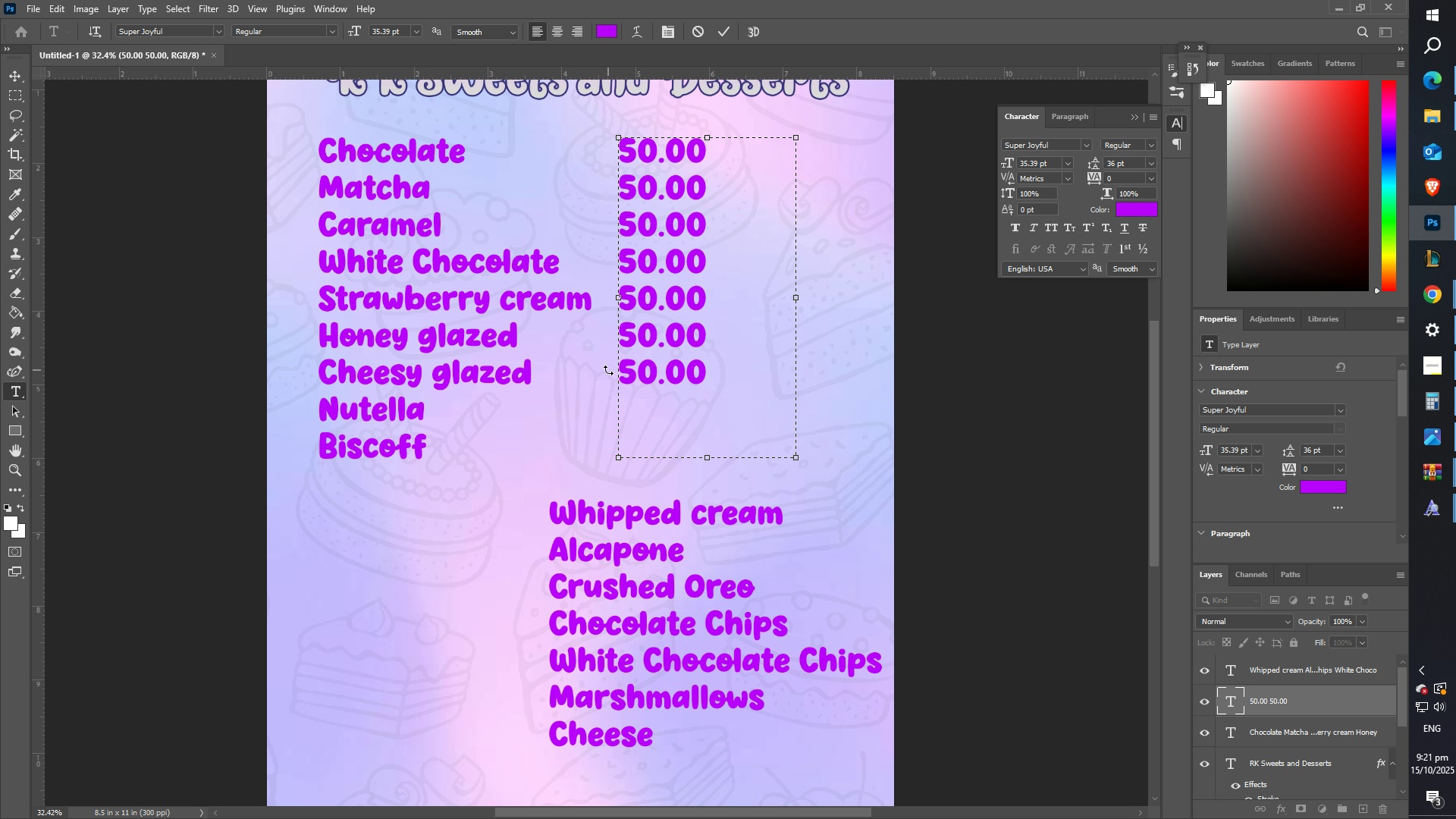 
key(Backspace)
 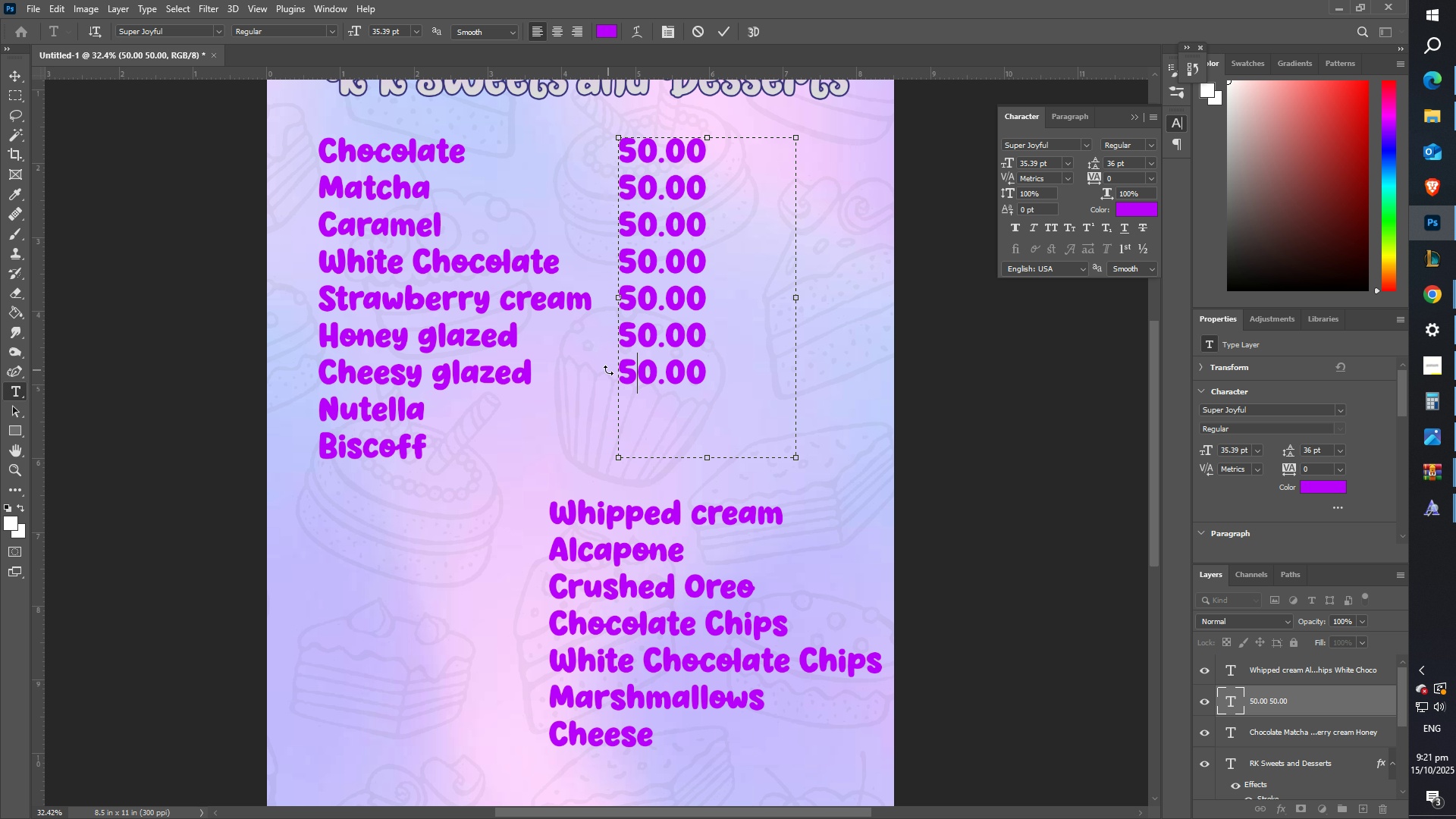 
key(9)
 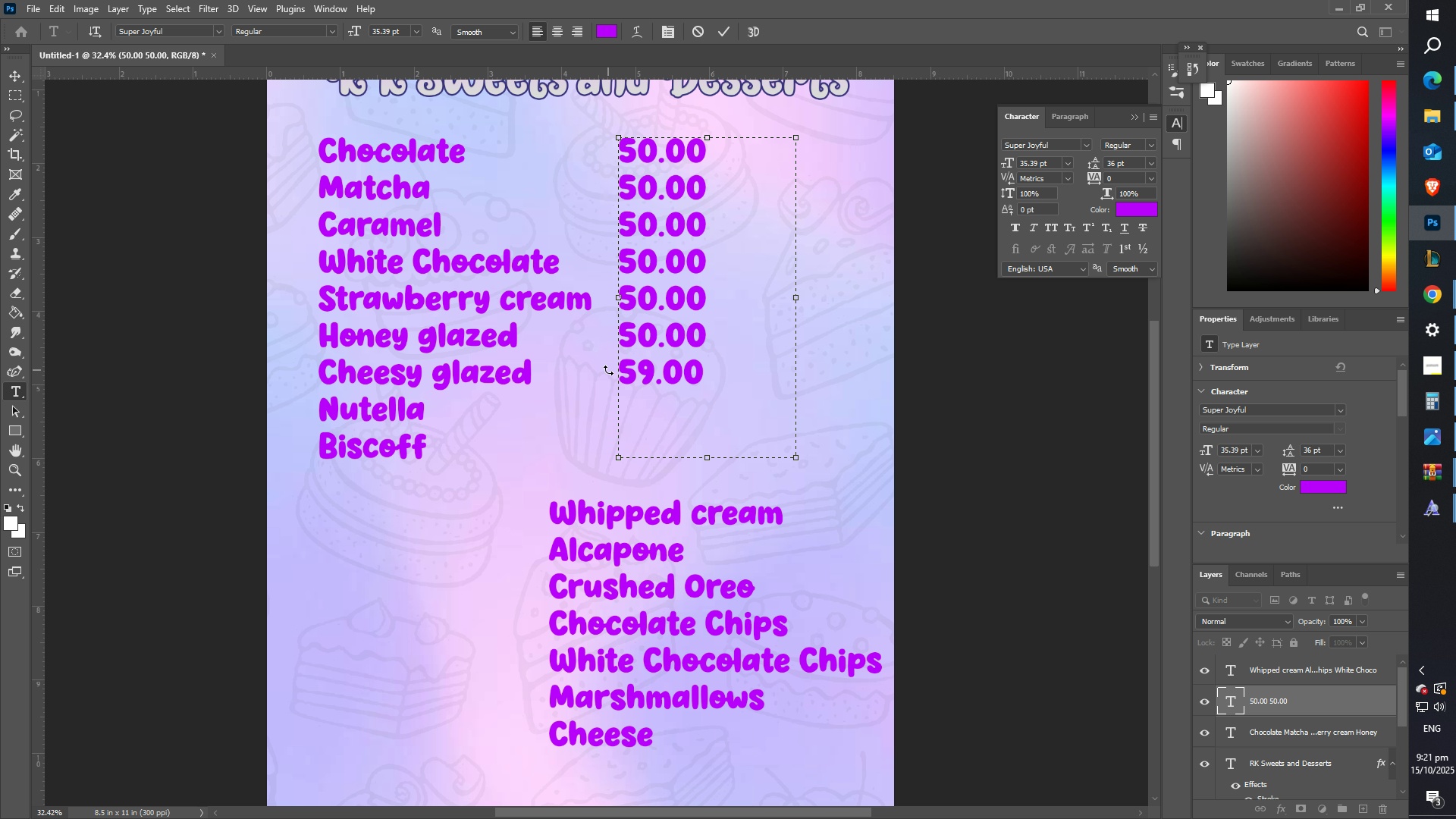 
key(ArrowRight)
 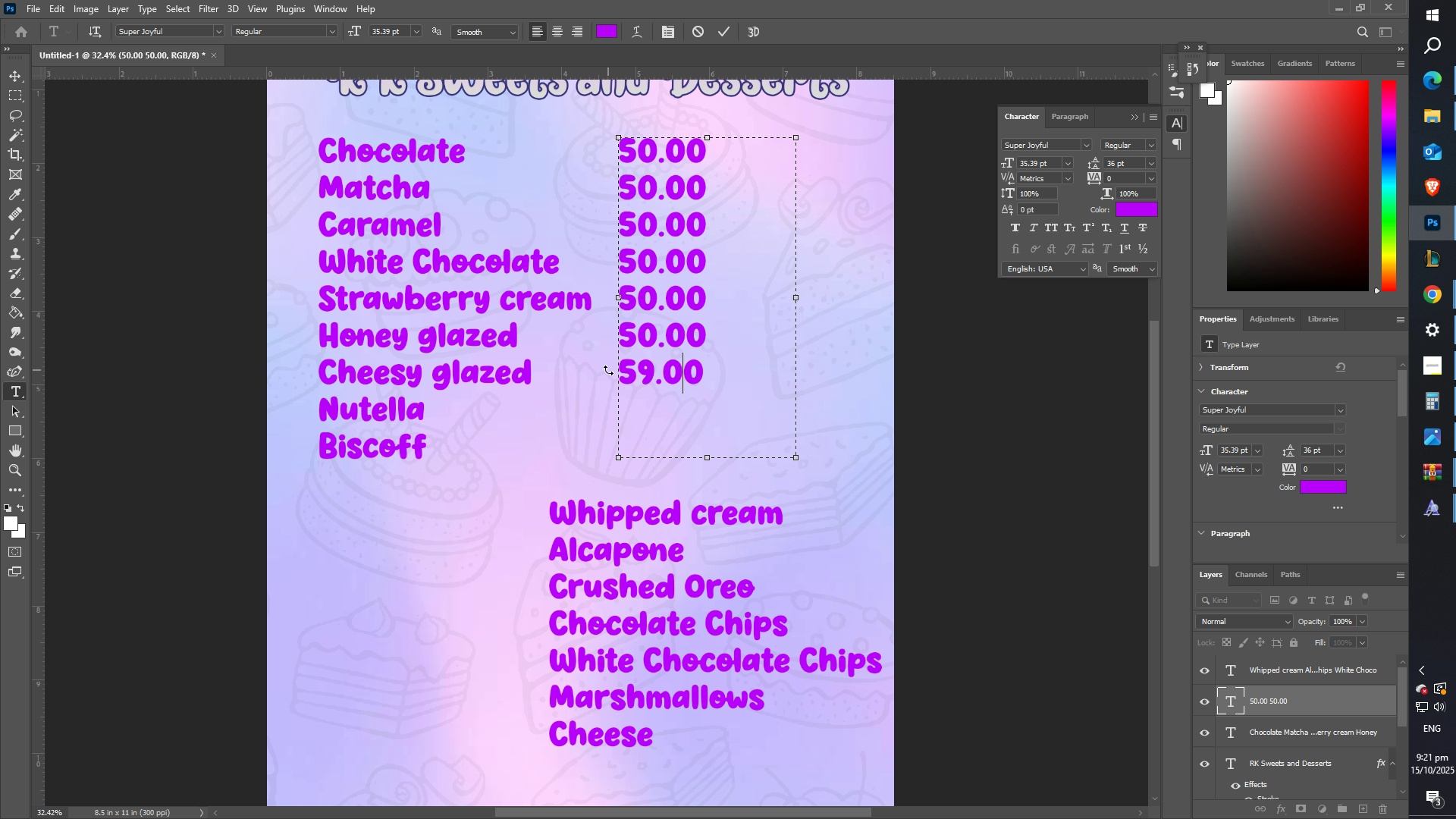 
key(ArrowRight)
 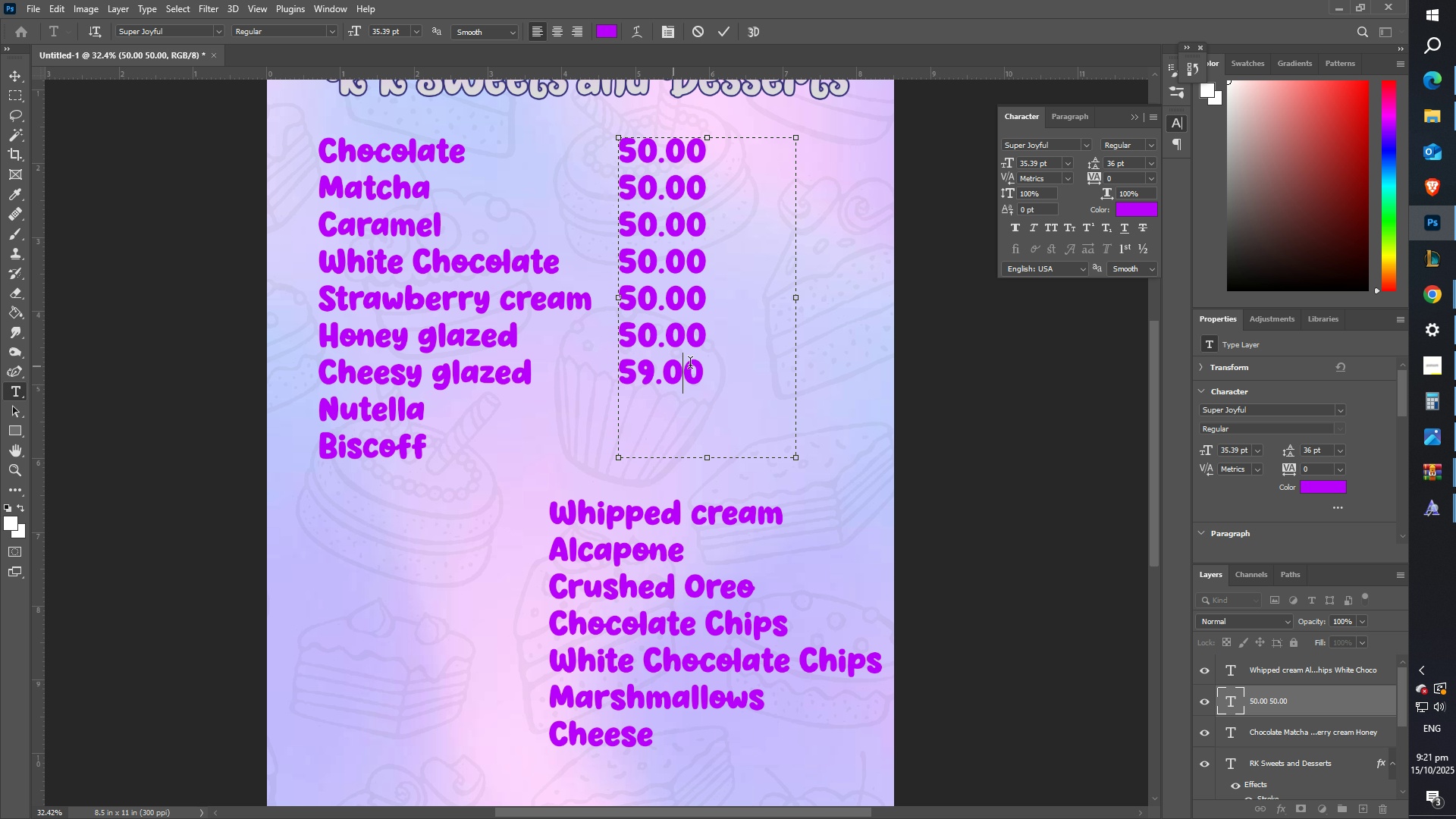 
left_click_drag(start_coordinate=[725, 375], to_coordinate=[574, 149])
 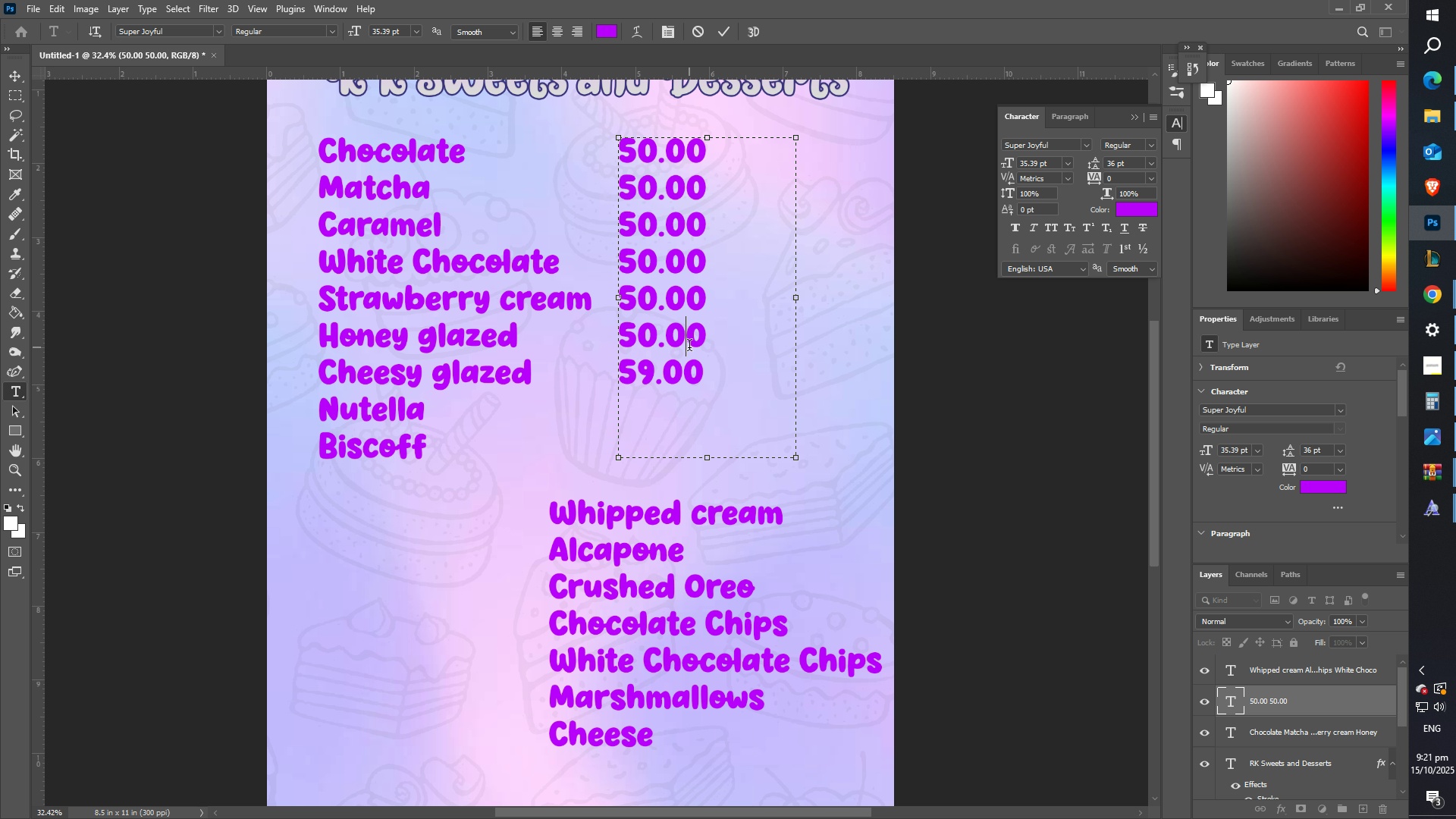 
left_click([689, 347])
 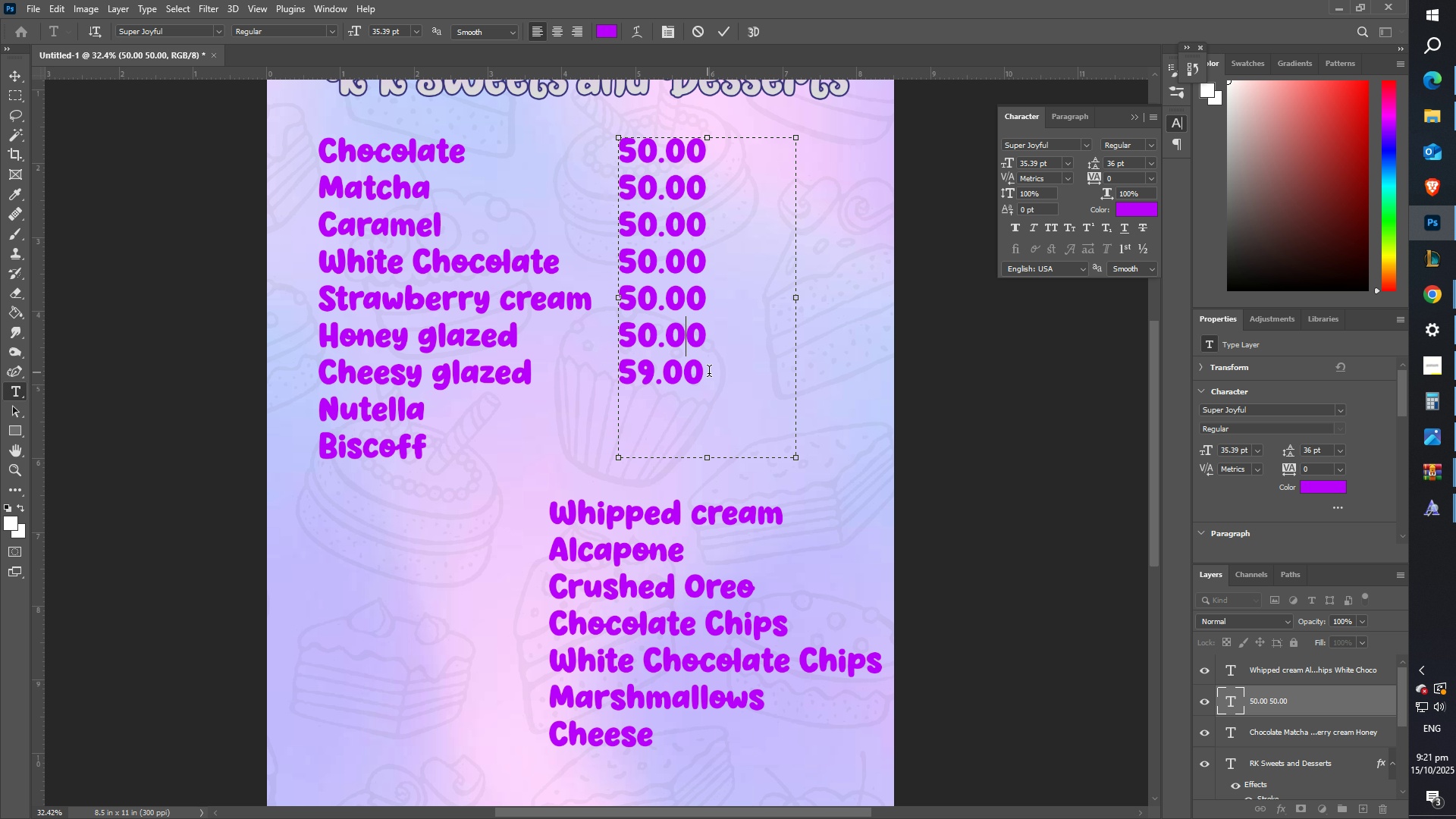 
left_click_drag(start_coordinate=[716, 378], to_coordinate=[579, 375])
 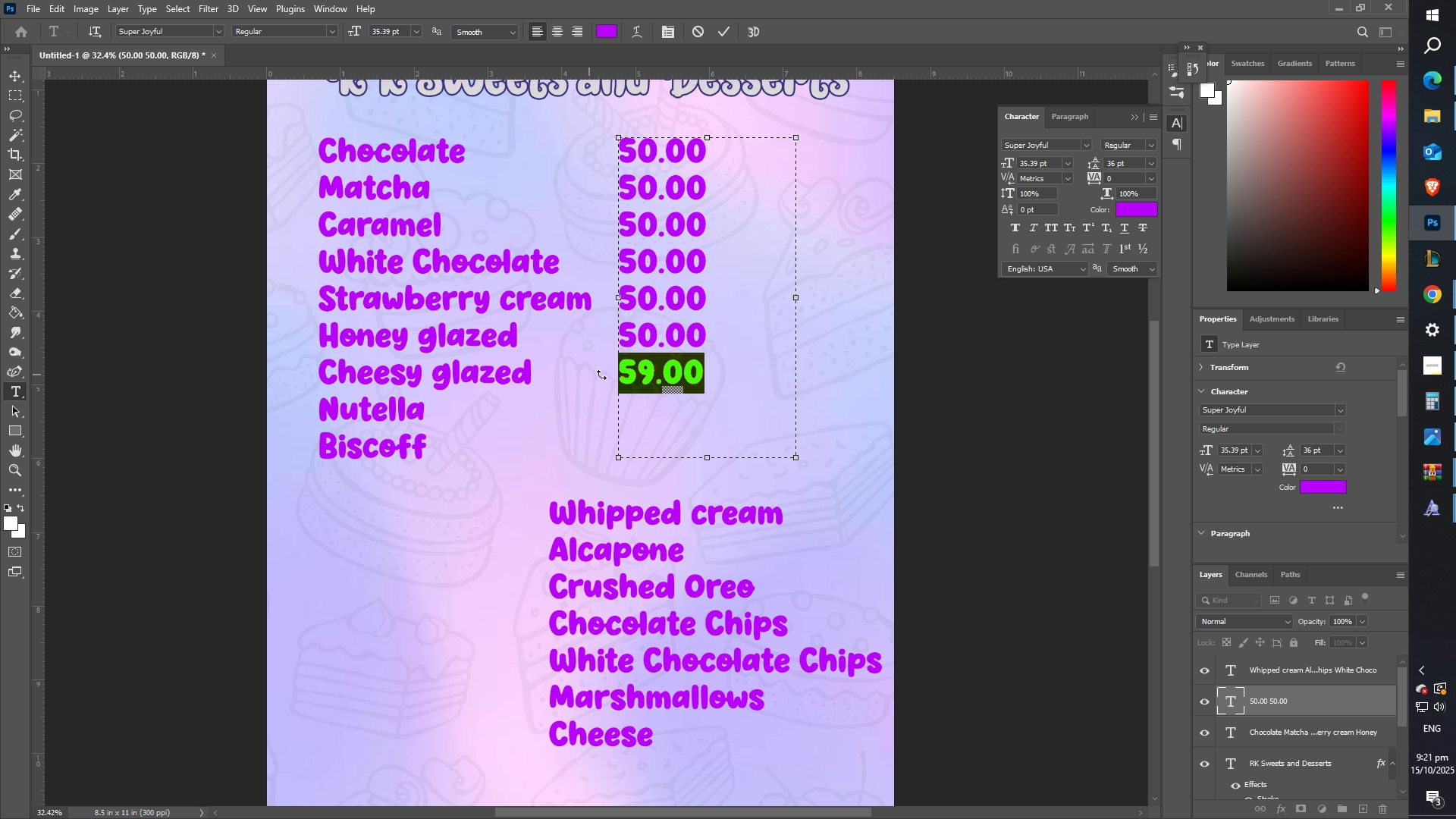 
key(Control+ControlLeft)
 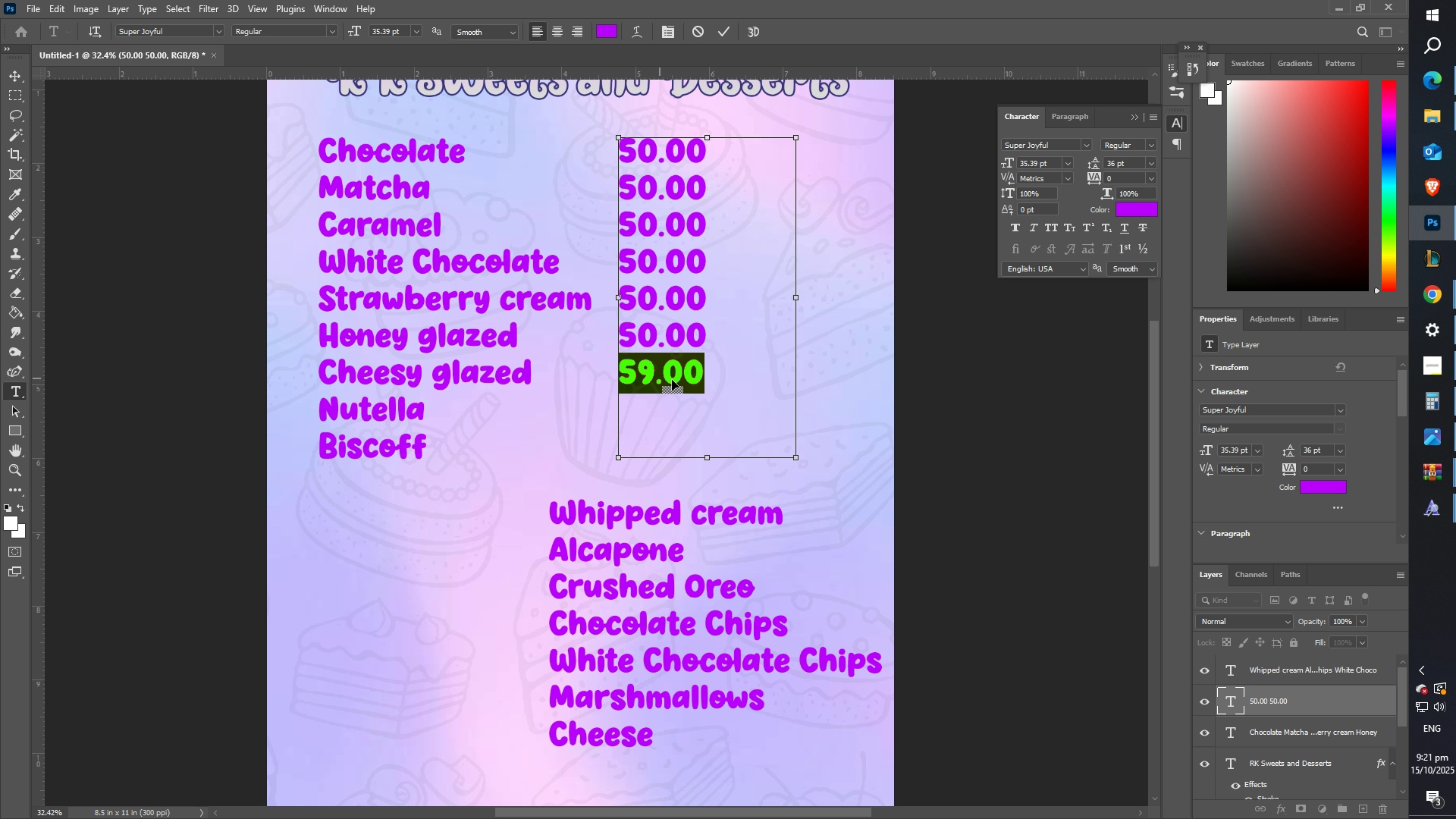 
key(Control+C)
 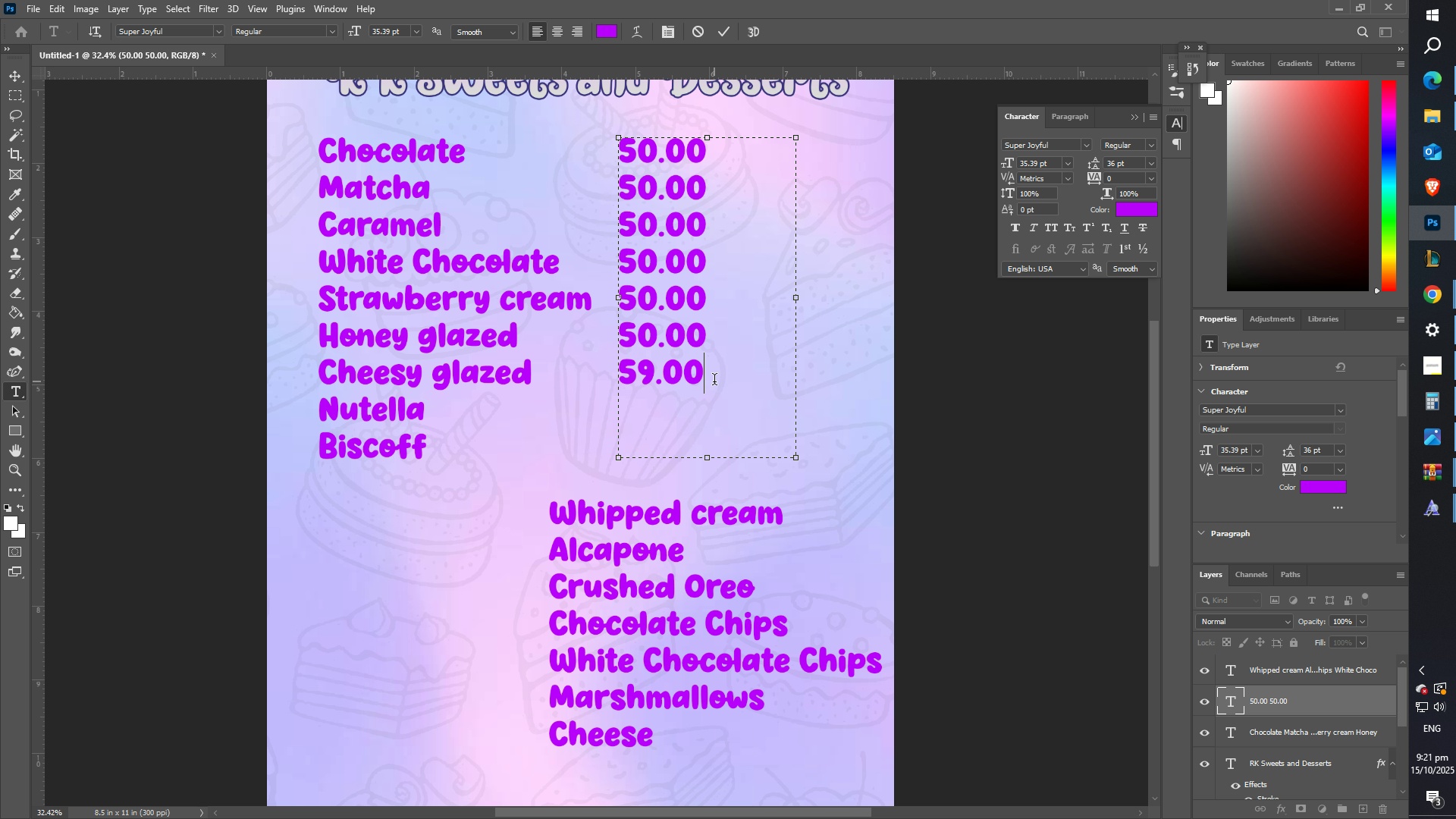 
left_click([714, 381])
 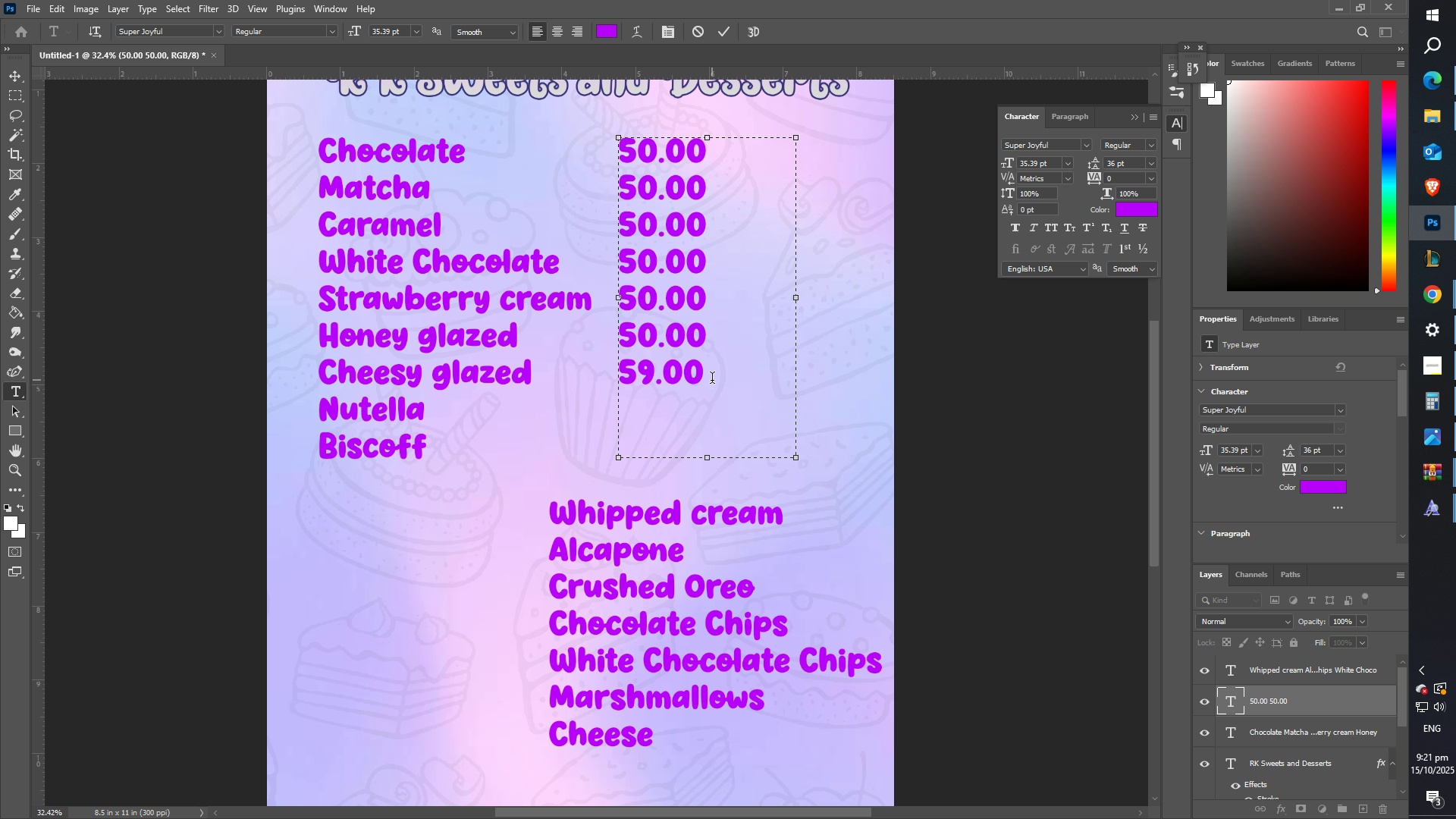 
key(Enter)
 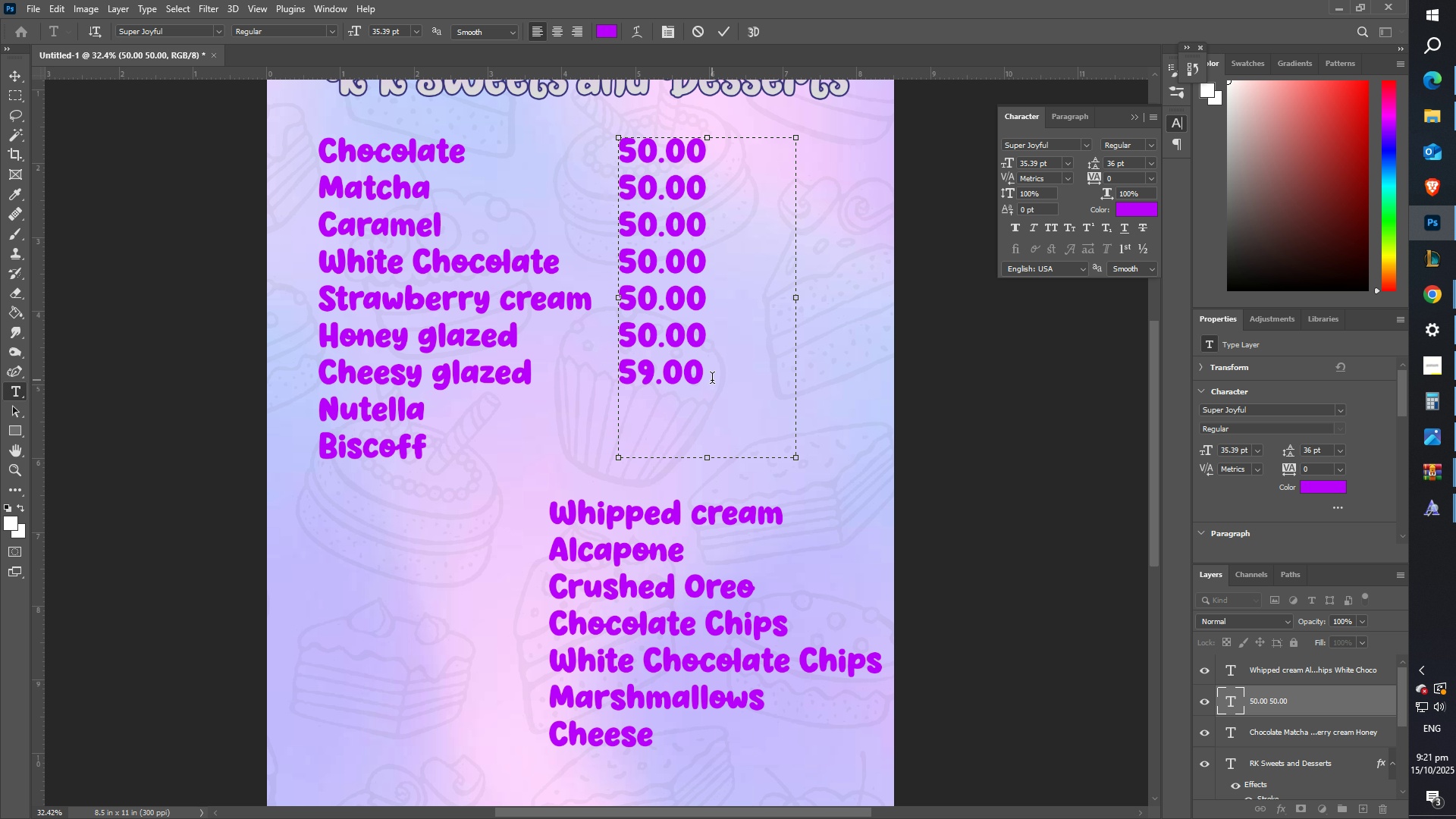 
key(Control+ControlLeft)
 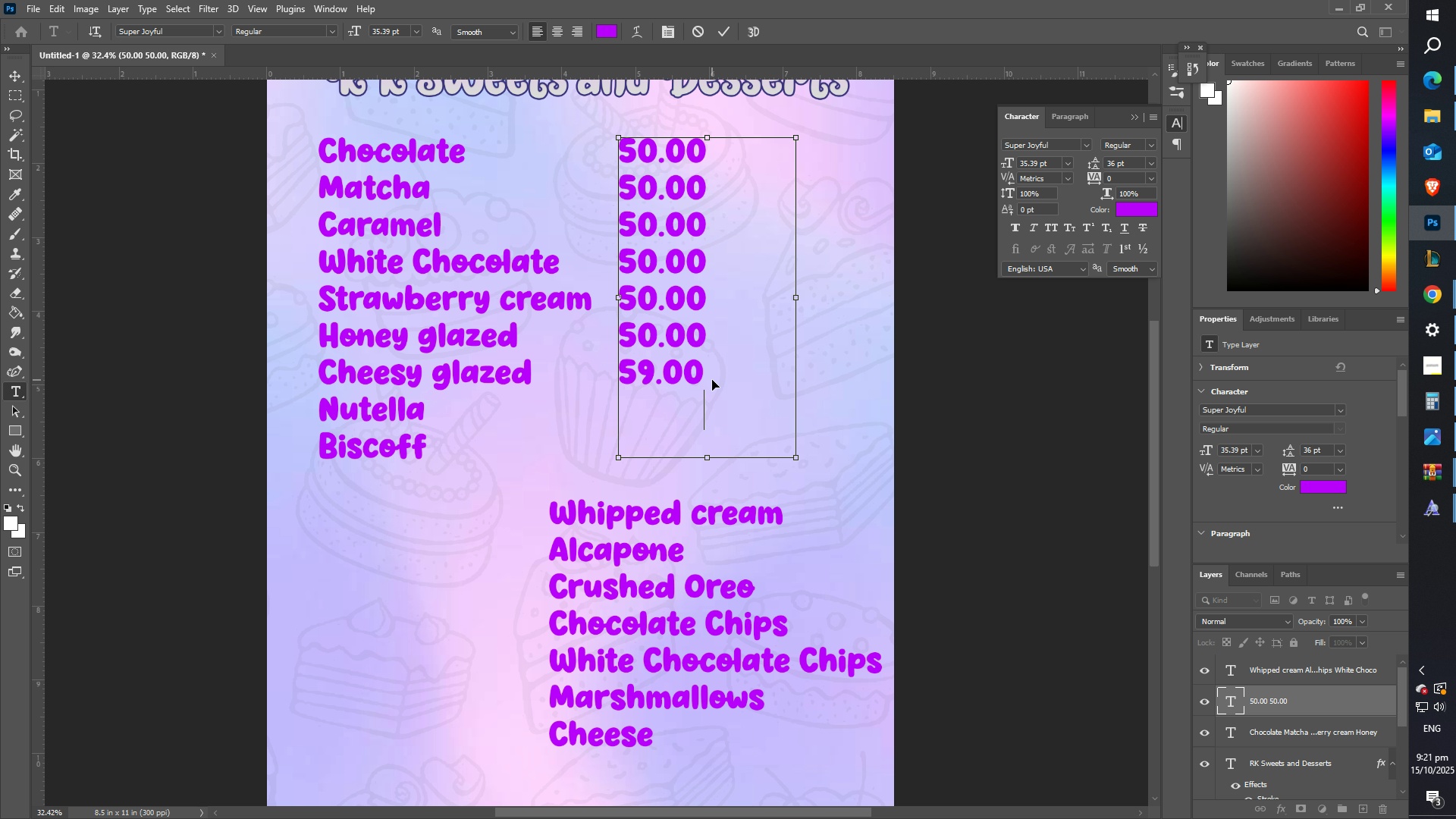 
key(Control+V)
 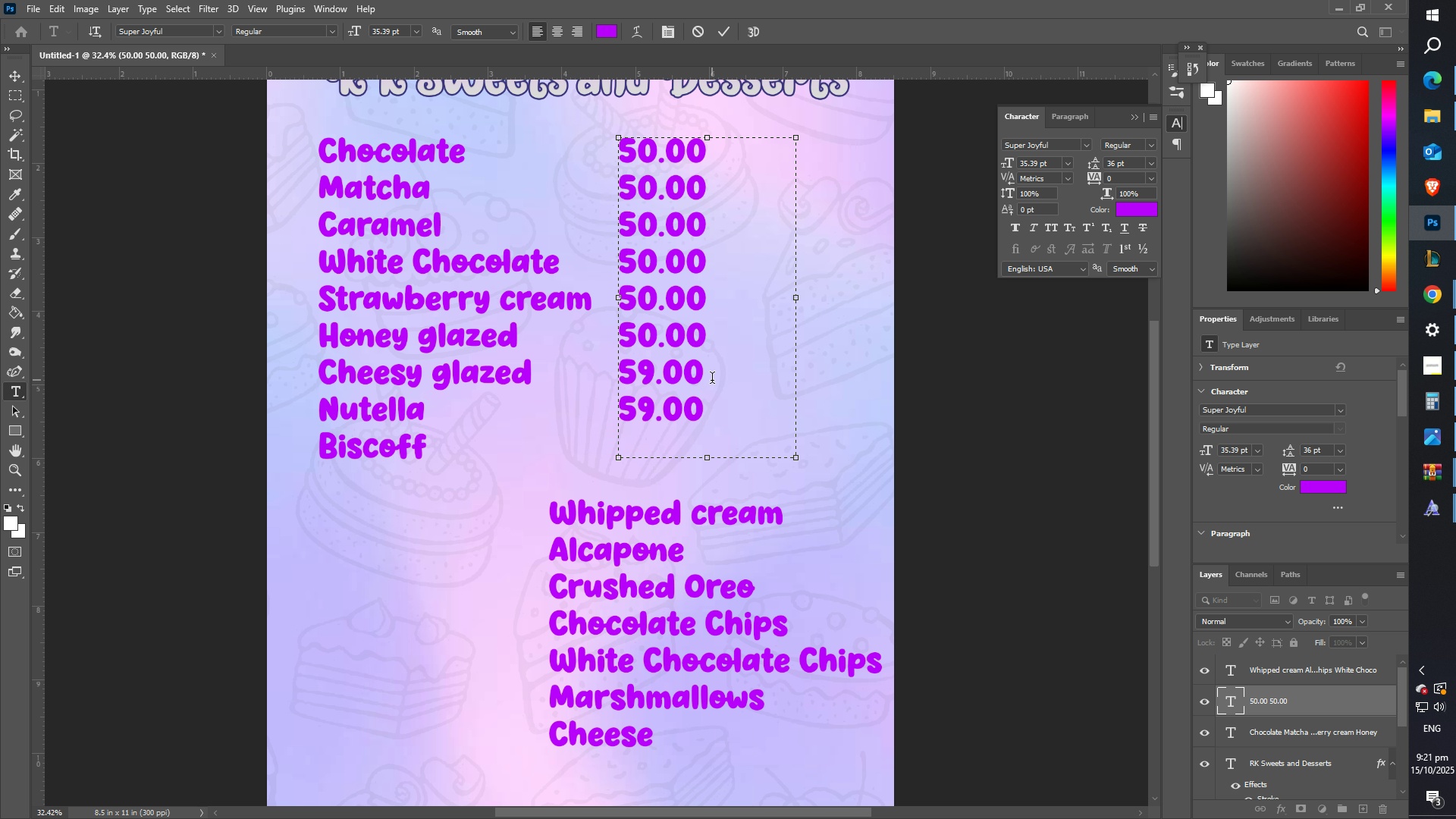 
key(Enter)
 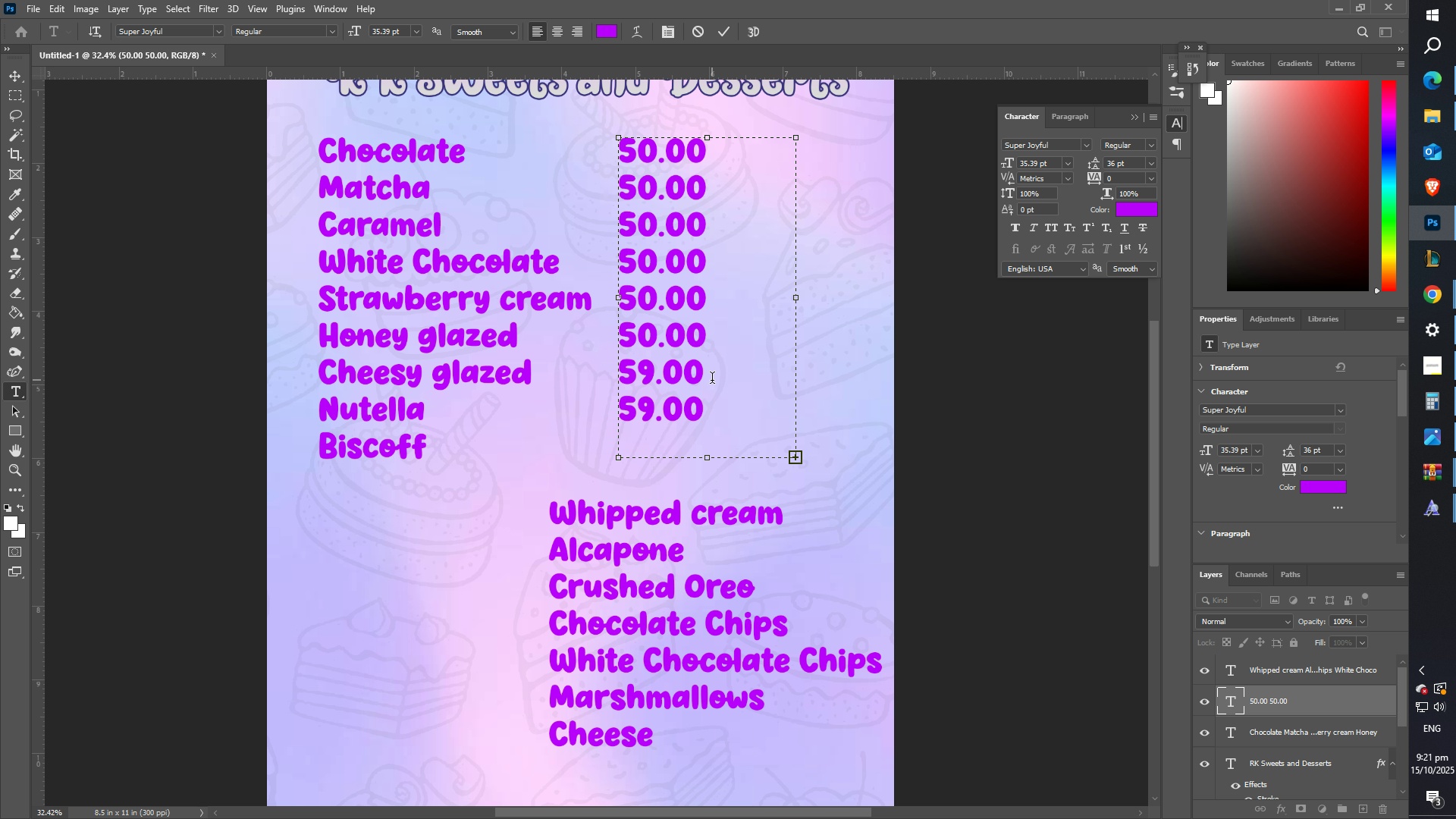 
key(Control+ControlLeft)
 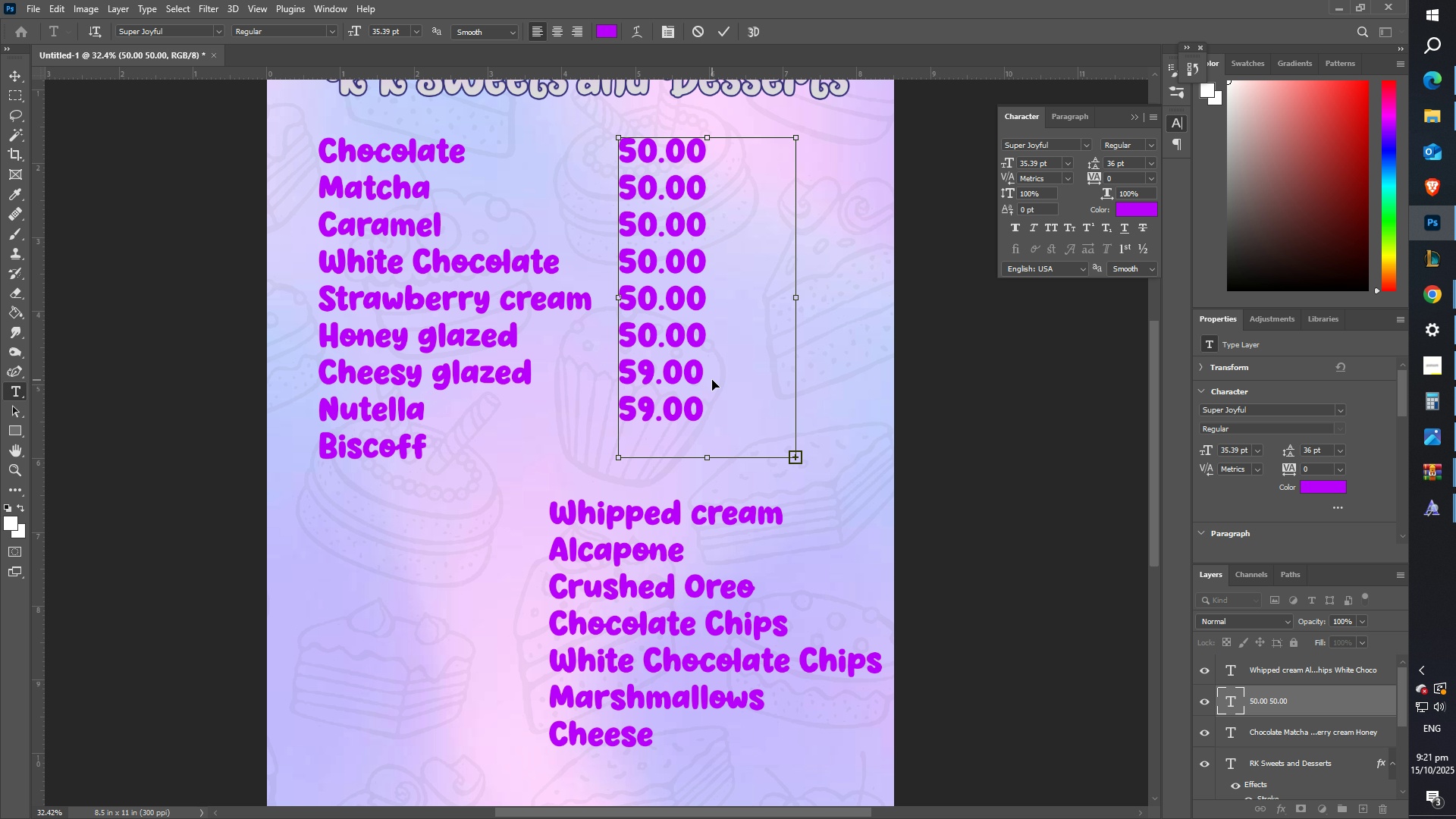 
key(Control+V)
 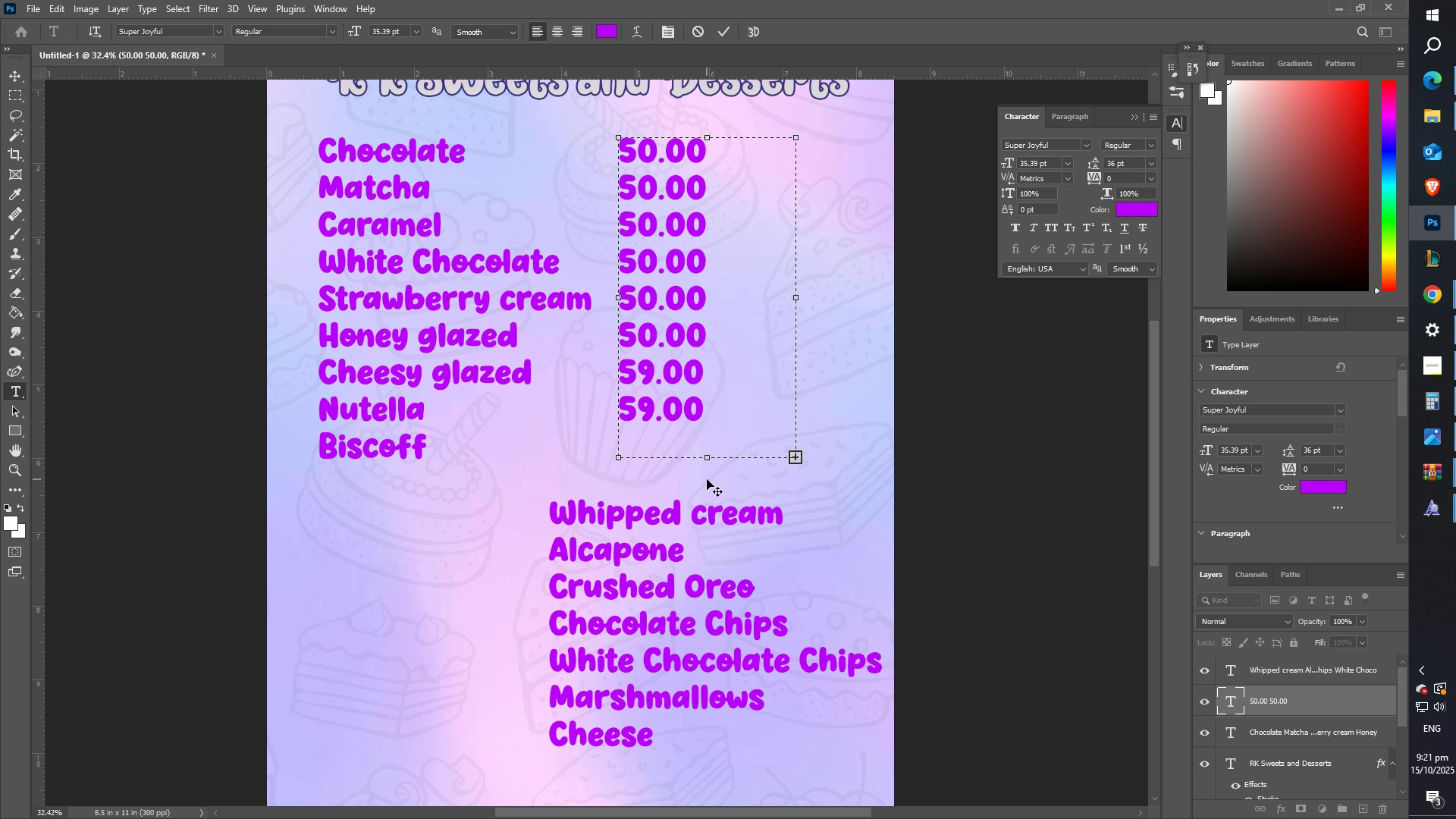 
left_click_drag(start_coordinate=[704, 460], to_coordinate=[711, 480])
 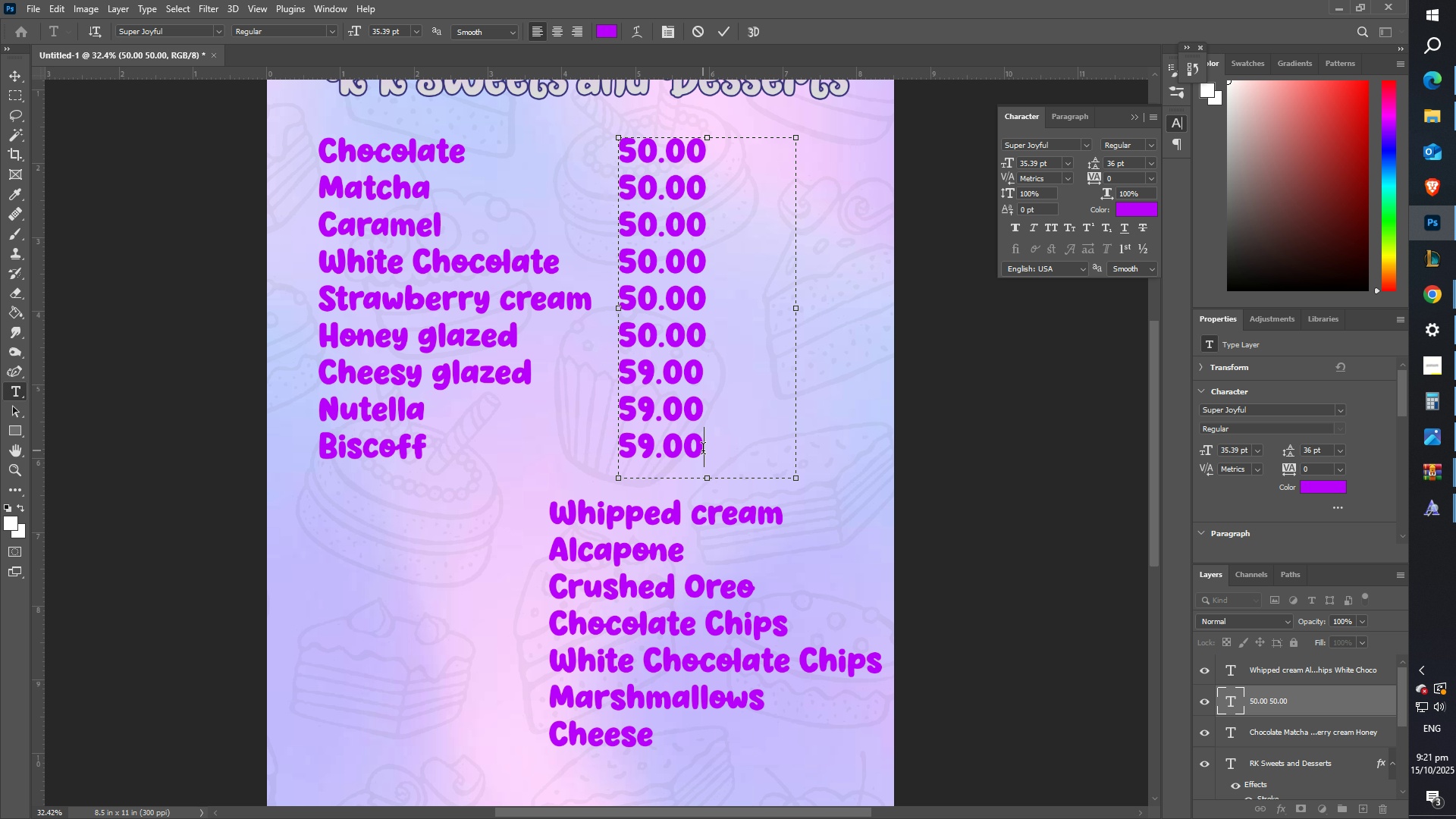 
left_click([703, 450])
 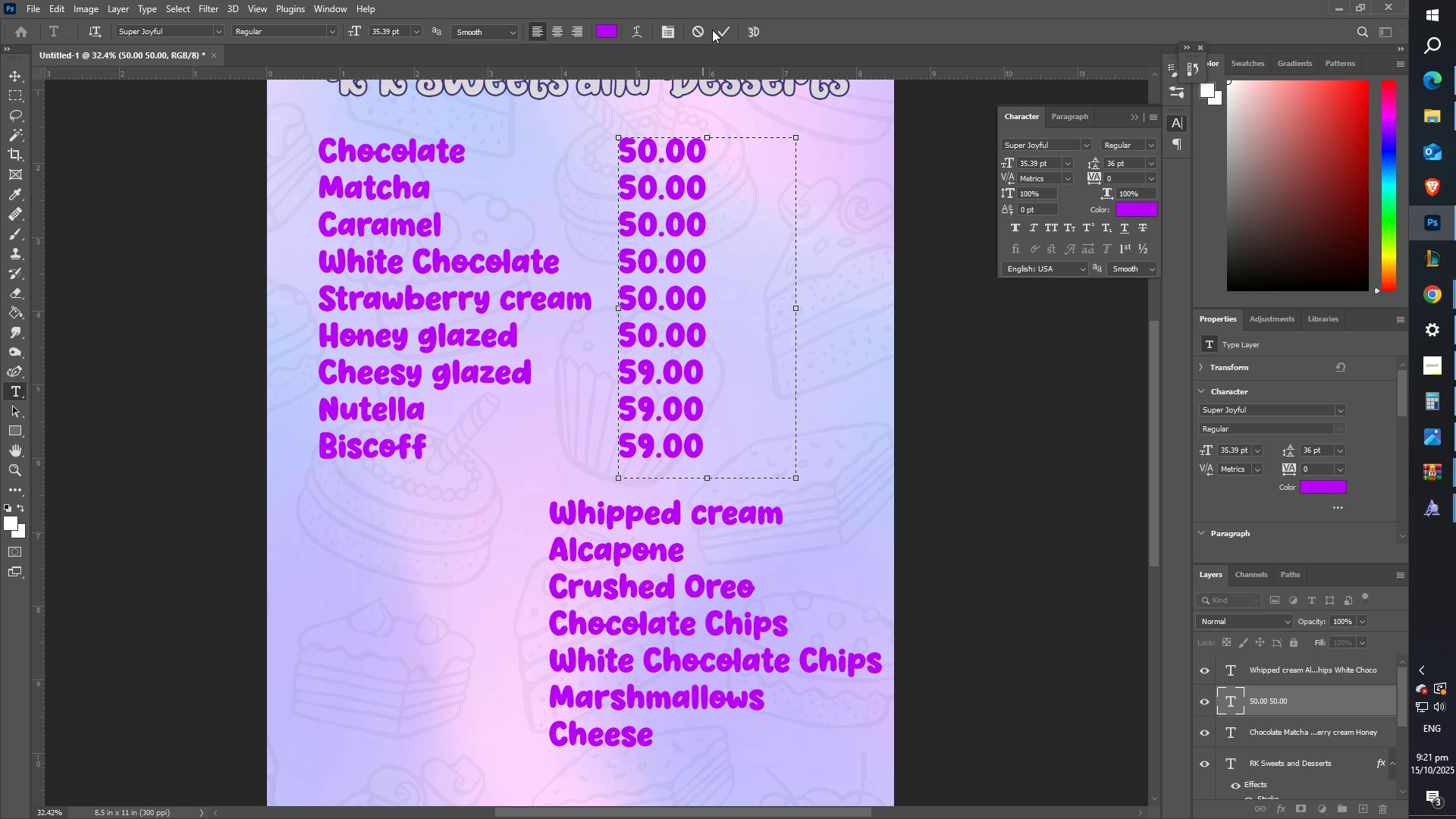 
left_click([724, 29])
 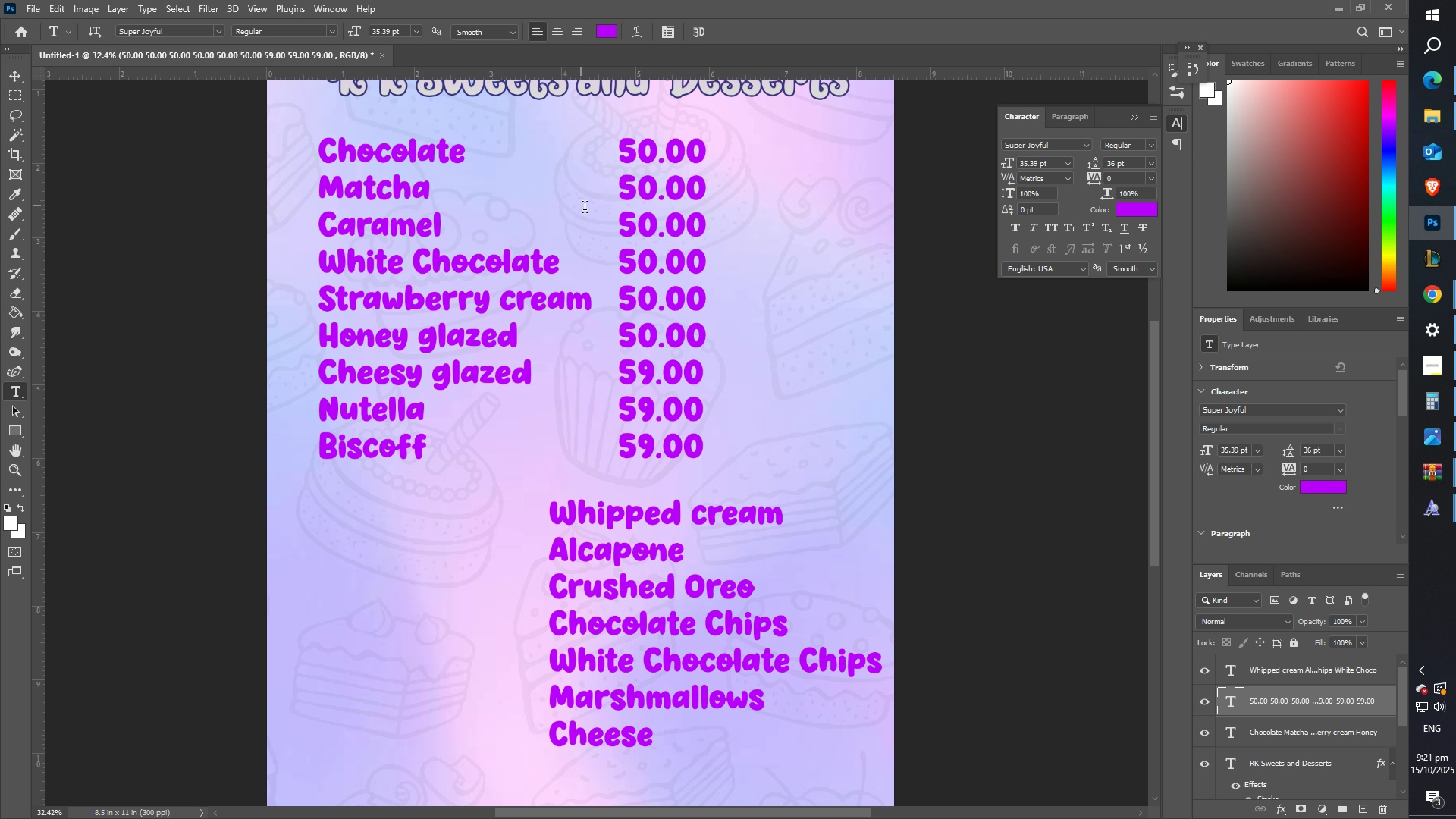 
type(ZZ)
 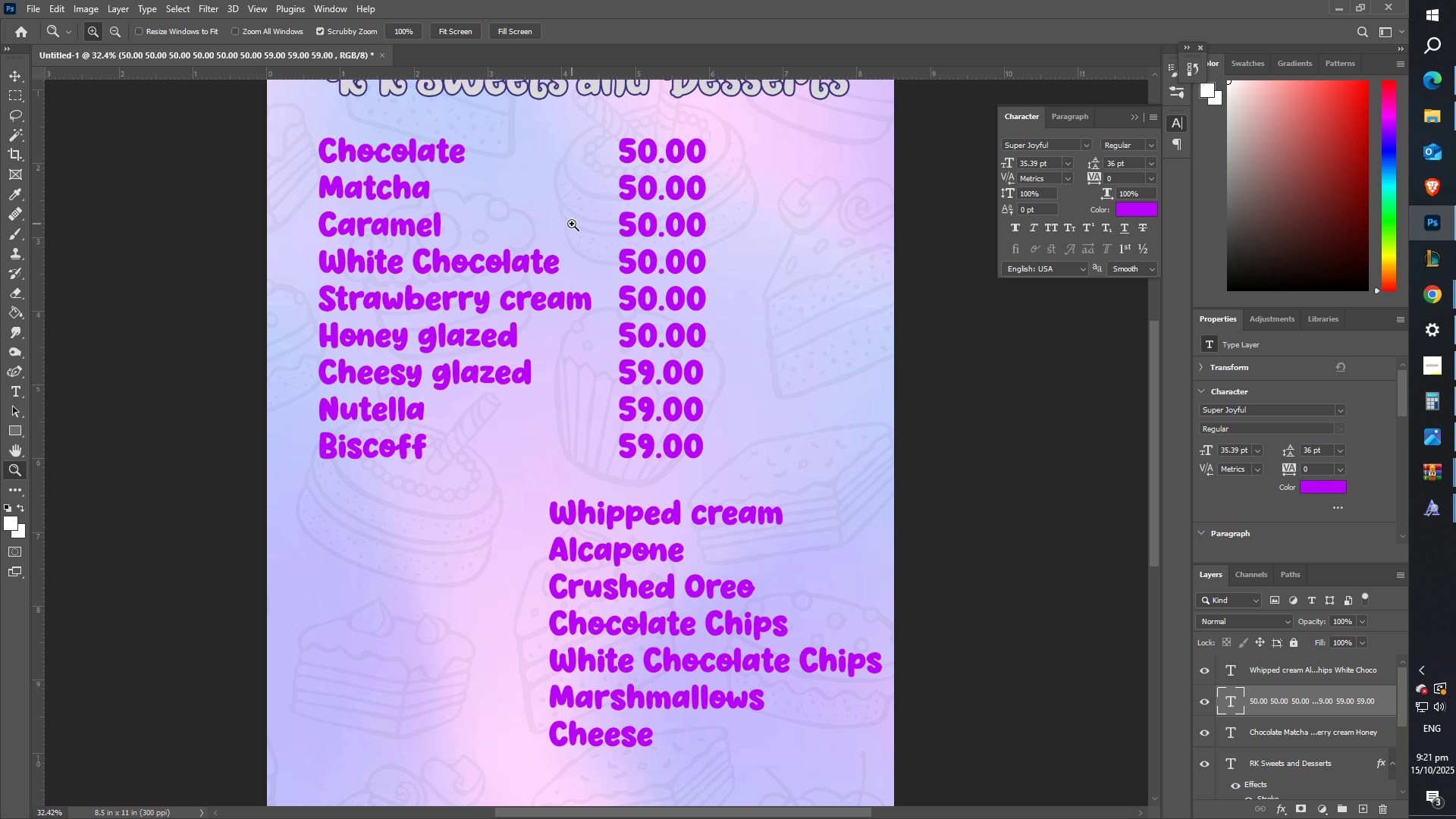 
left_click_drag(start_coordinate=[570, 224], to_coordinate=[501, 224])
 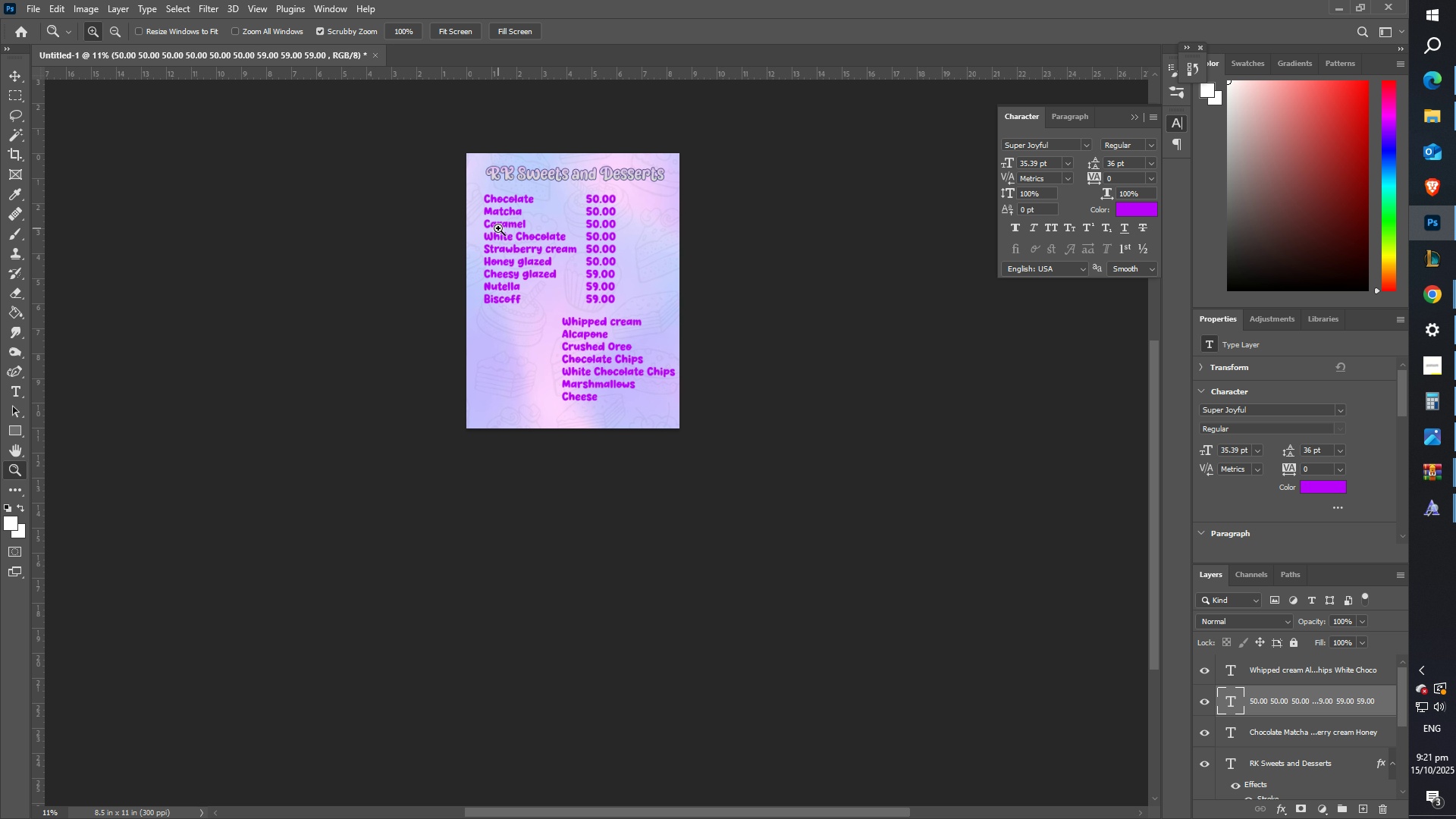 
left_click_drag(start_coordinate=[500, 228], to_coordinate=[542, 222])
 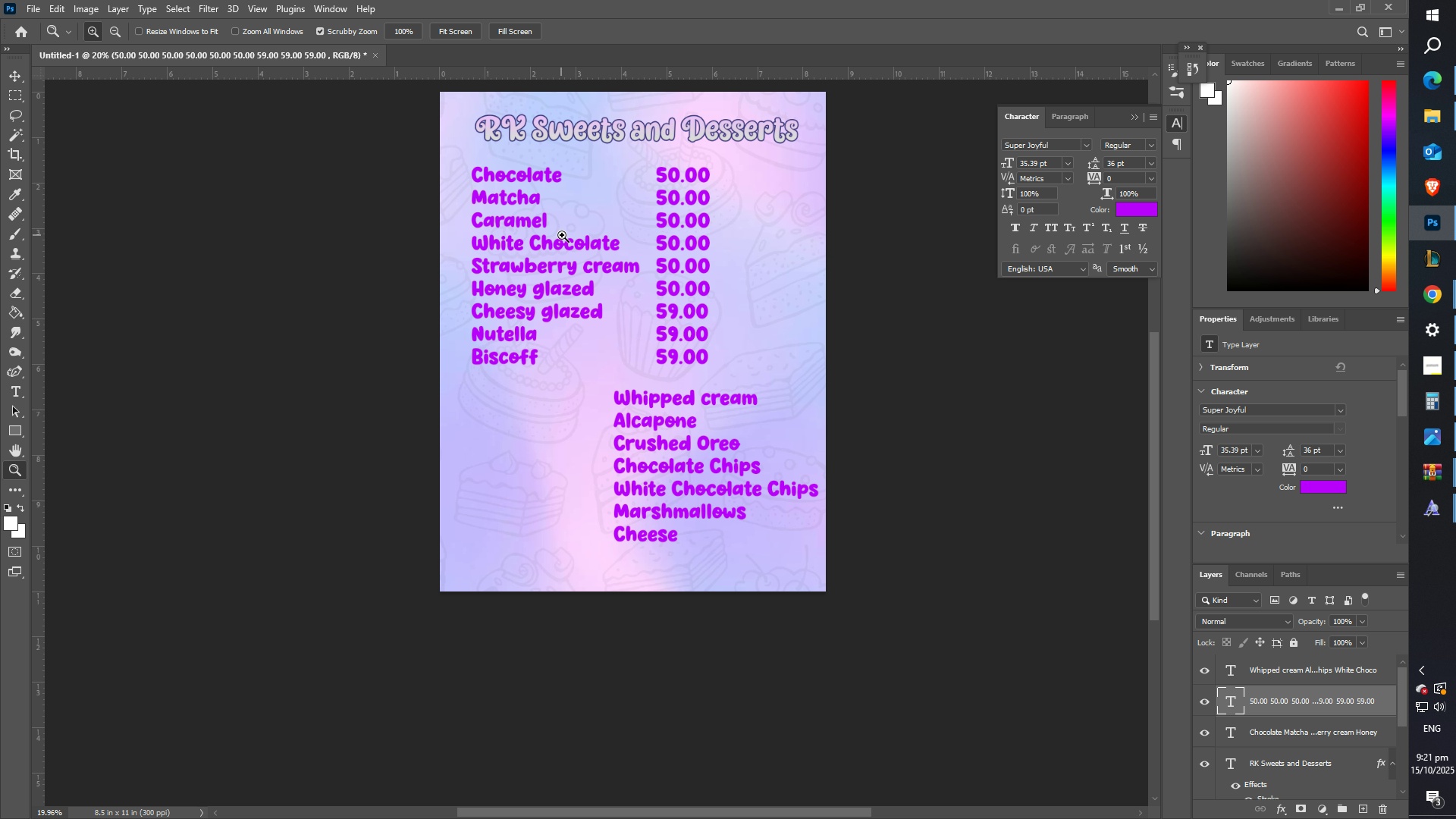 
scroll: coordinate [565, 234], scroll_direction: up, amount: 5.0
 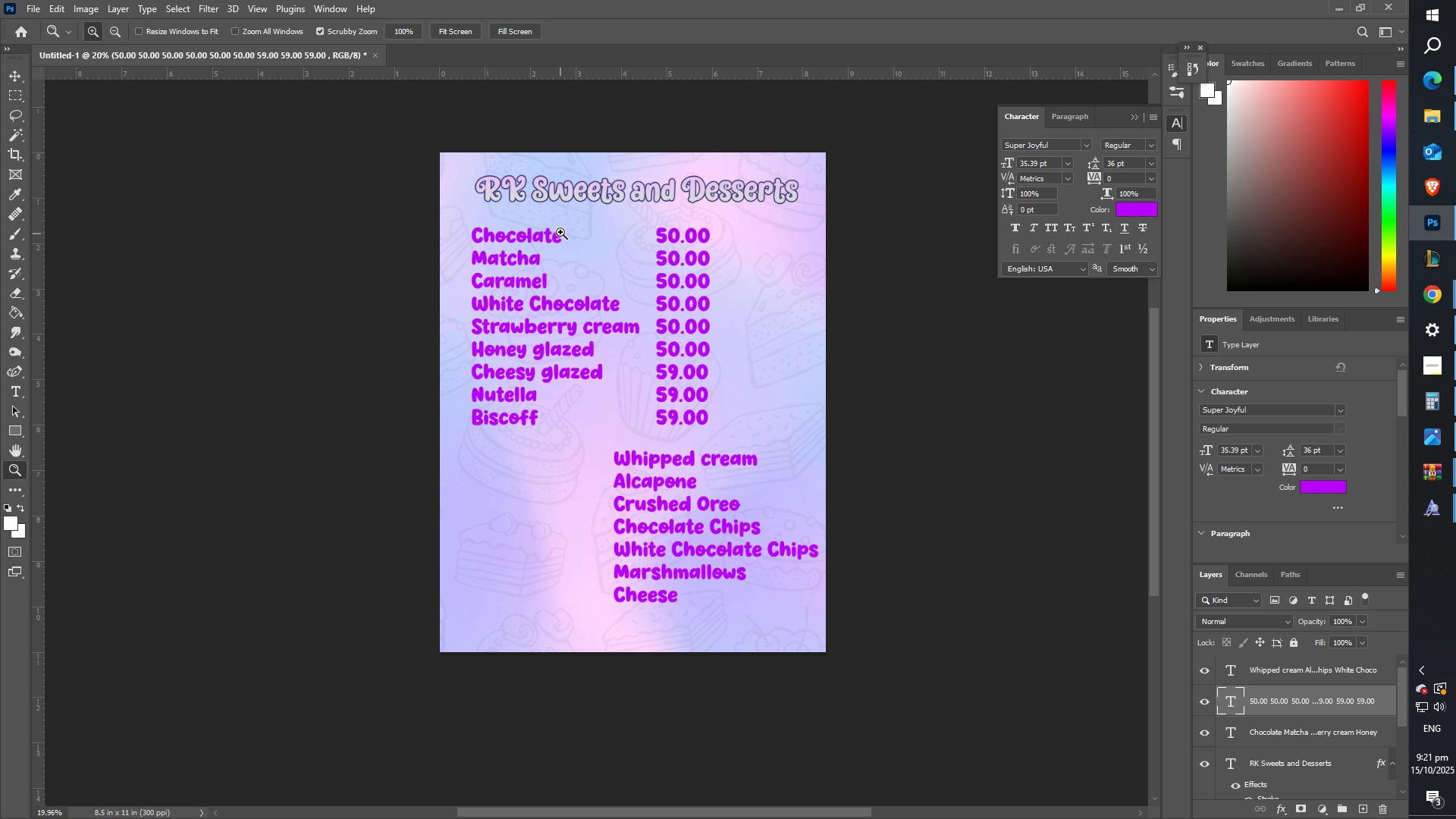 
left_click_drag(start_coordinate=[560, 232], to_coordinate=[577, 229])
 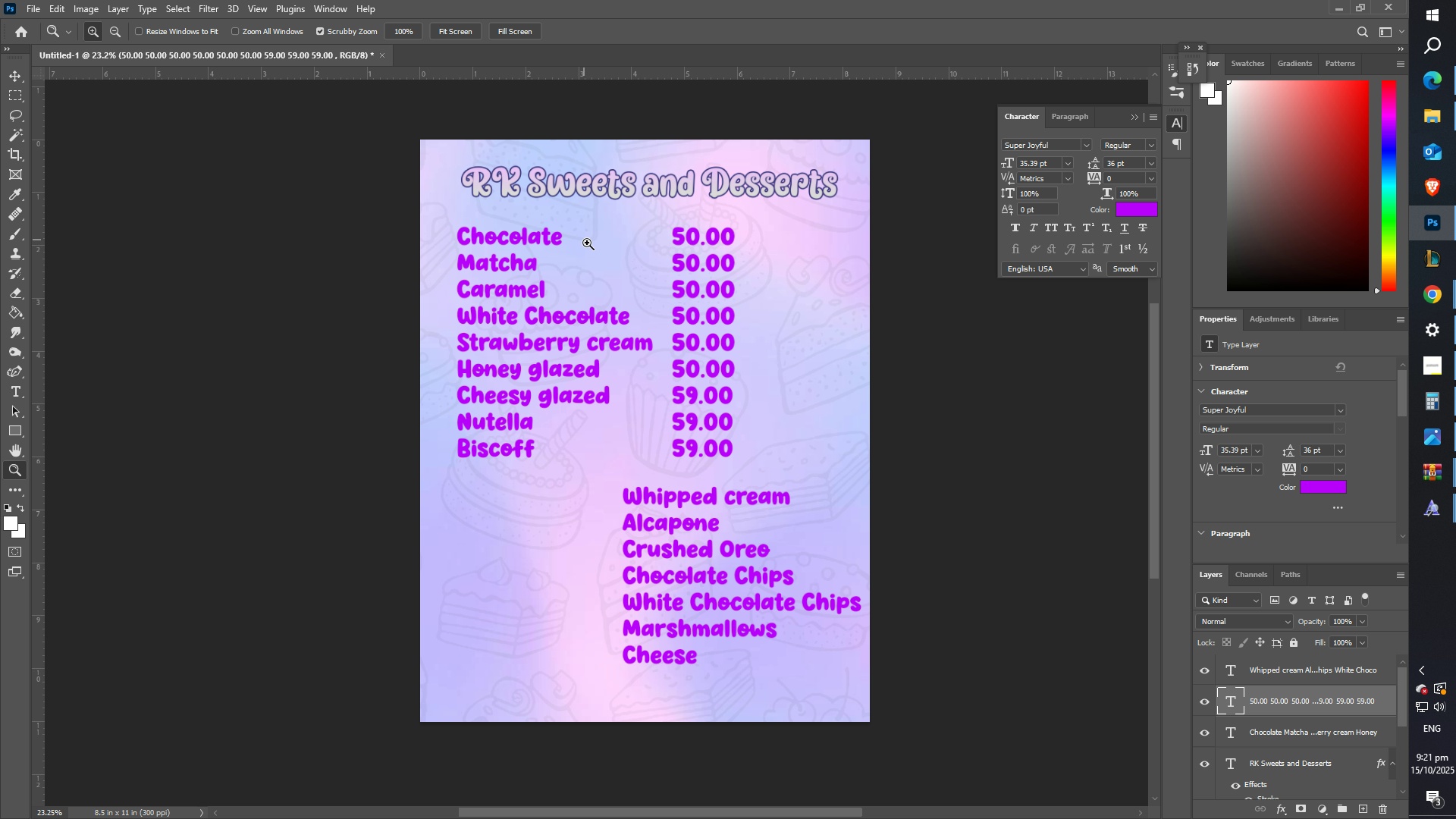 
left_click_drag(start_coordinate=[594, 246], to_coordinate=[557, 246])
 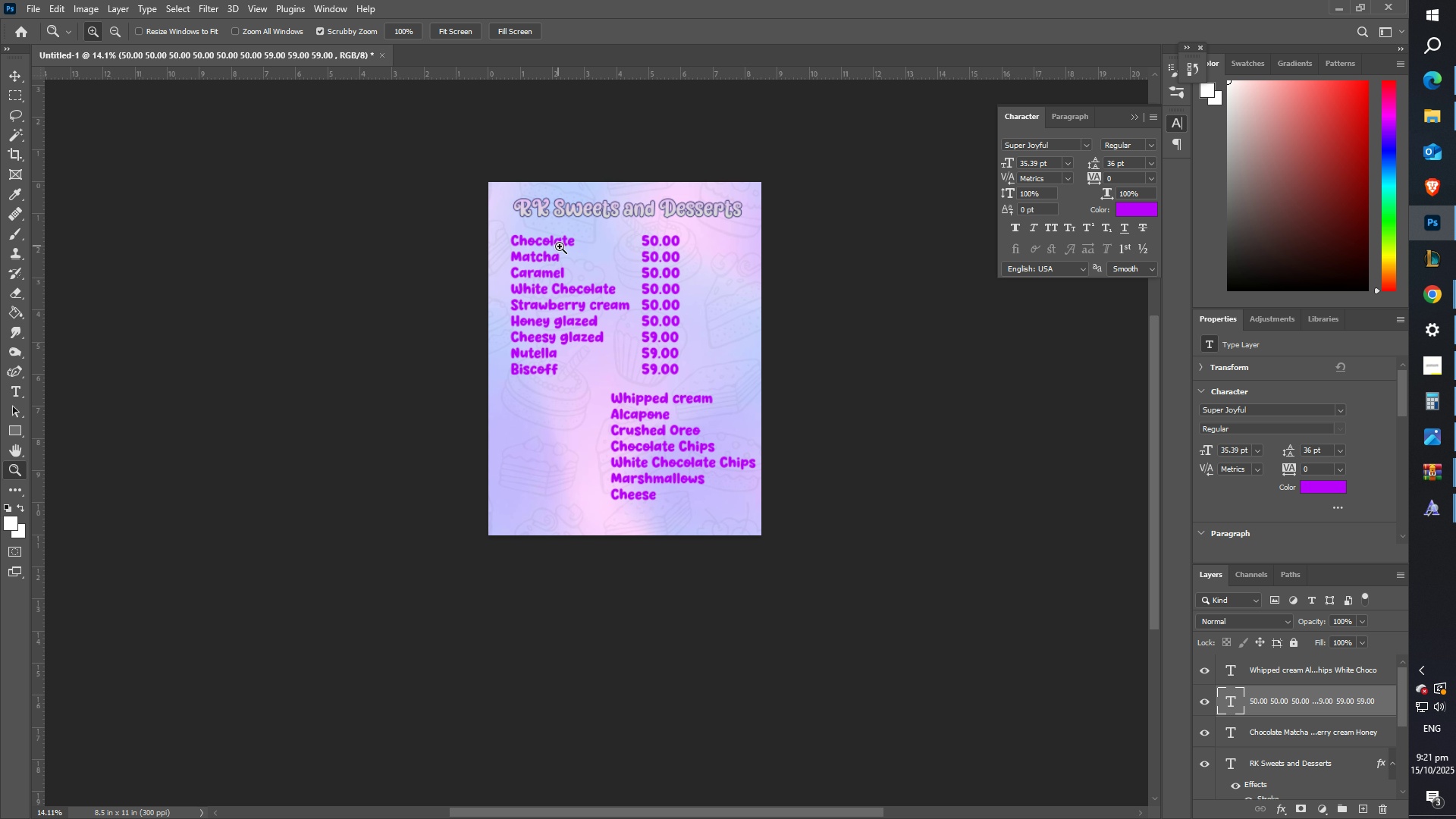 
scroll: coordinate [563, 248], scroll_direction: up, amount: 2.0
 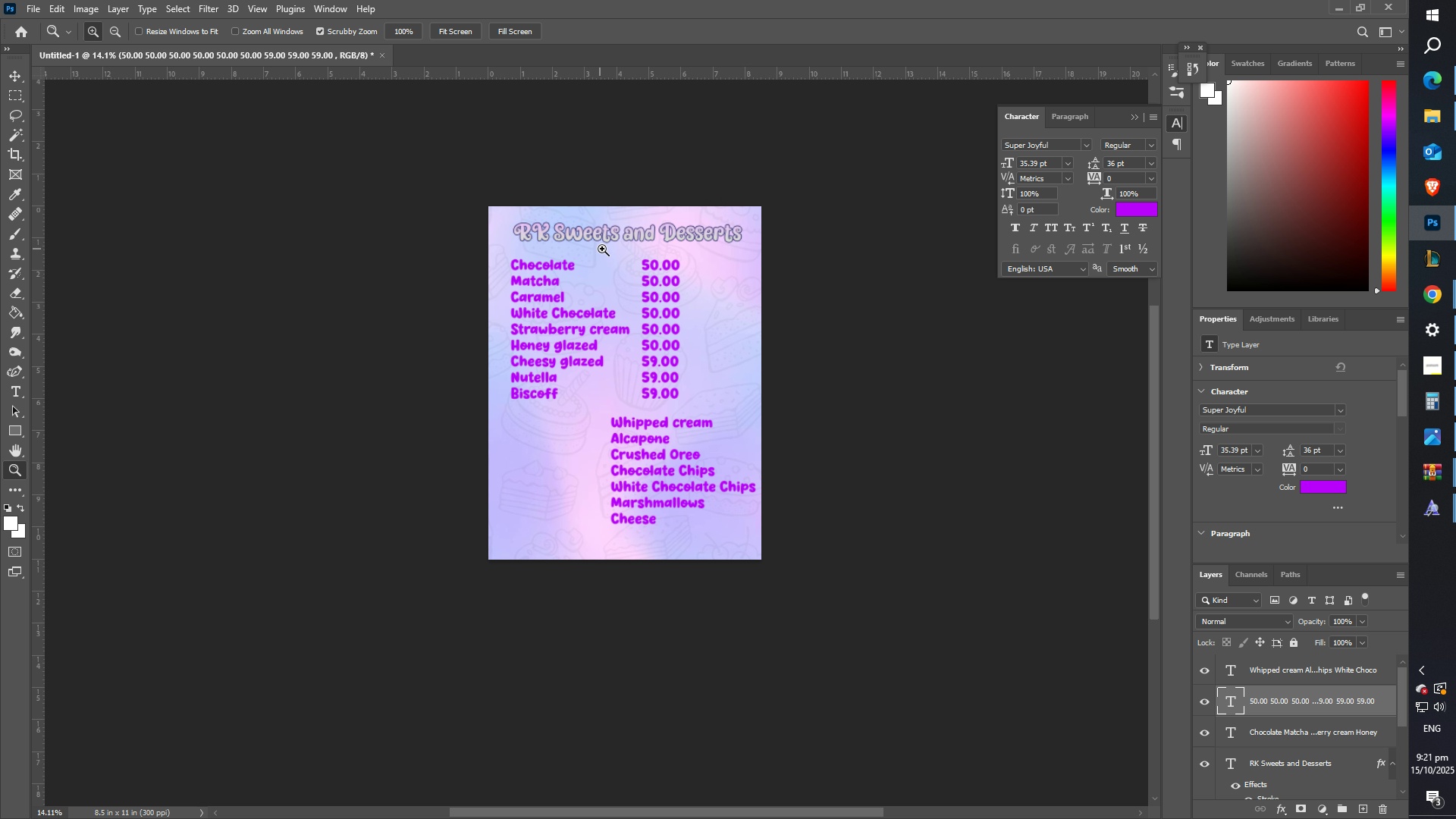 
left_click_drag(start_coordinate=[602, 249], to_coordinate=[655, 253])
 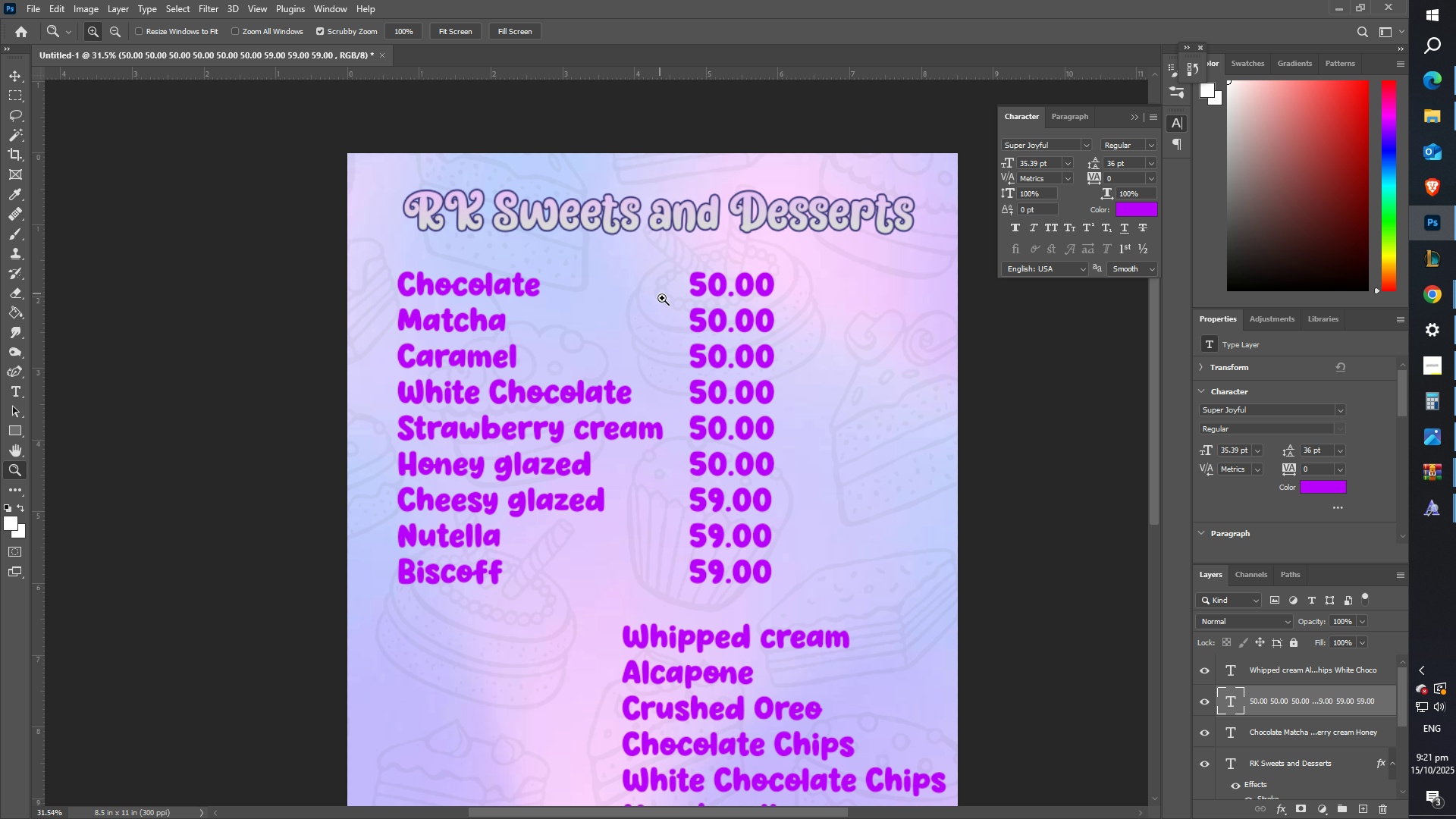 
scroll: coordinate [637, 341], scroll_direction: down, amount: 11.0
 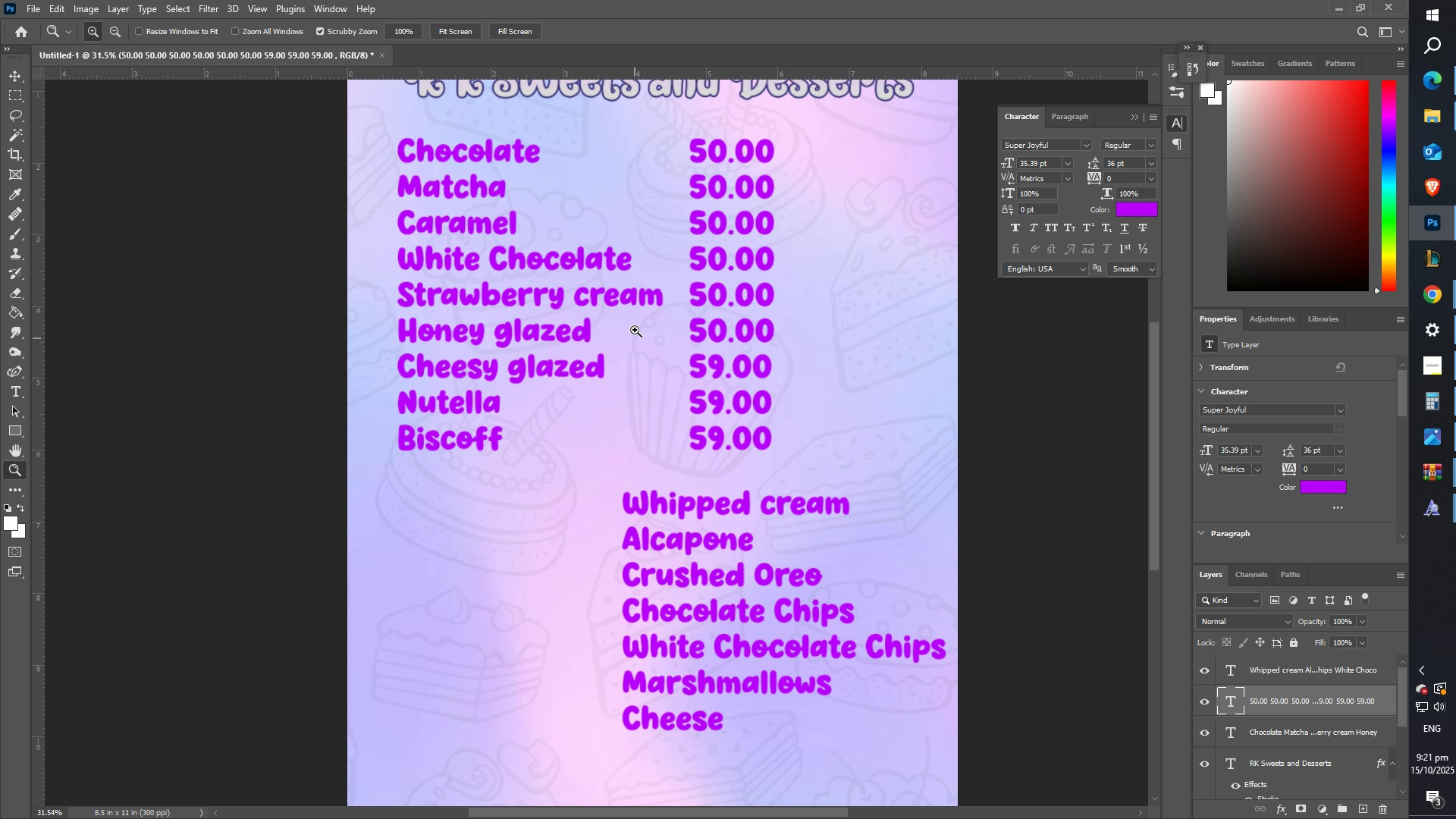 
left_click_drag(start_coordinate=[626, 321], to_coordinate=[598, 316])
 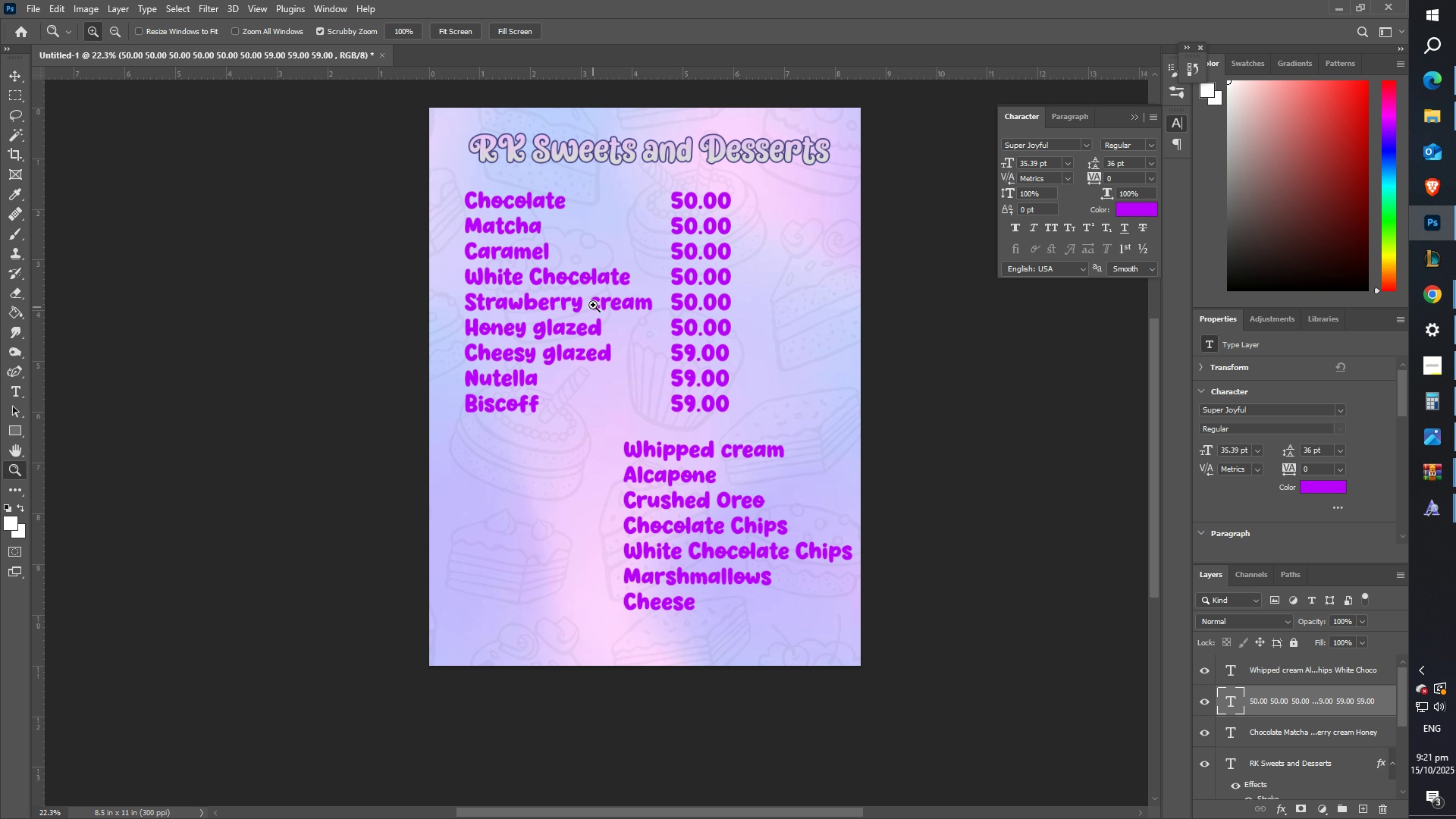 
left_click_drag(start_coordinate=[593, 304], to_coordinate=[609, 291])
 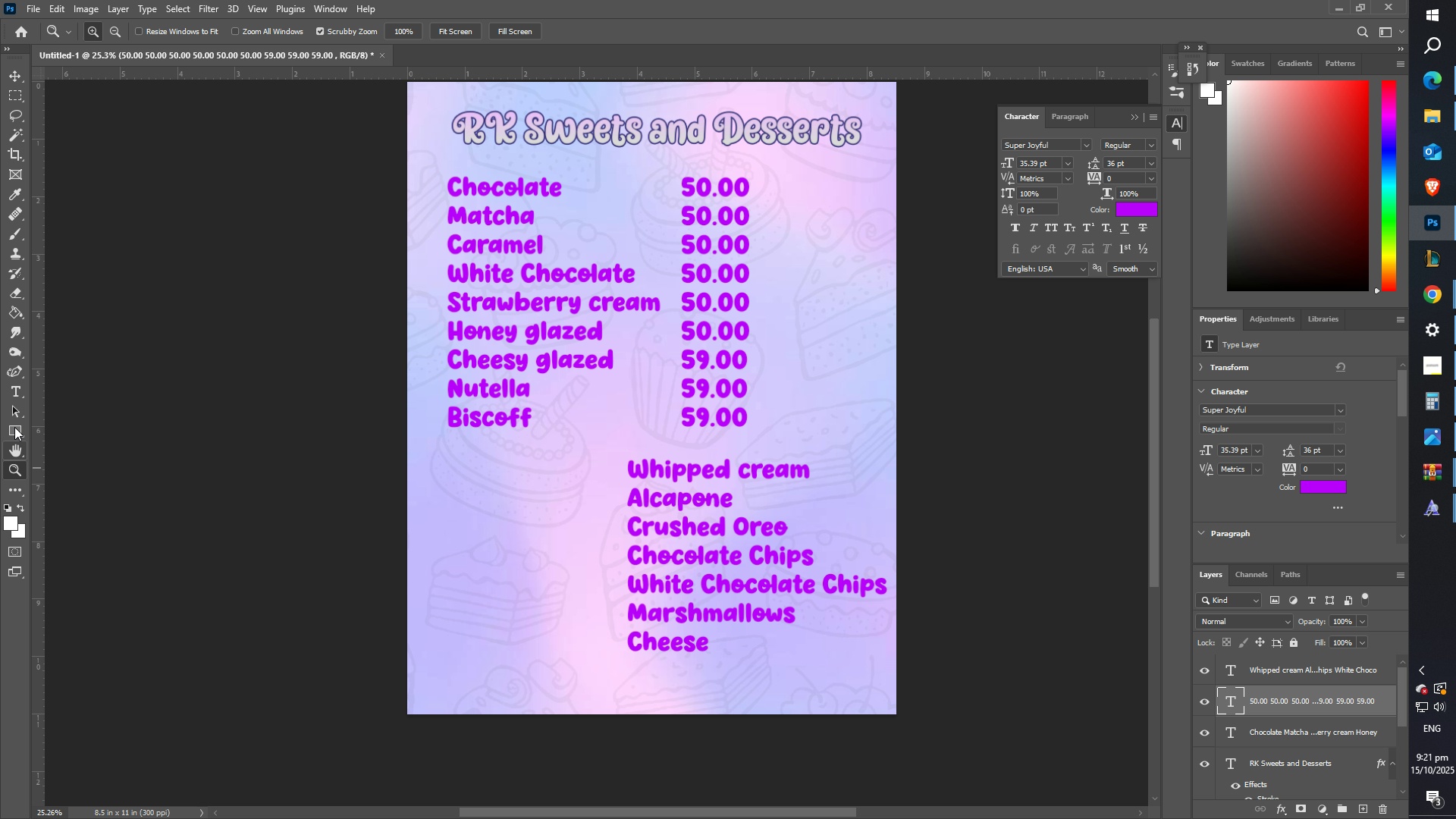 
left_click([14, 427])
 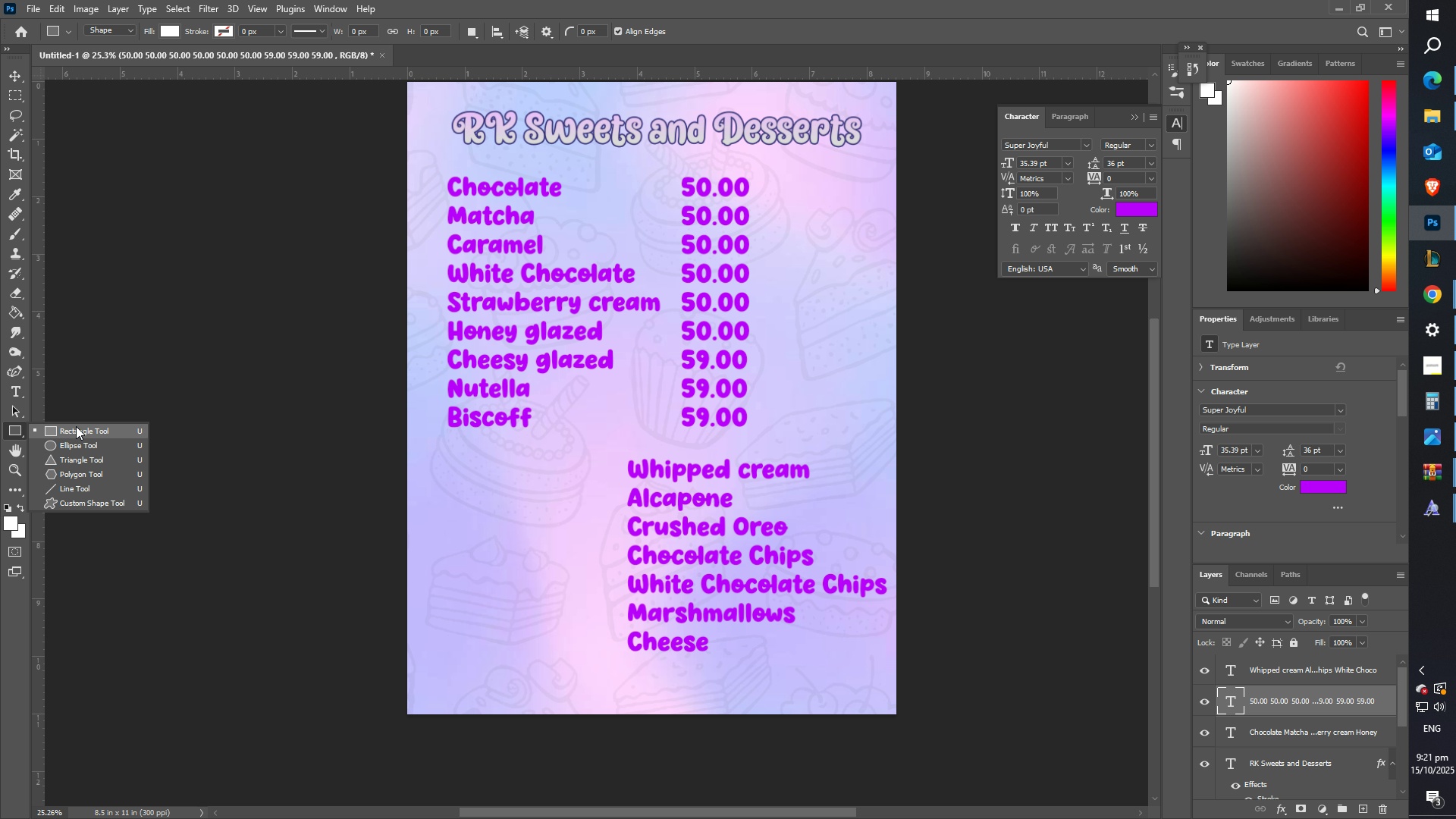 
left_click([76, 426])
 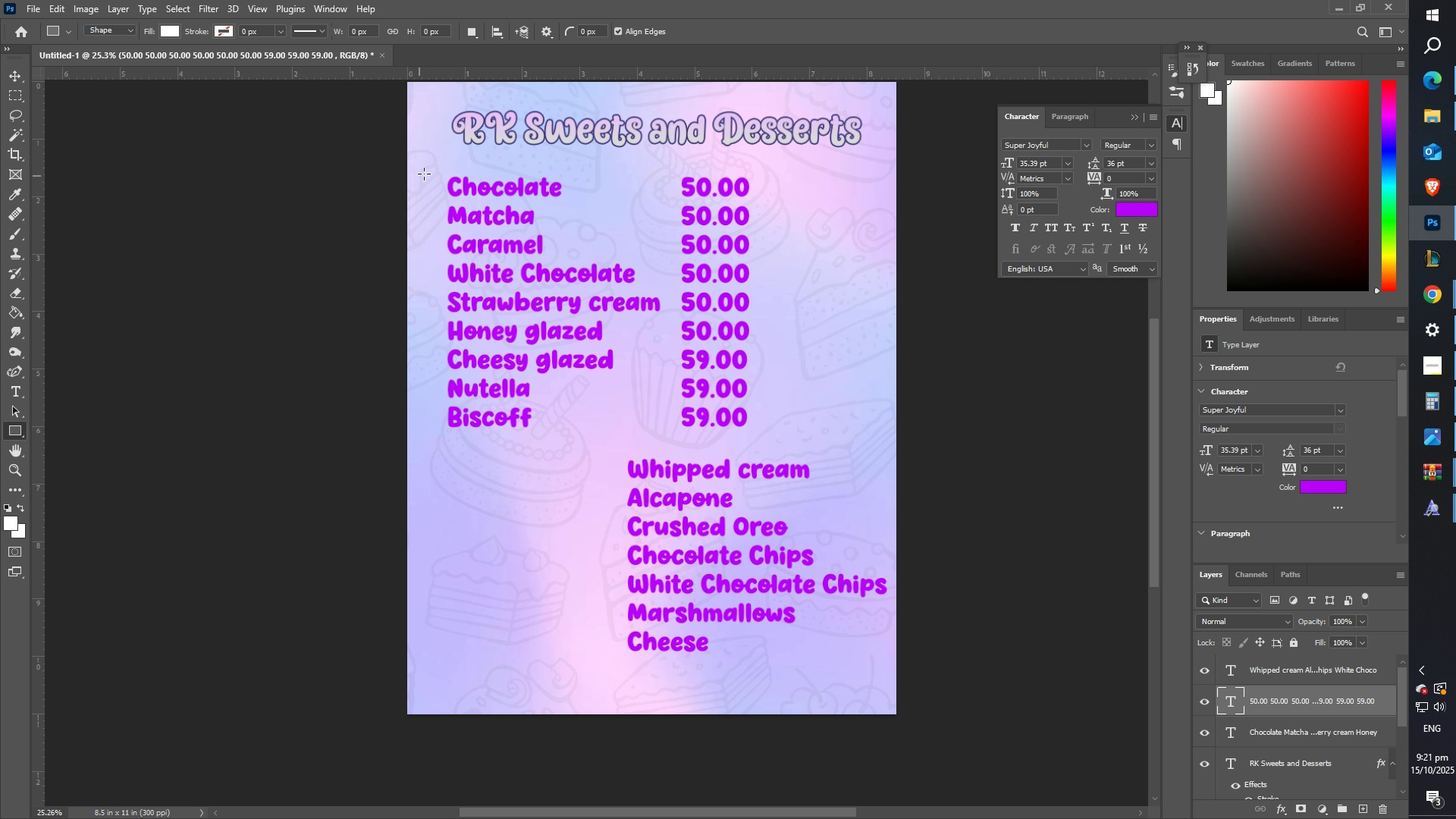 
left_click_drag(start_coordinate=[432, 167], to_coordinate=[785, 433])
 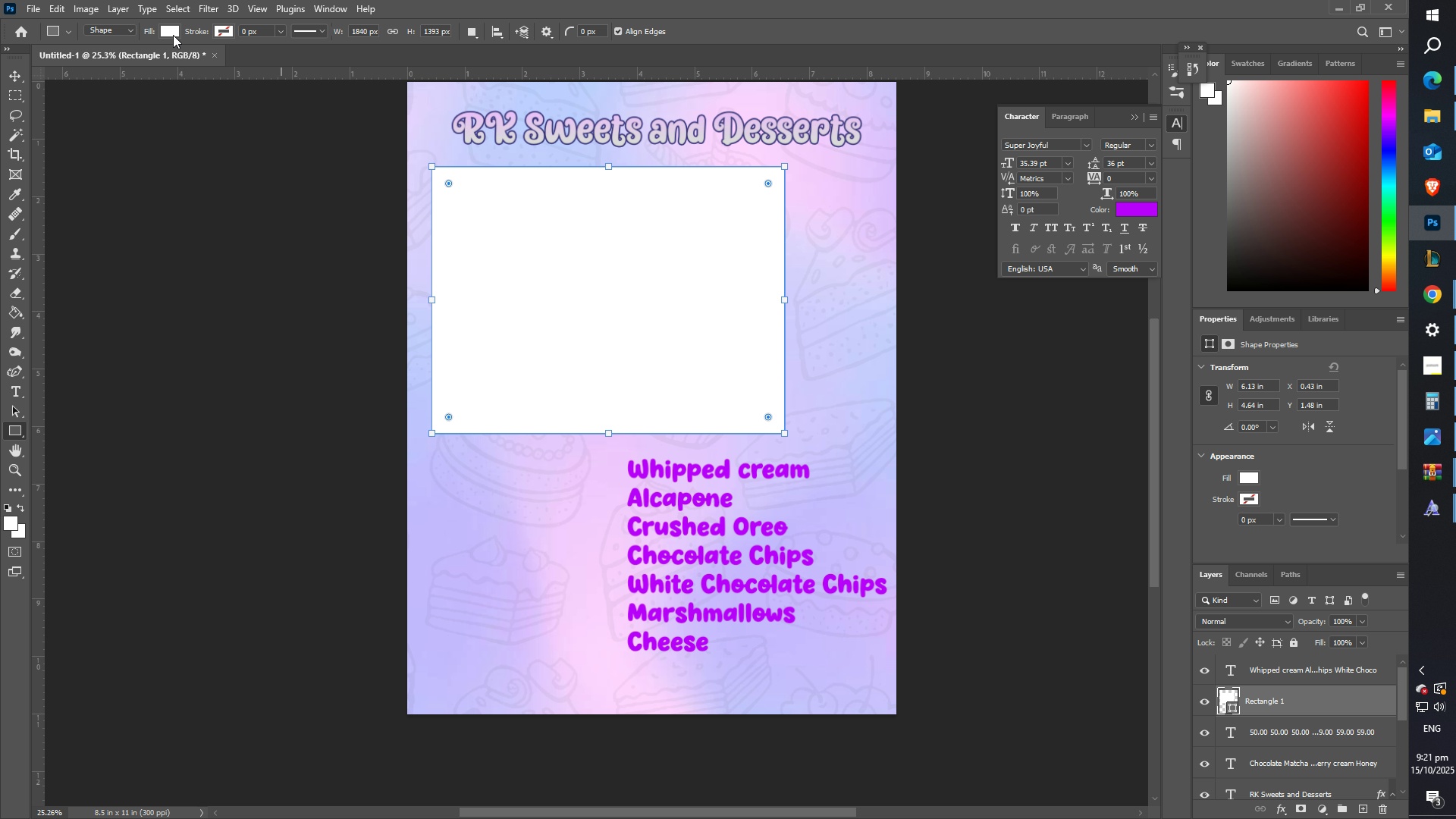 
left_click([171, 34])
 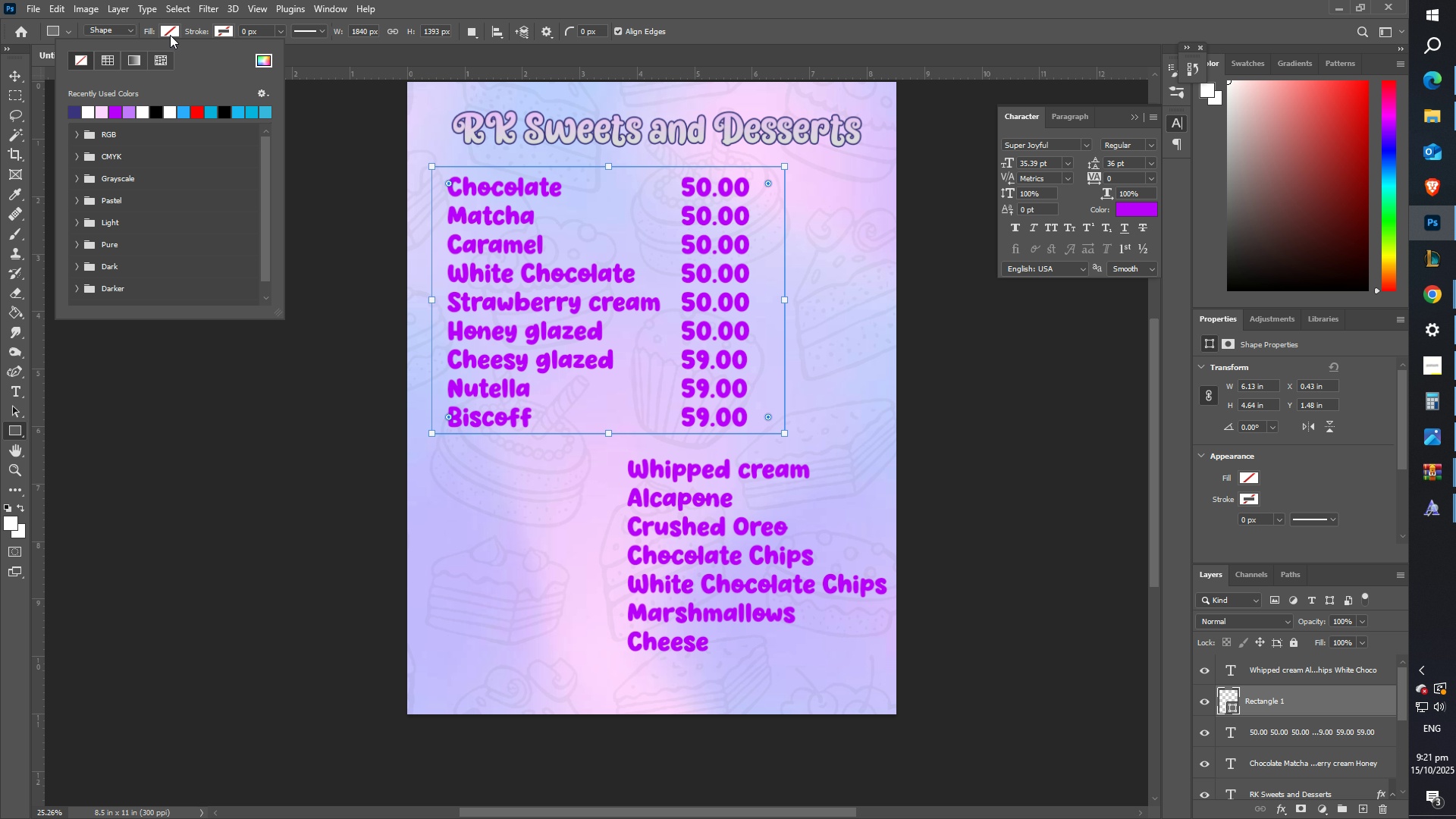 
left_click([211, 31])
 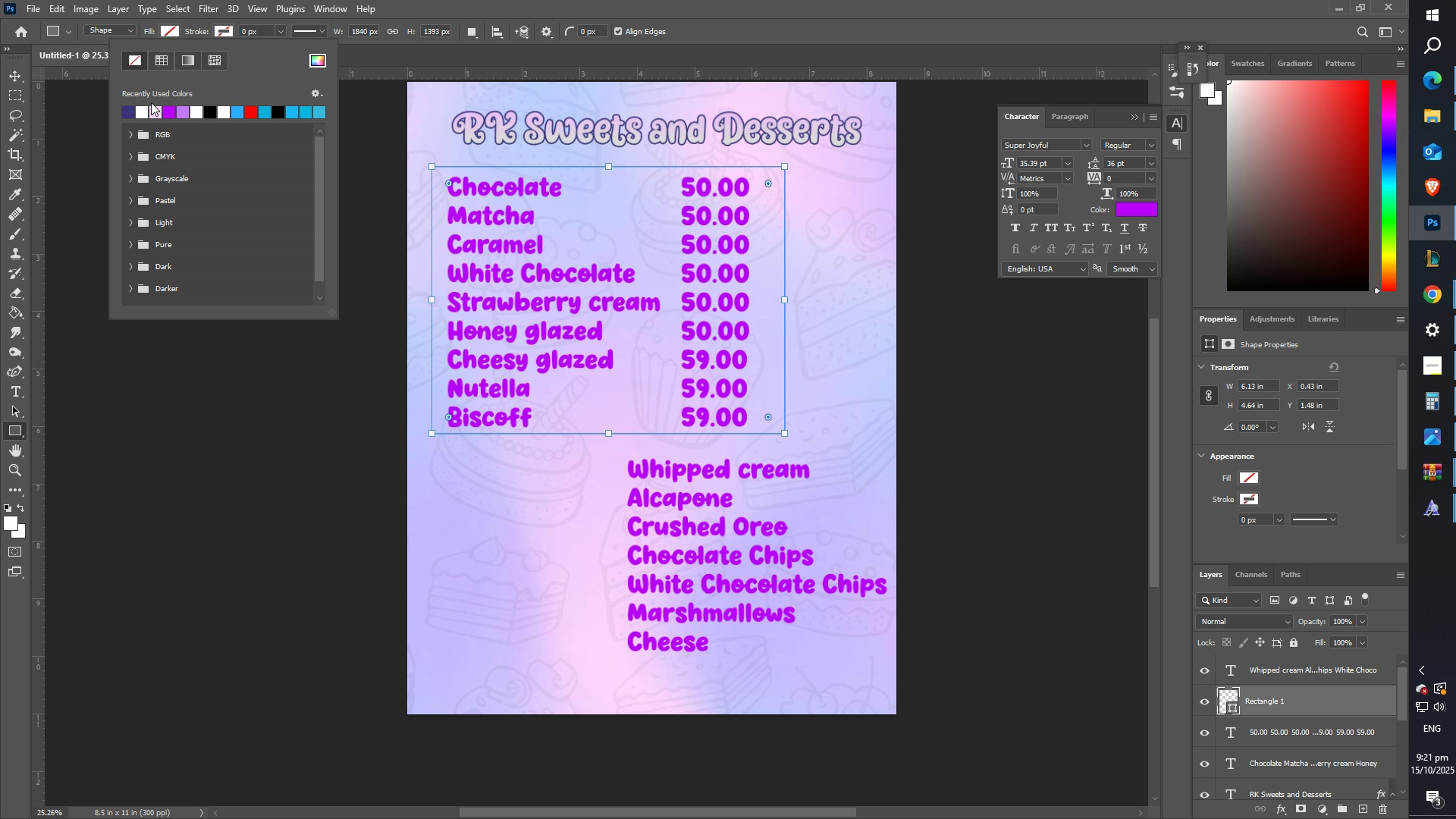 
left_click([144, 108])
 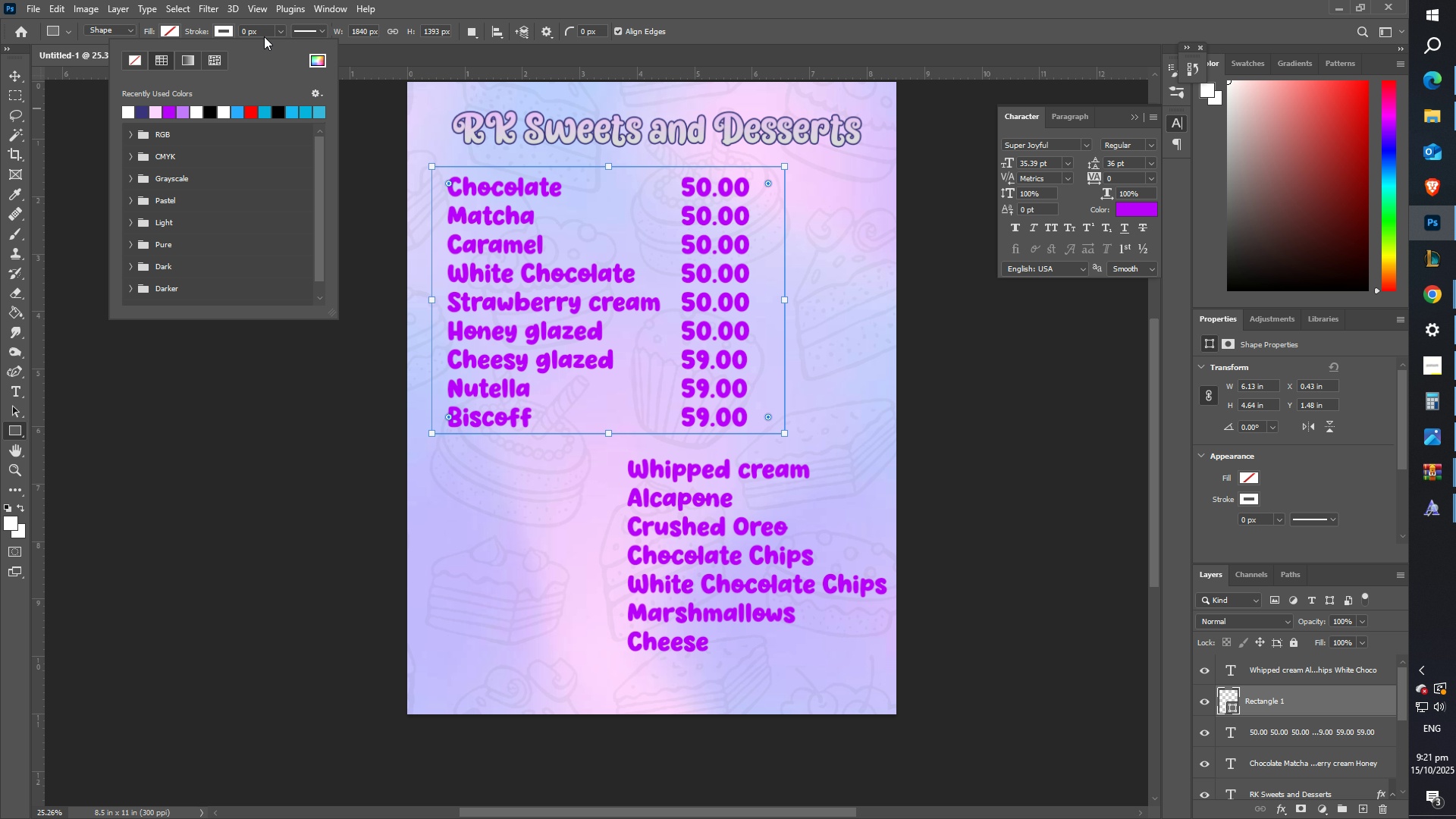 
left_click([264, 31])
 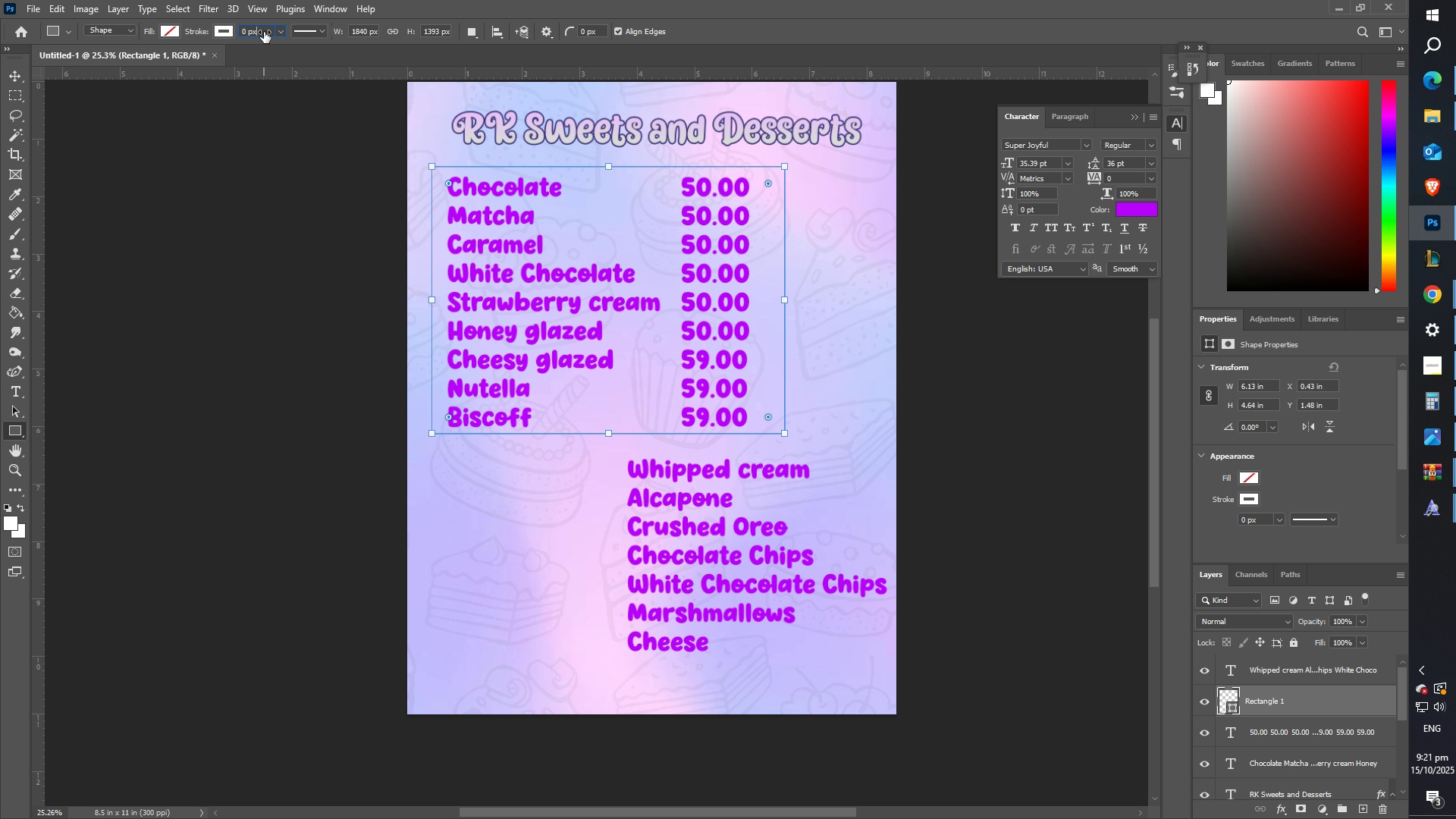 
key(Control+ControlLeft)
 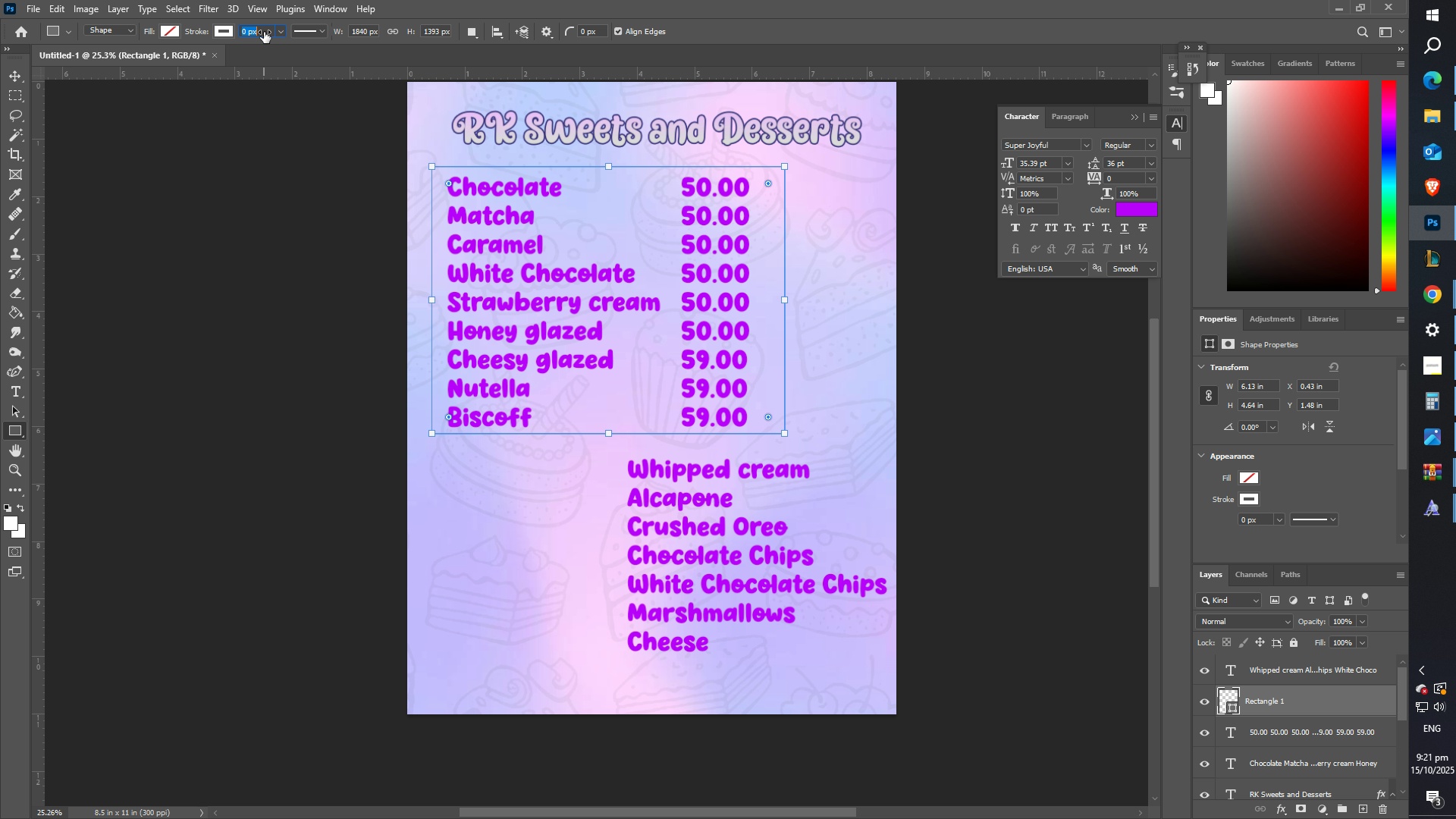 
key(Control+A)
 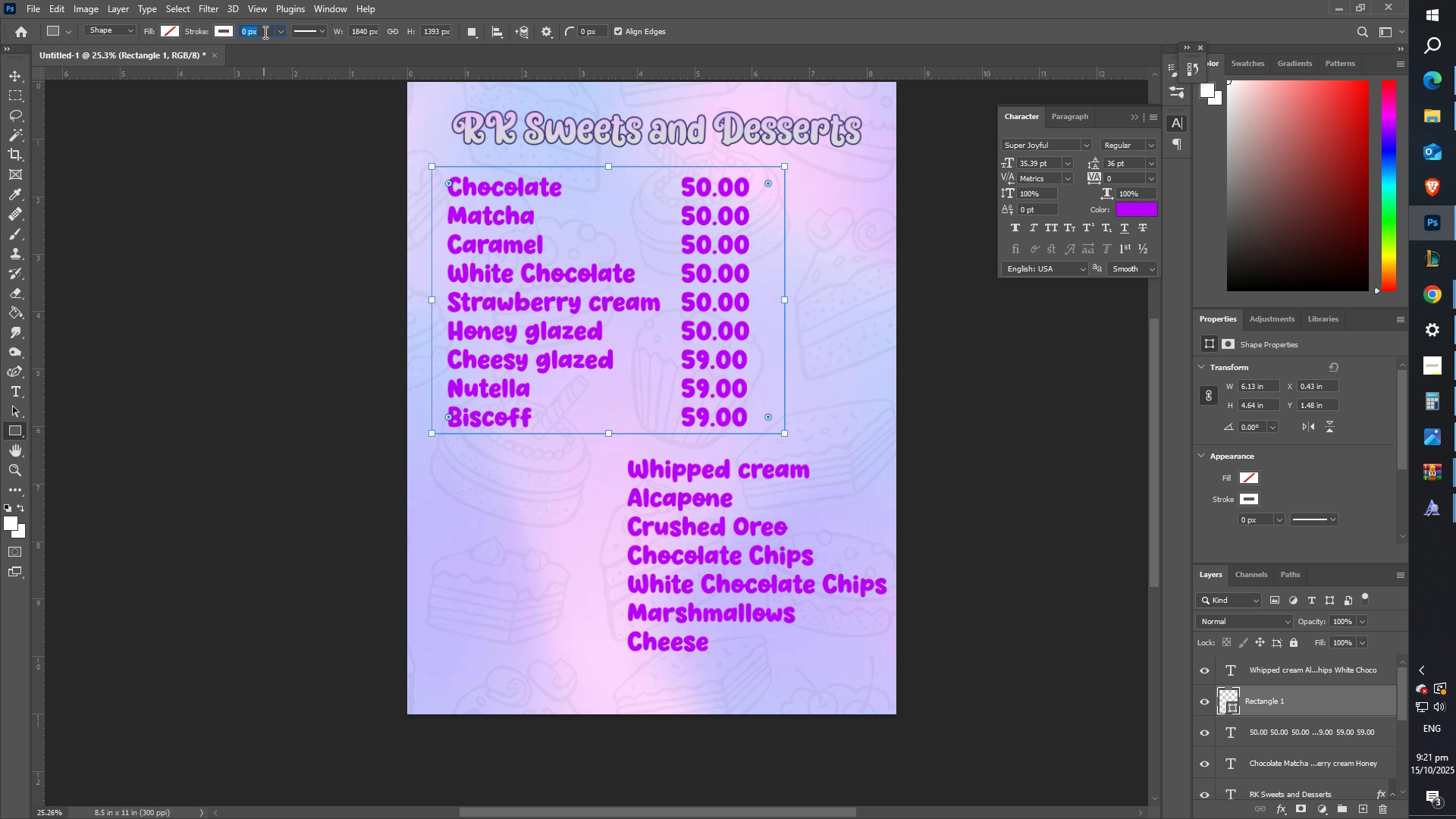 
key(Numpad1)
 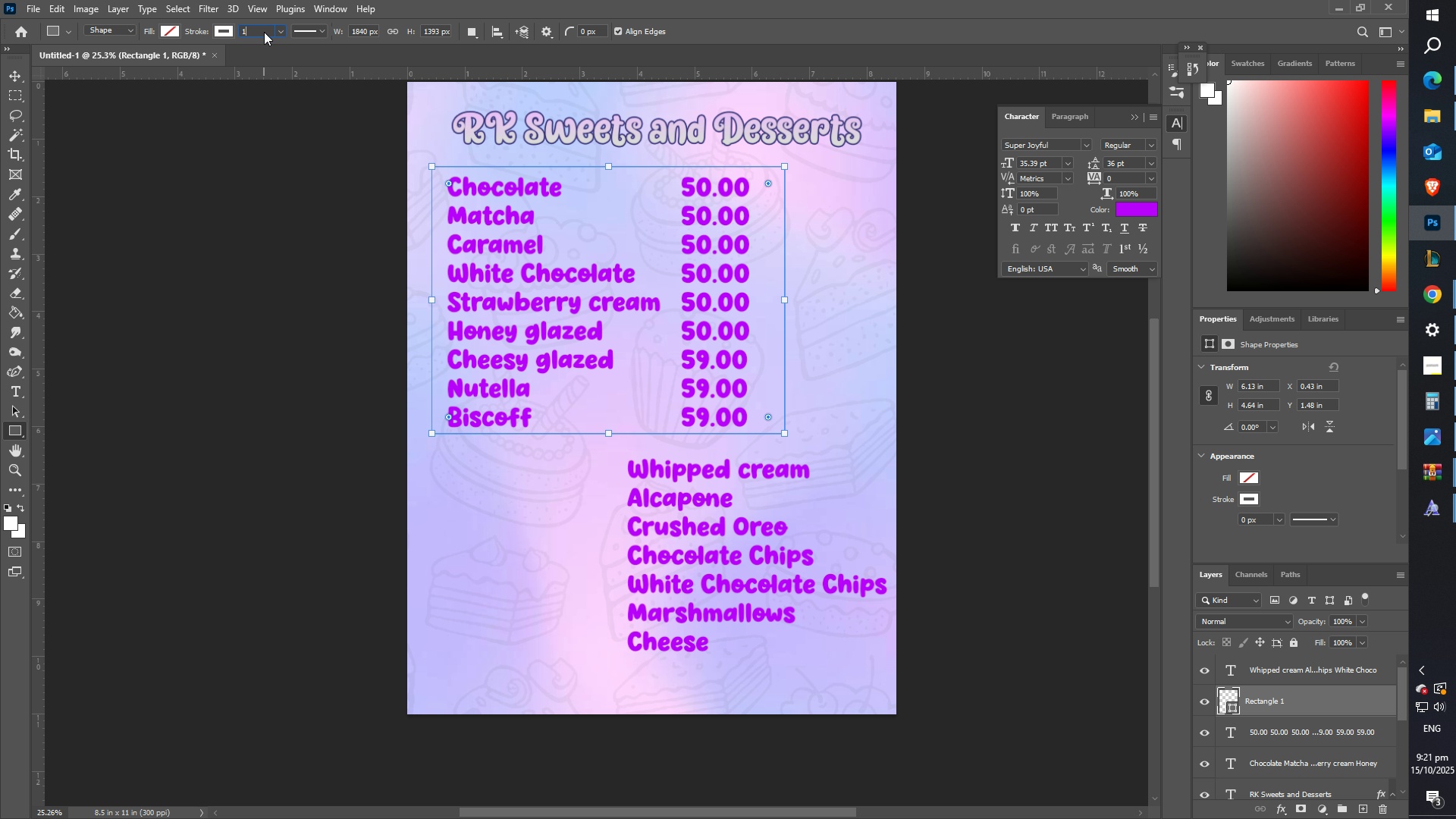 
key(Numpad5)
 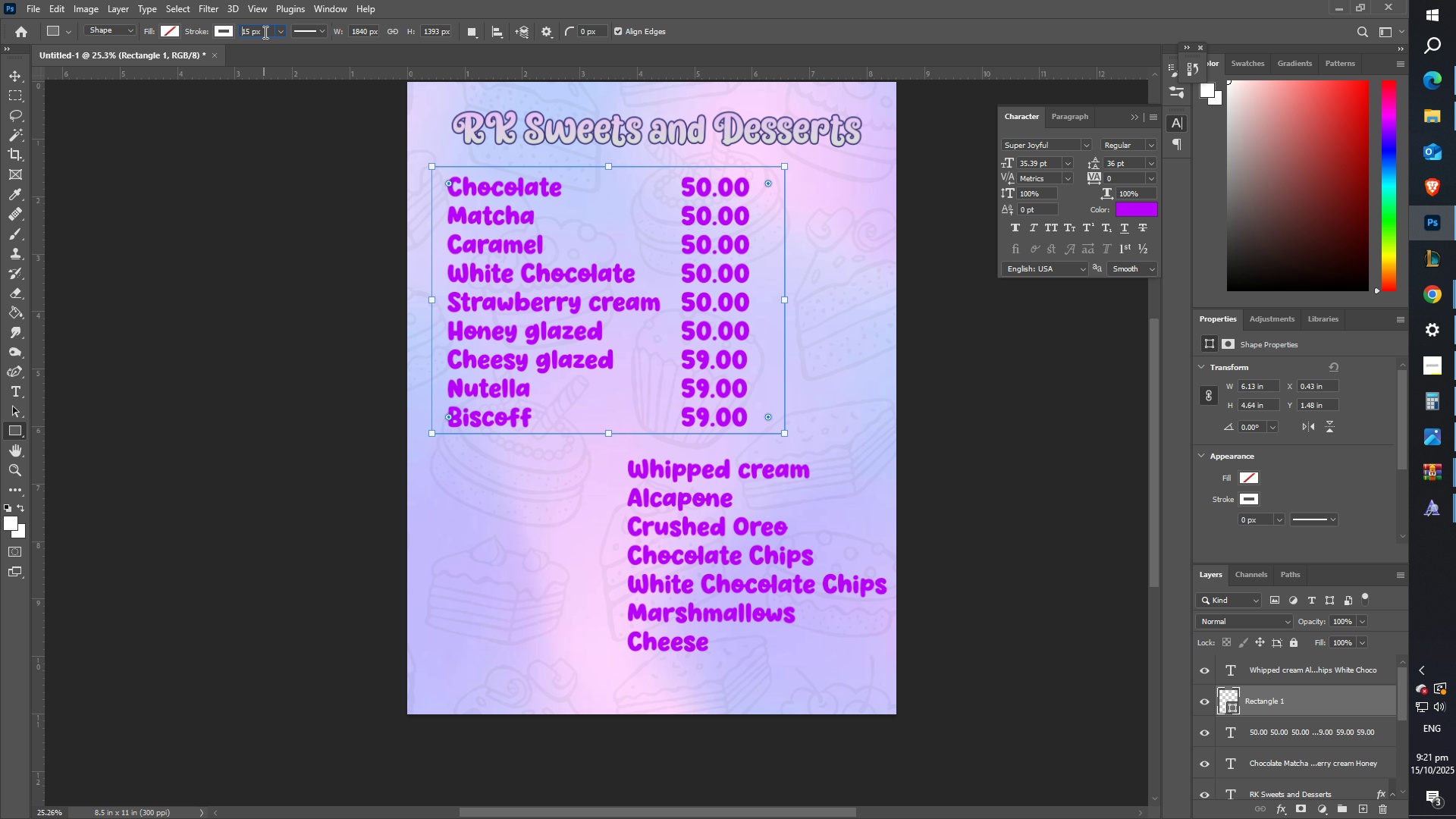 
key(NumpadEnter)
 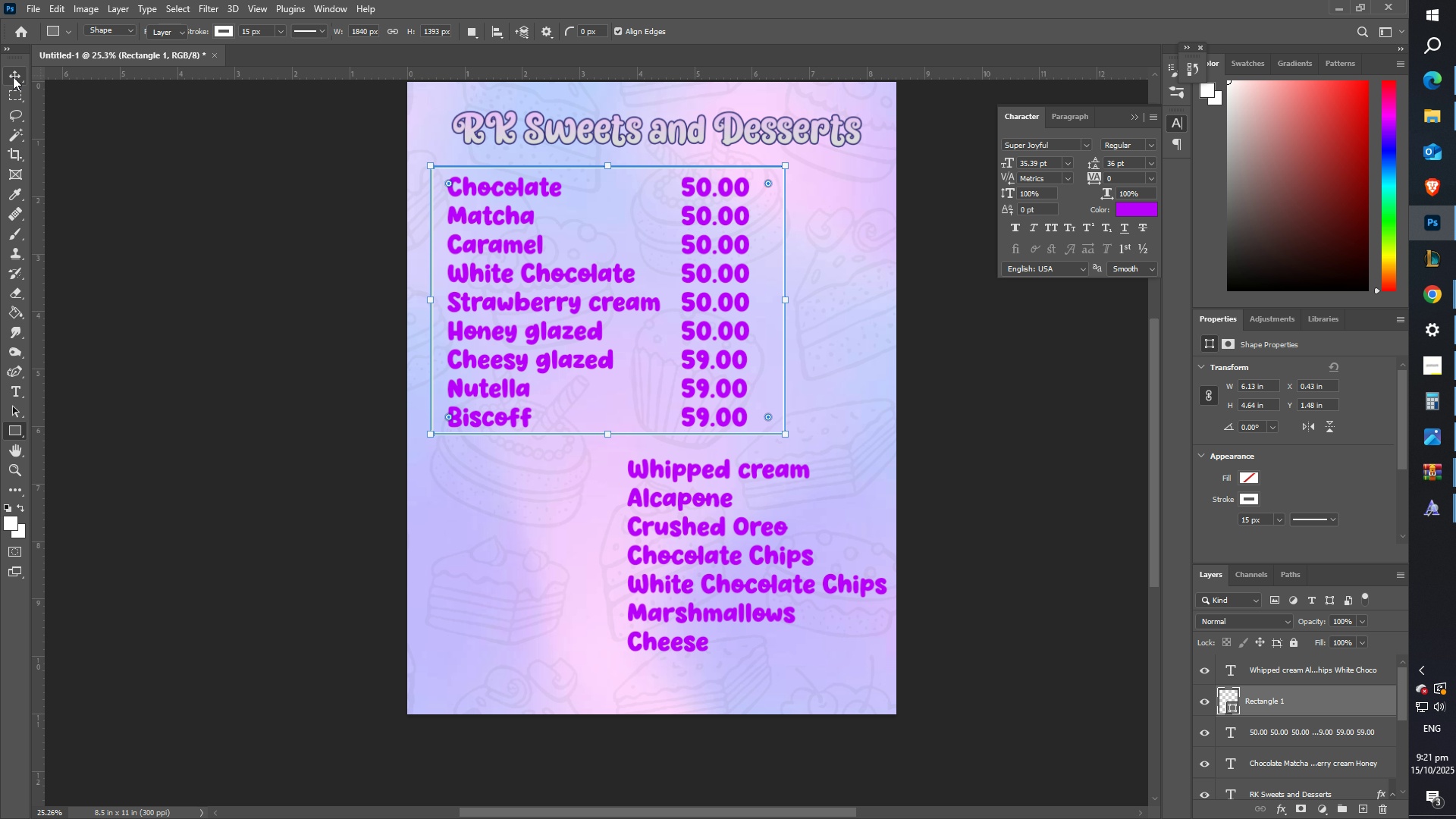 
left_click_drag(start_coordinate=[515, 259], to_coordinate=[521, 260])
 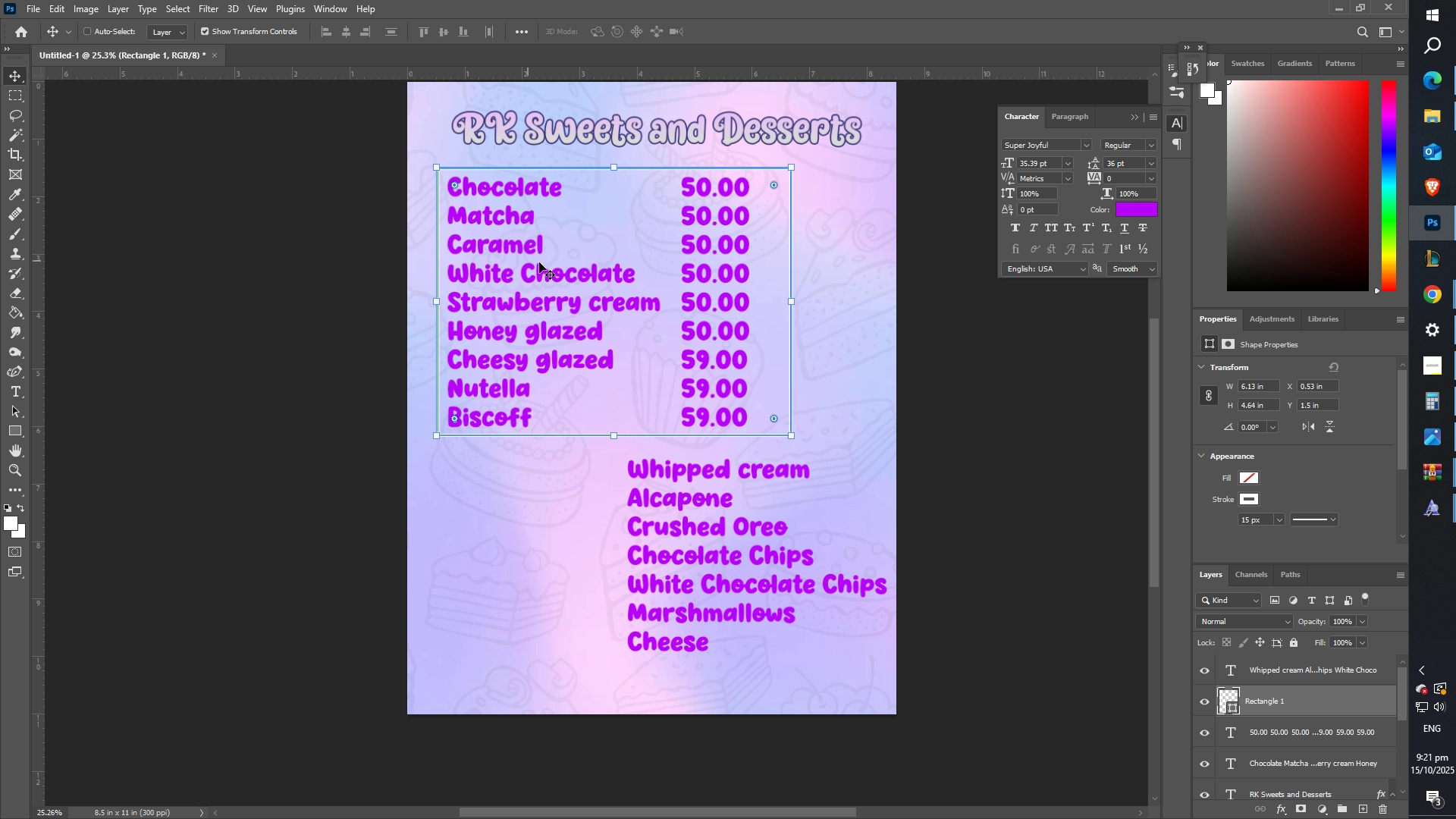 
key(Enter)
 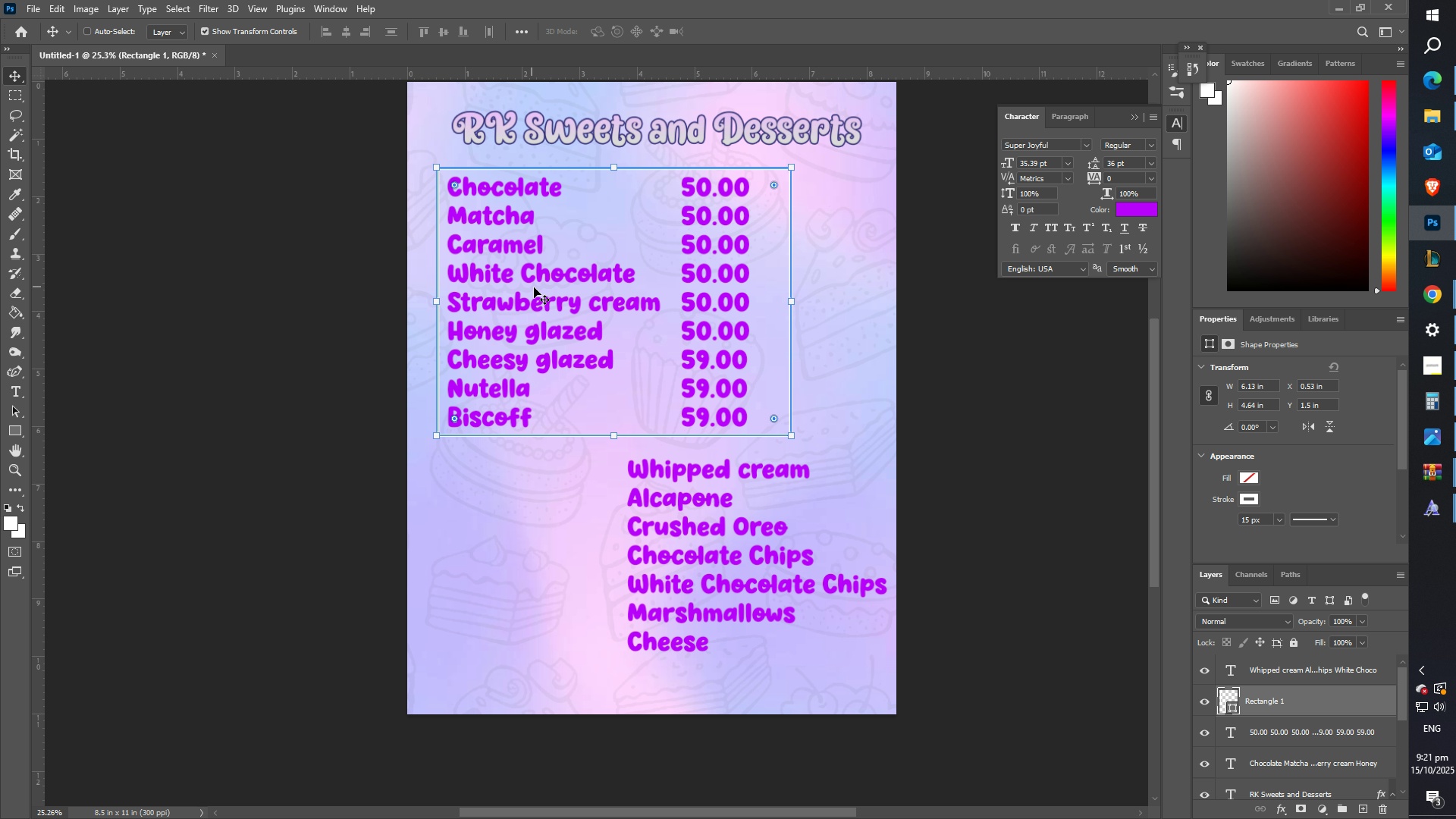 
left_click_drag(start_coordinate=[552, 287], to_coordinate=[545, 287])
 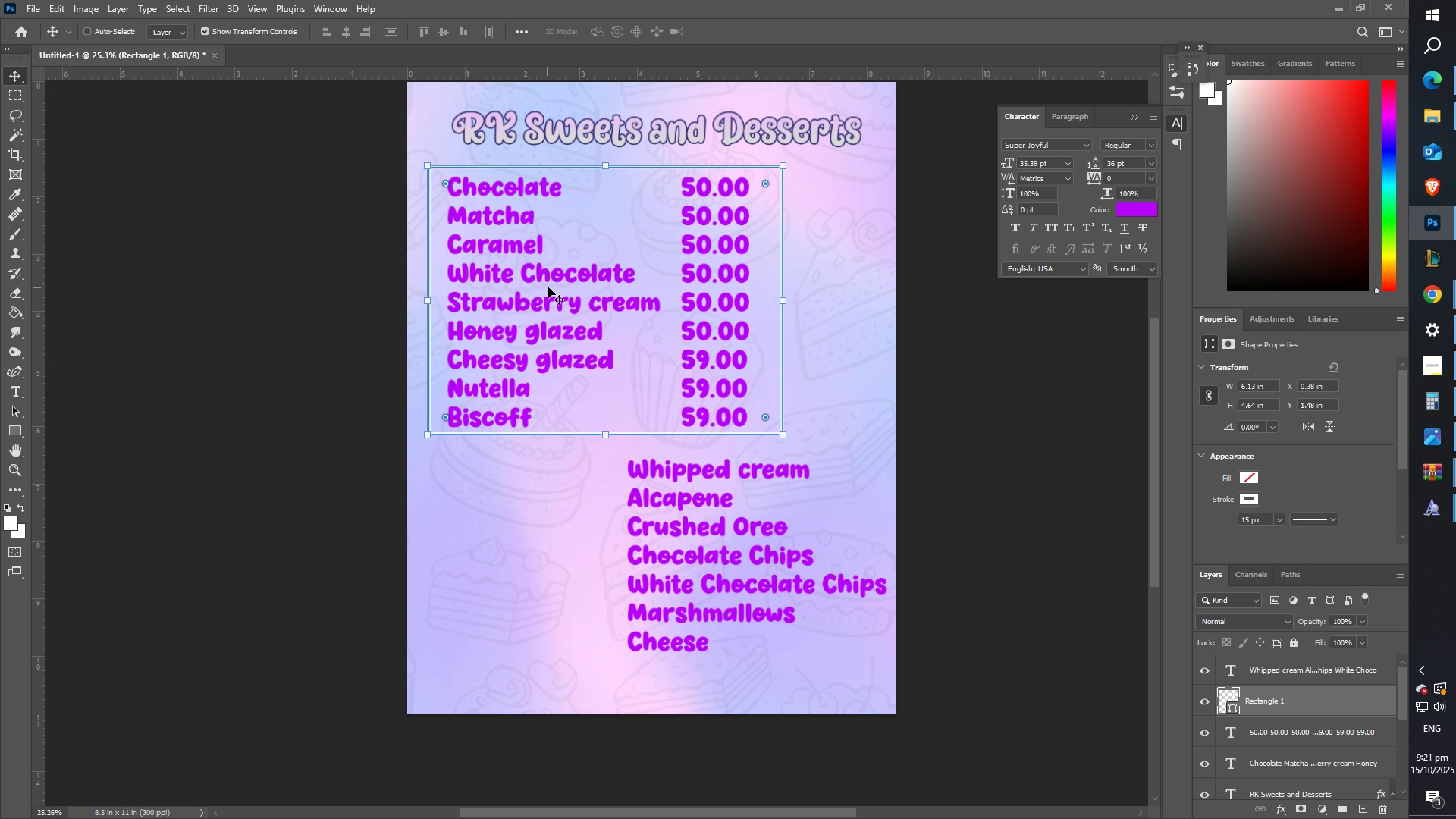 
key(Enter)
 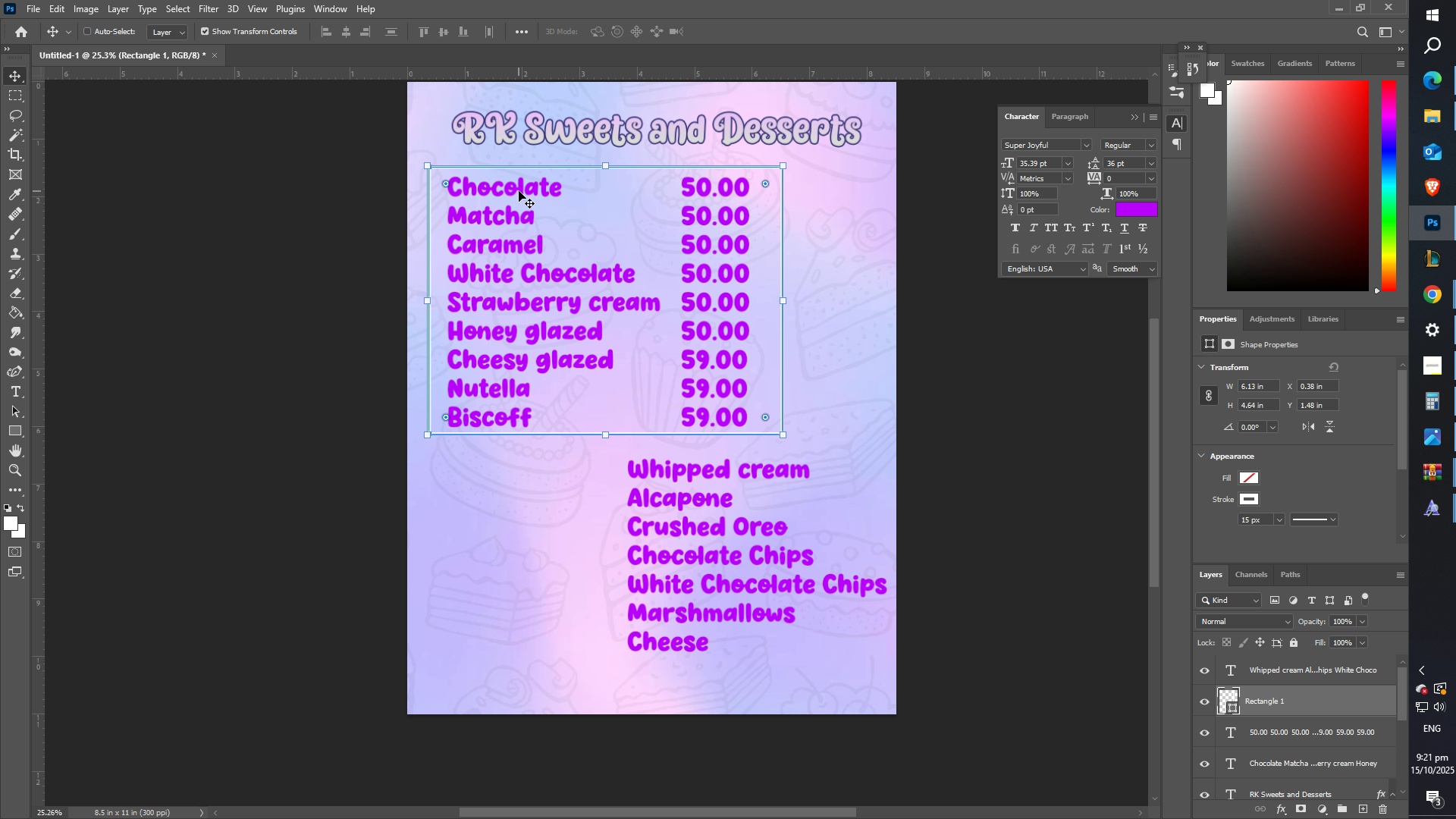 
key(Z)
 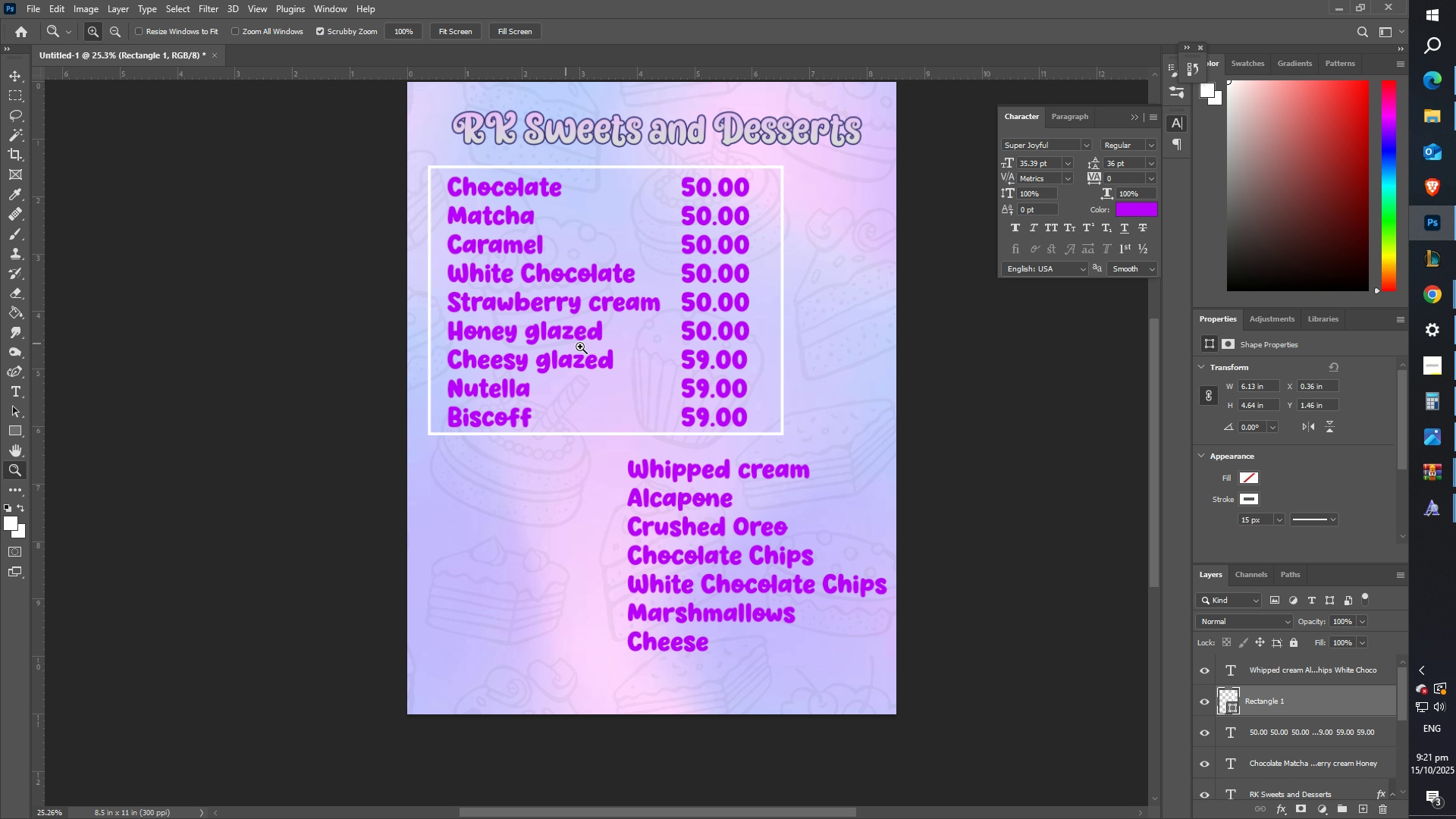 
left_click_drag(start_coordinate=[592, 351], to_coordinate=[556, 350])
 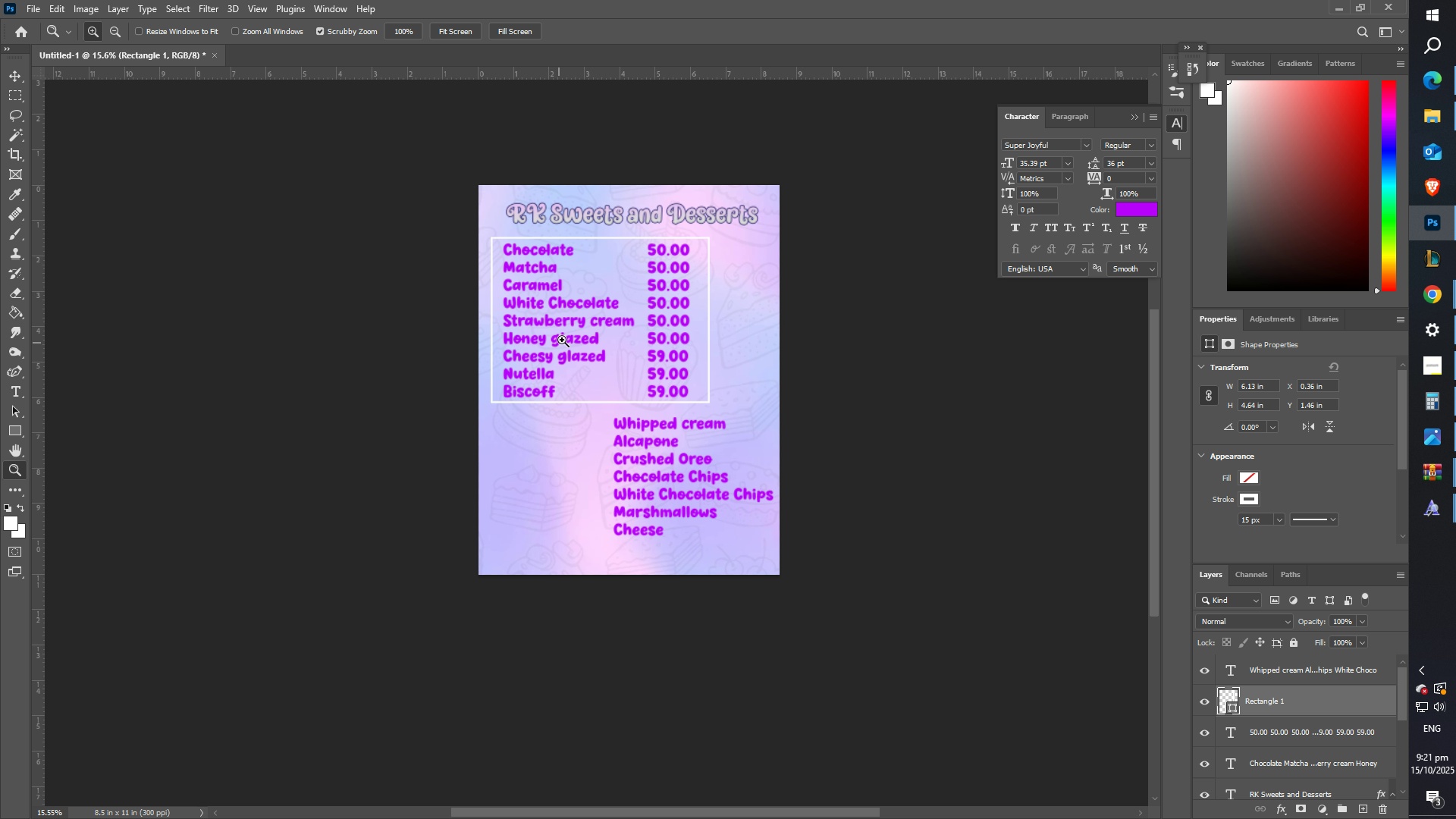 
left_click_drag(start_coordinate=[566, 337], to_coordinate=[595, 334])
 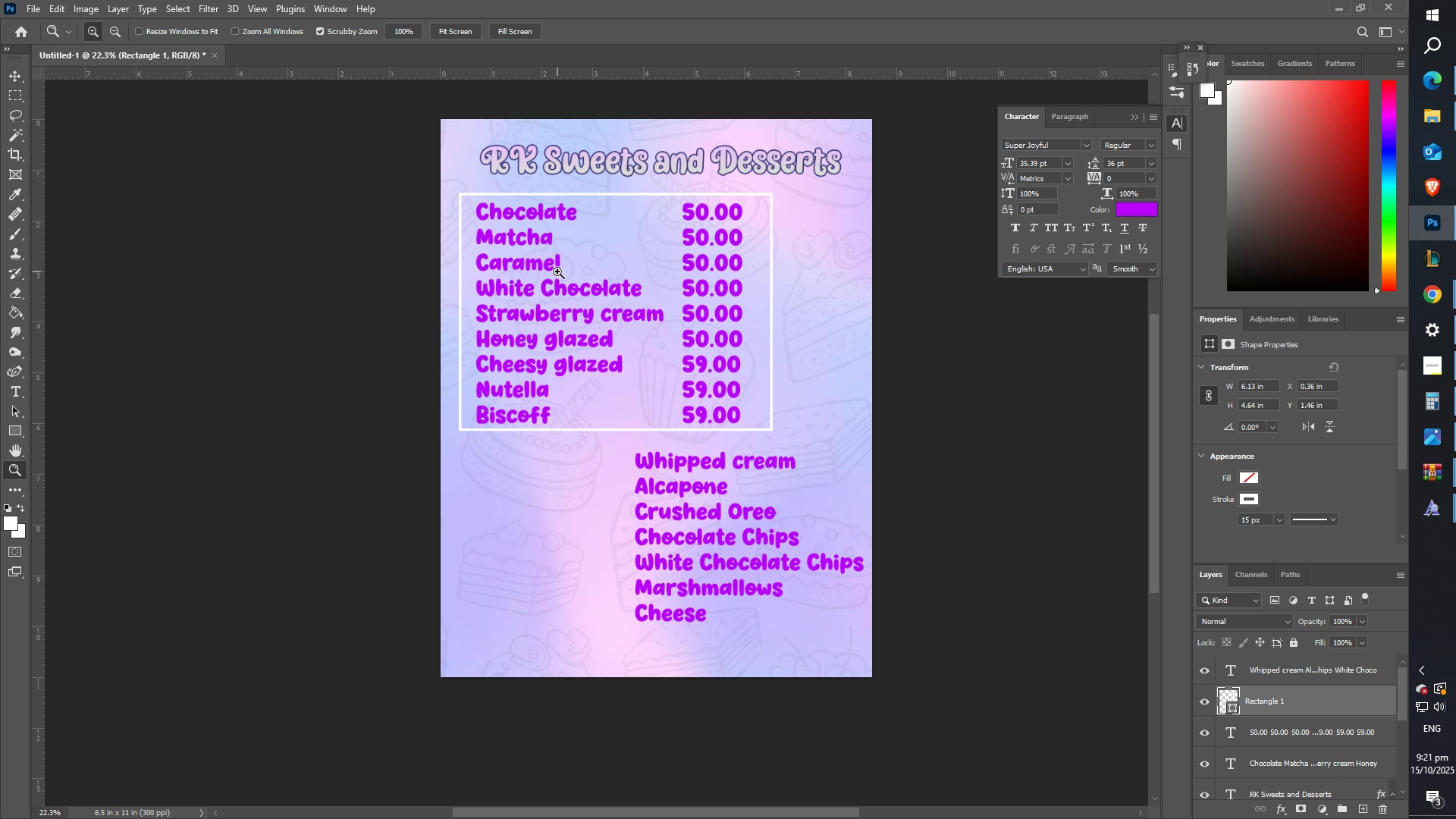 
scroll: coordinate [607, 352], scroll_direction: up, amount: 4.0
 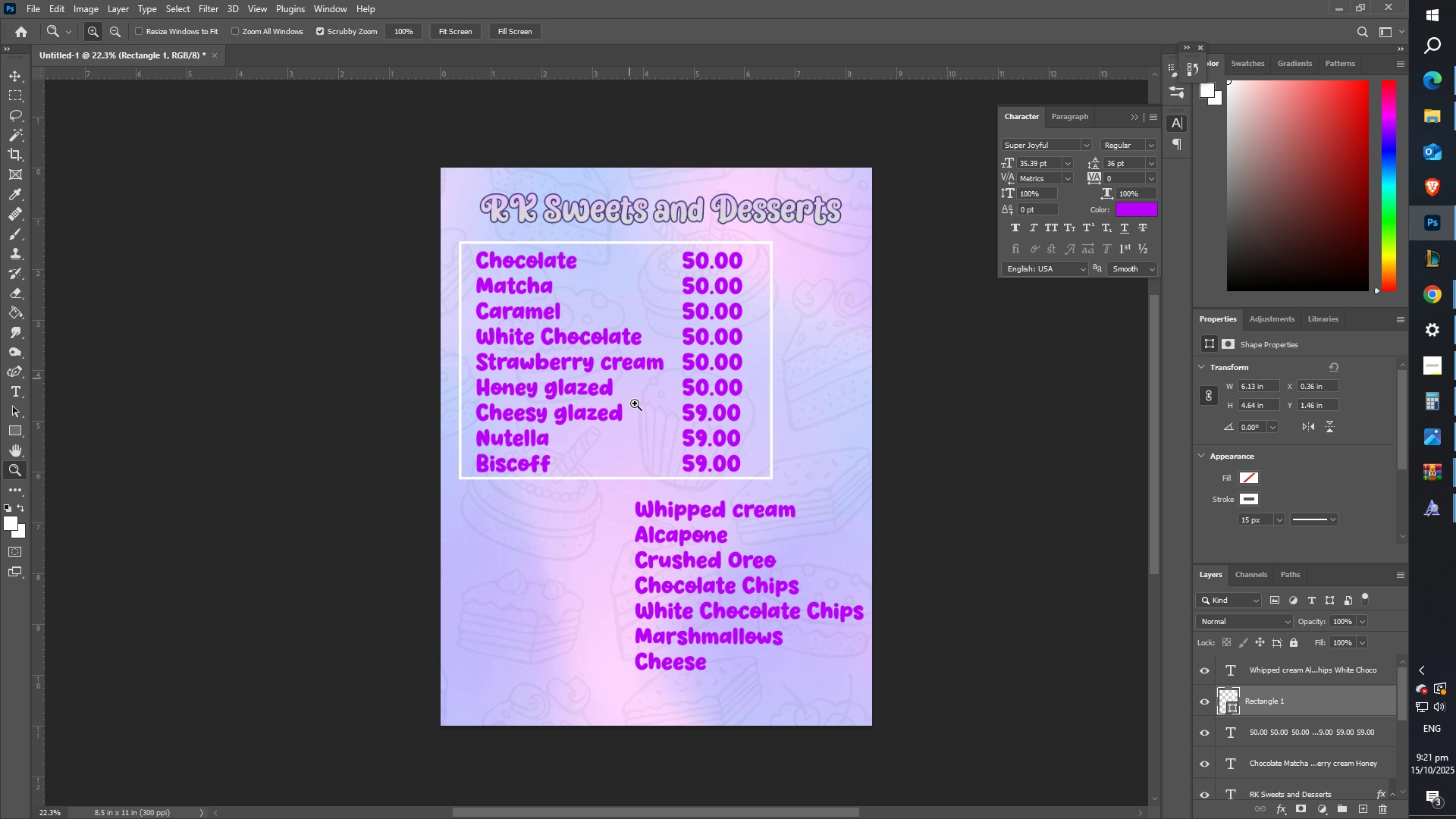 
left_click_drag(start_coordinate=[647, 469], to_coordinate=[678, 446])
 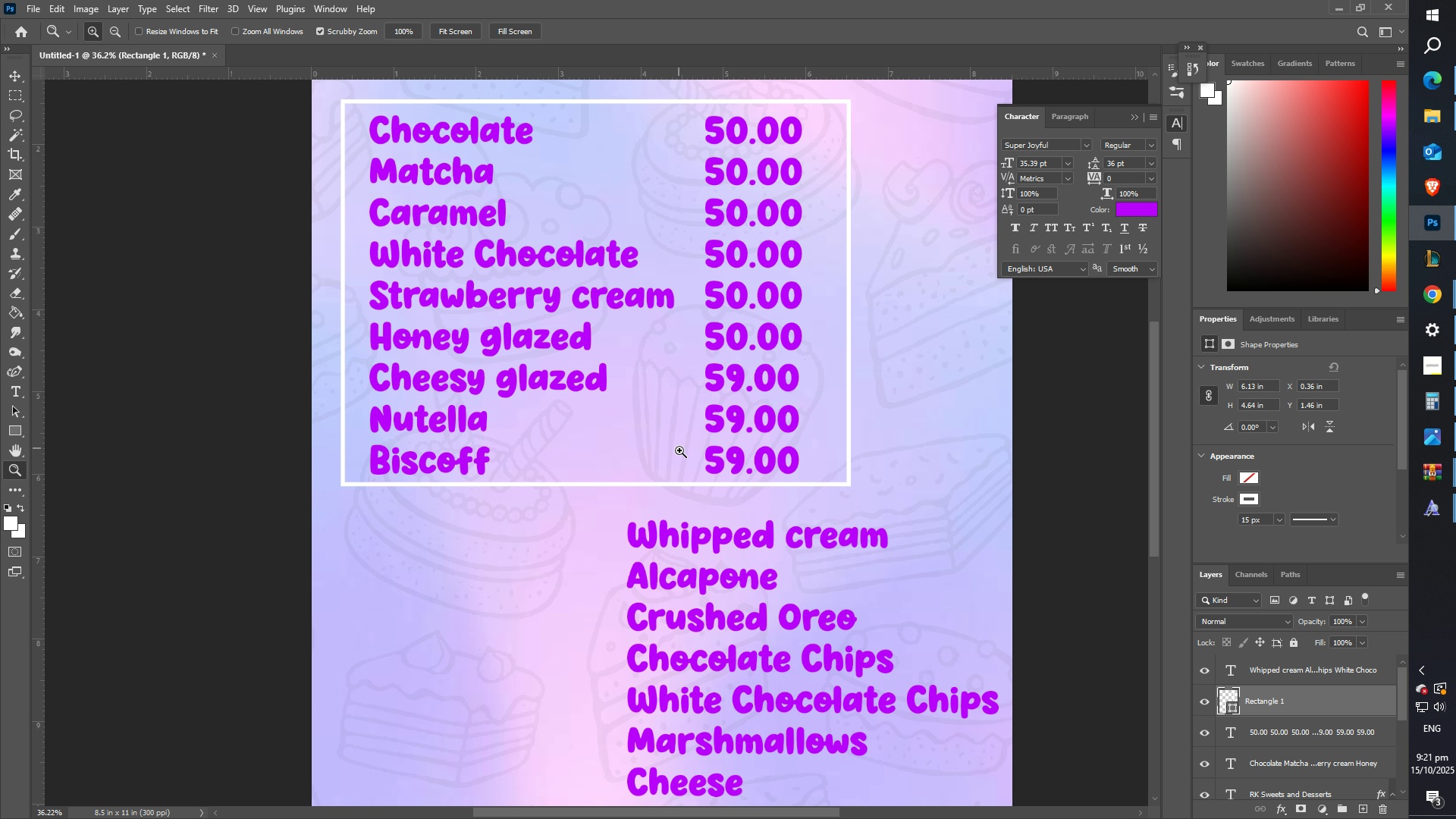 
hold_key(key=Space, duration=0.54)
 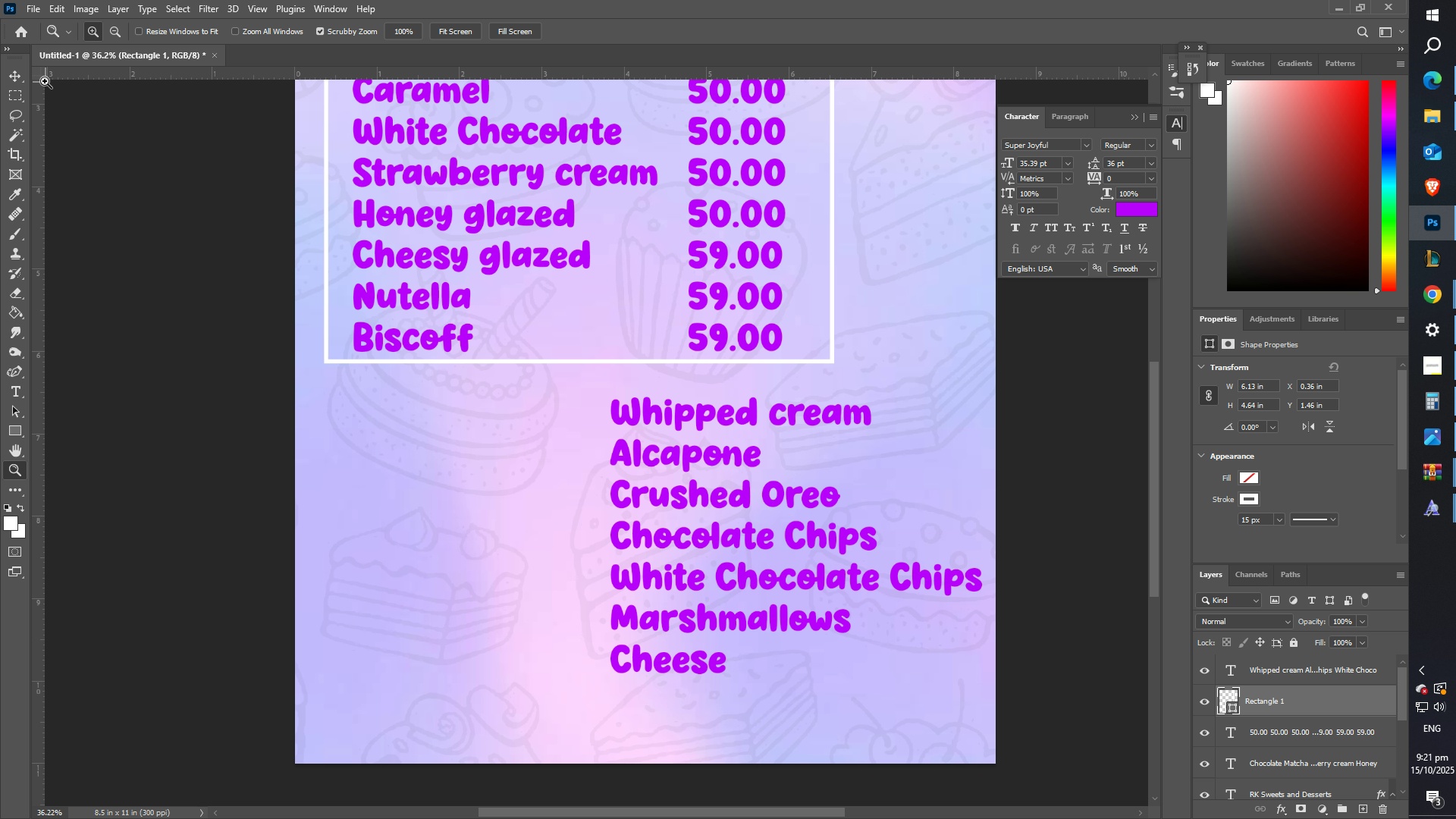 
left_click_drag(start_coordinate=[680, 463], to_coordinate=[664, 340])
 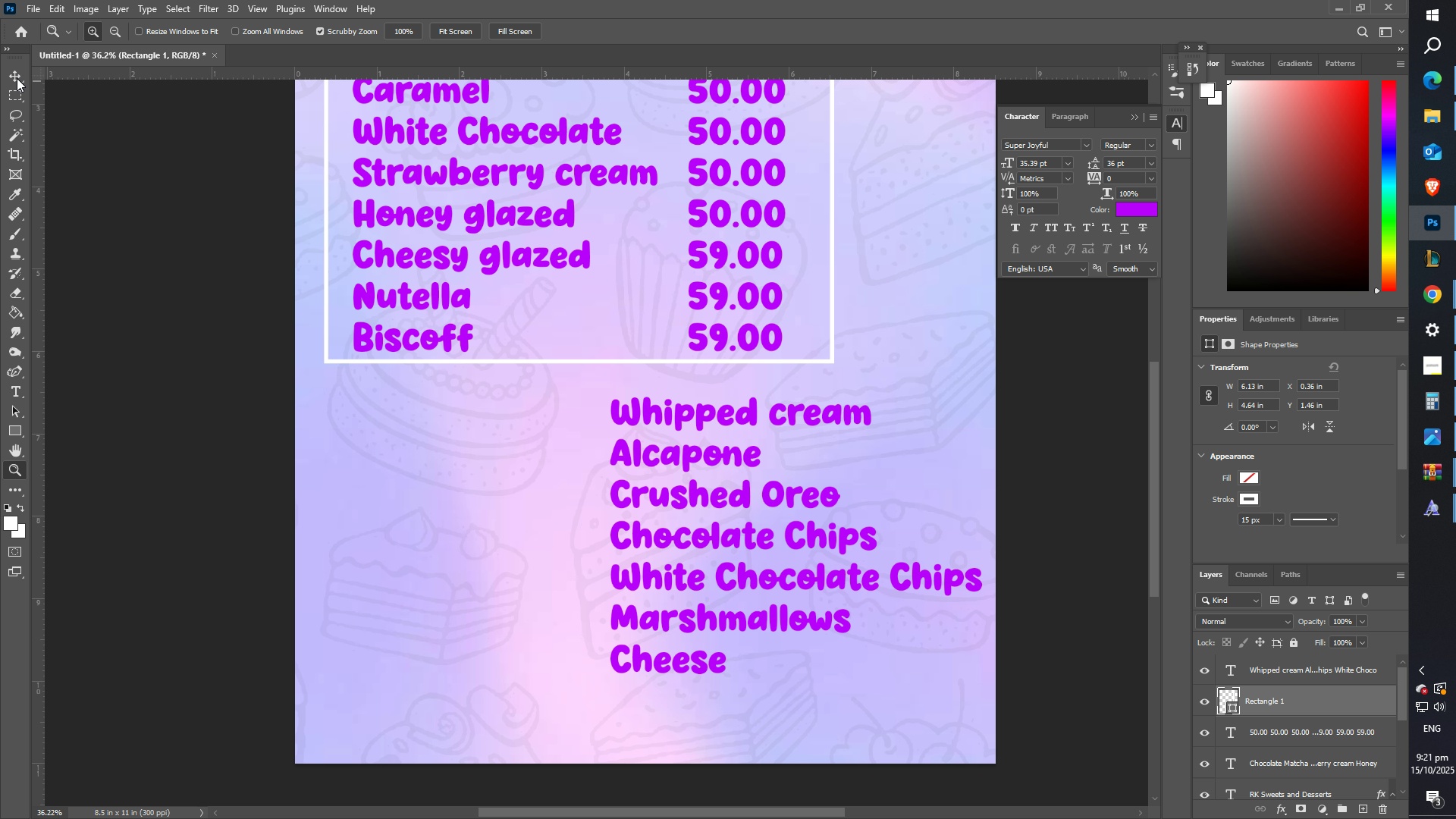 
left_click([16, 78])
 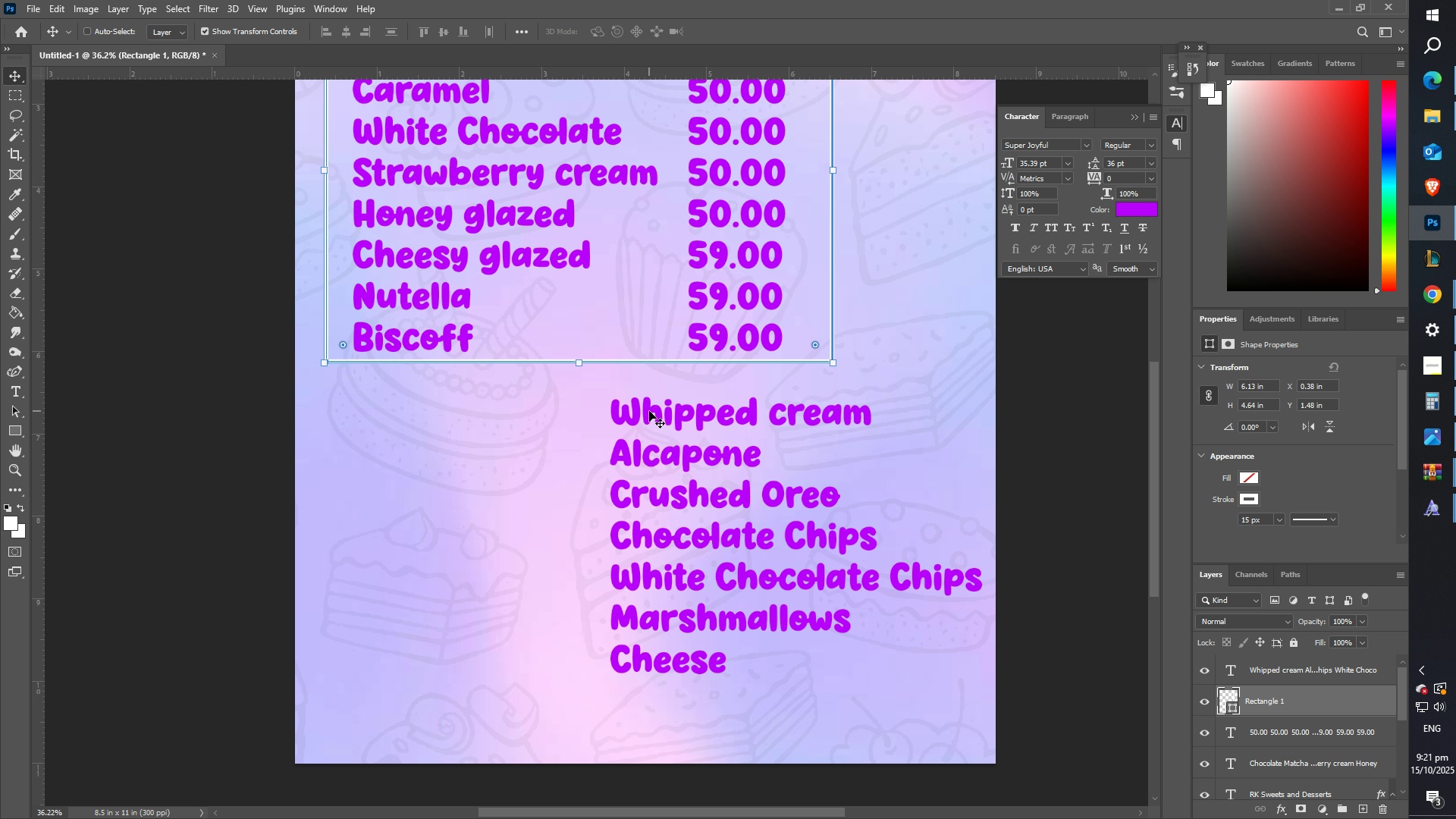 
right_click([649, 411])
 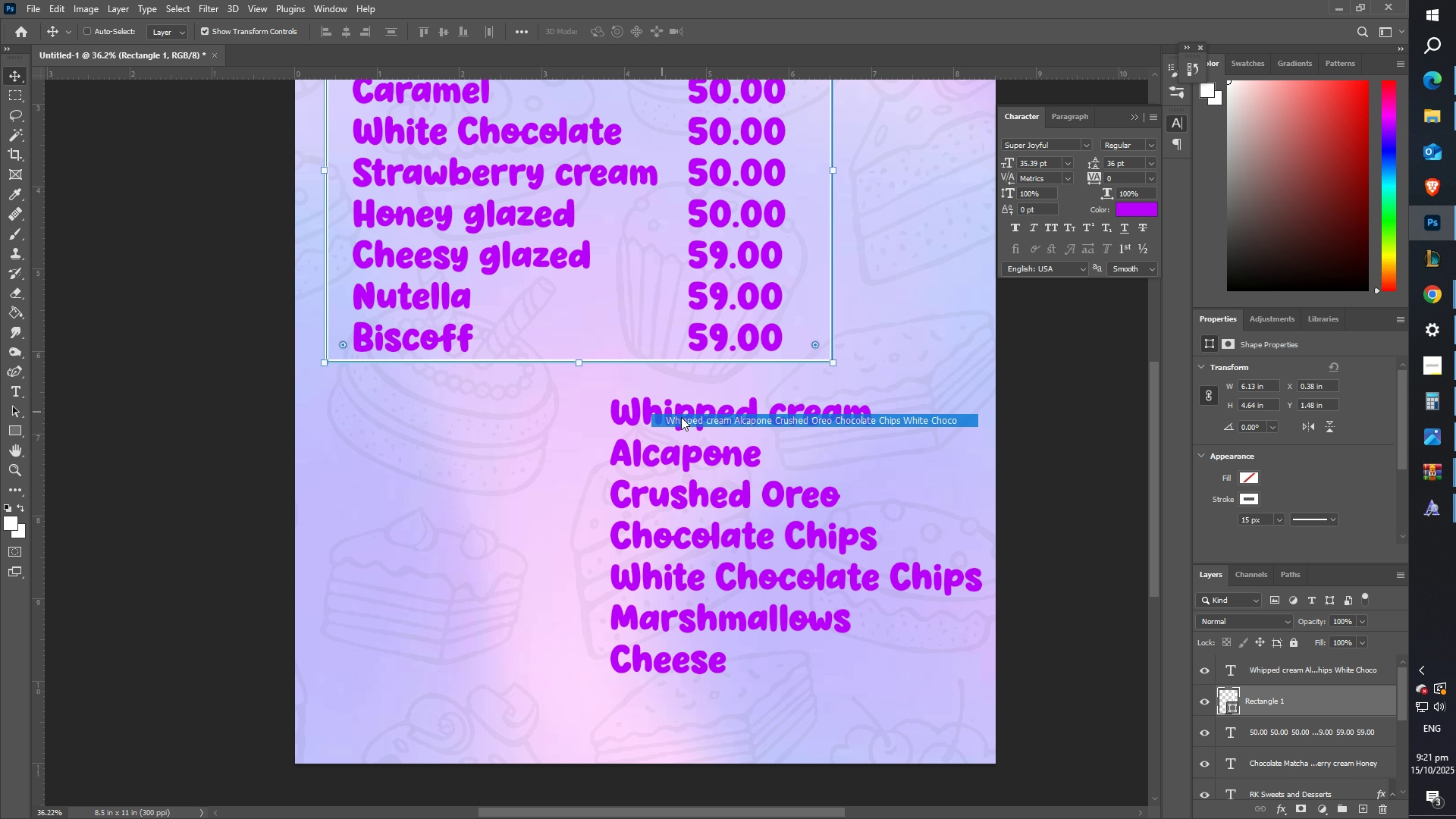 
left_click_drag(start_coordinate=[657, 416], to_coordinate=[377, 454])
 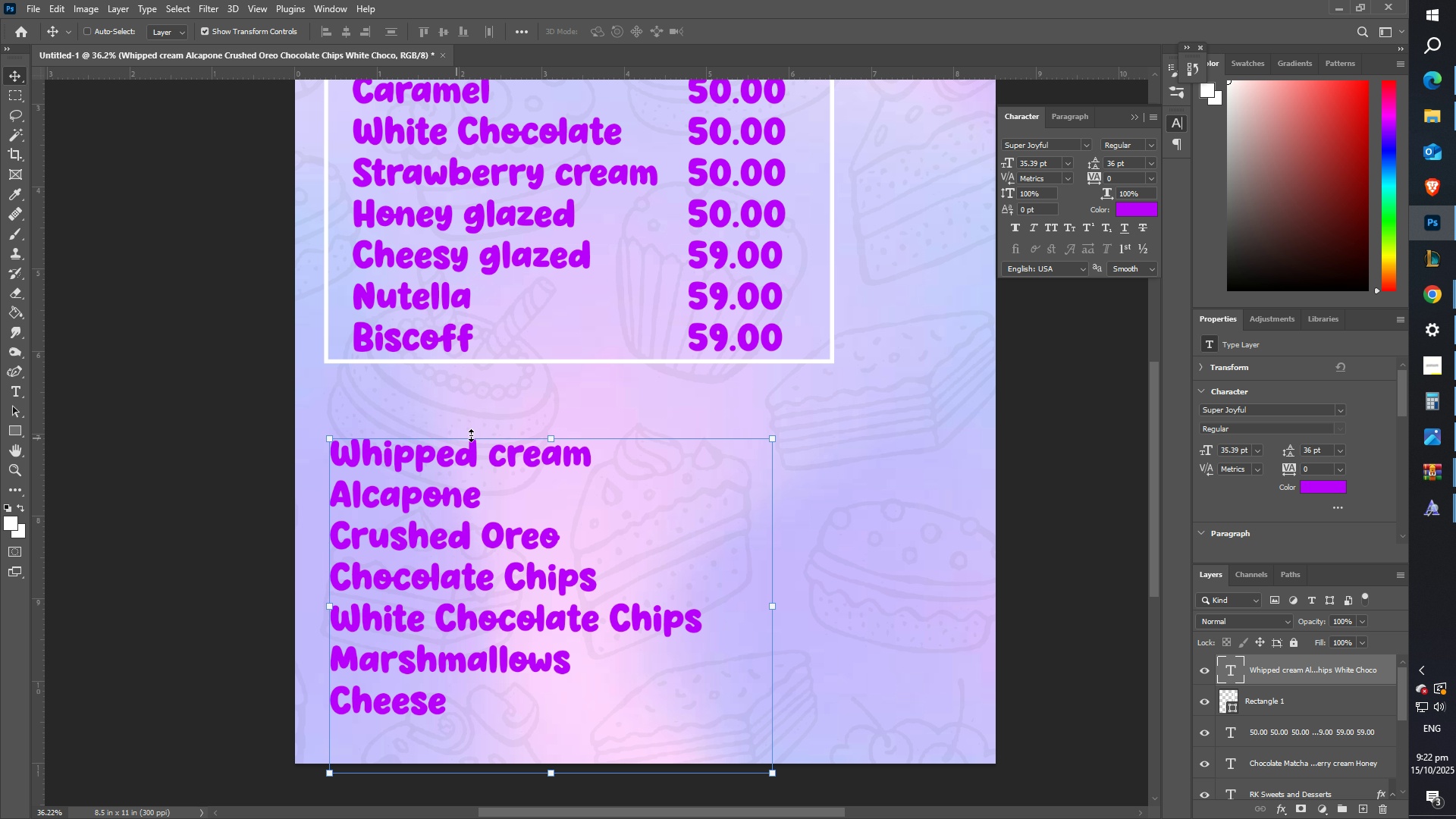 
scroll: coordinate [661, 447], scroll_direction: up, amount: 10.0
 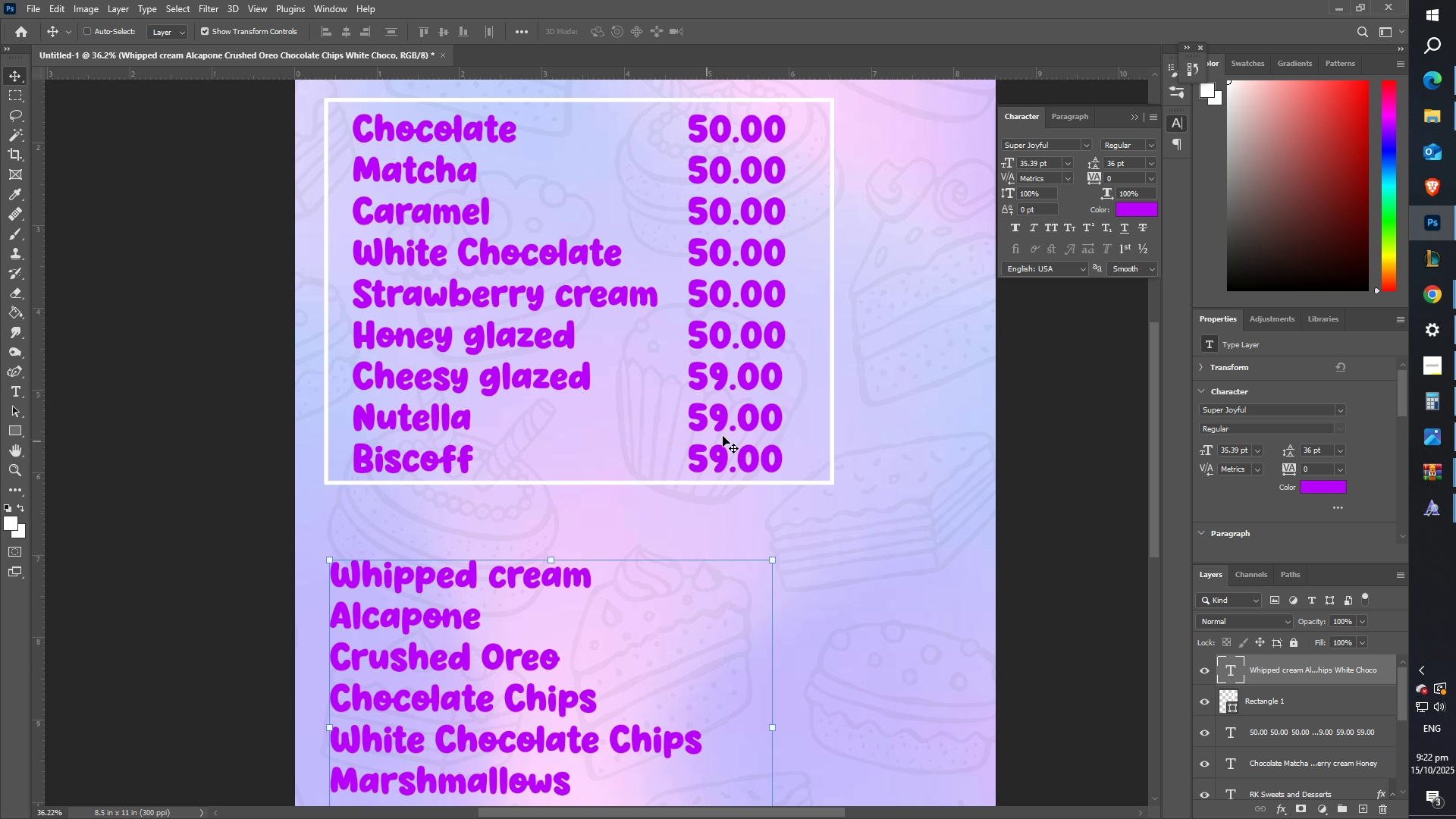 
type(ZZ)
 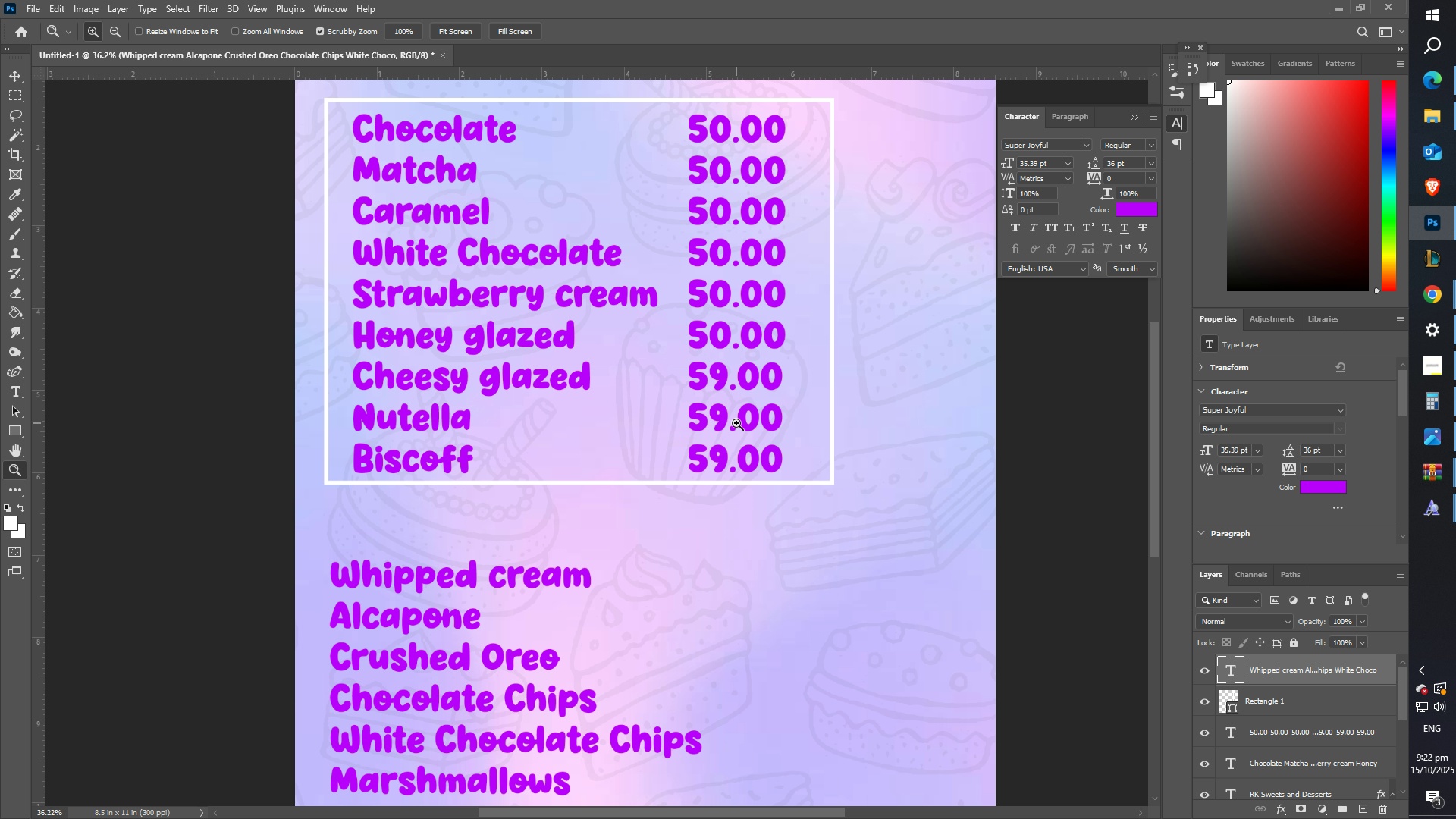 
left_click_drag(start_coordinate=[736, 422], to_coordinate=[670, 418])
 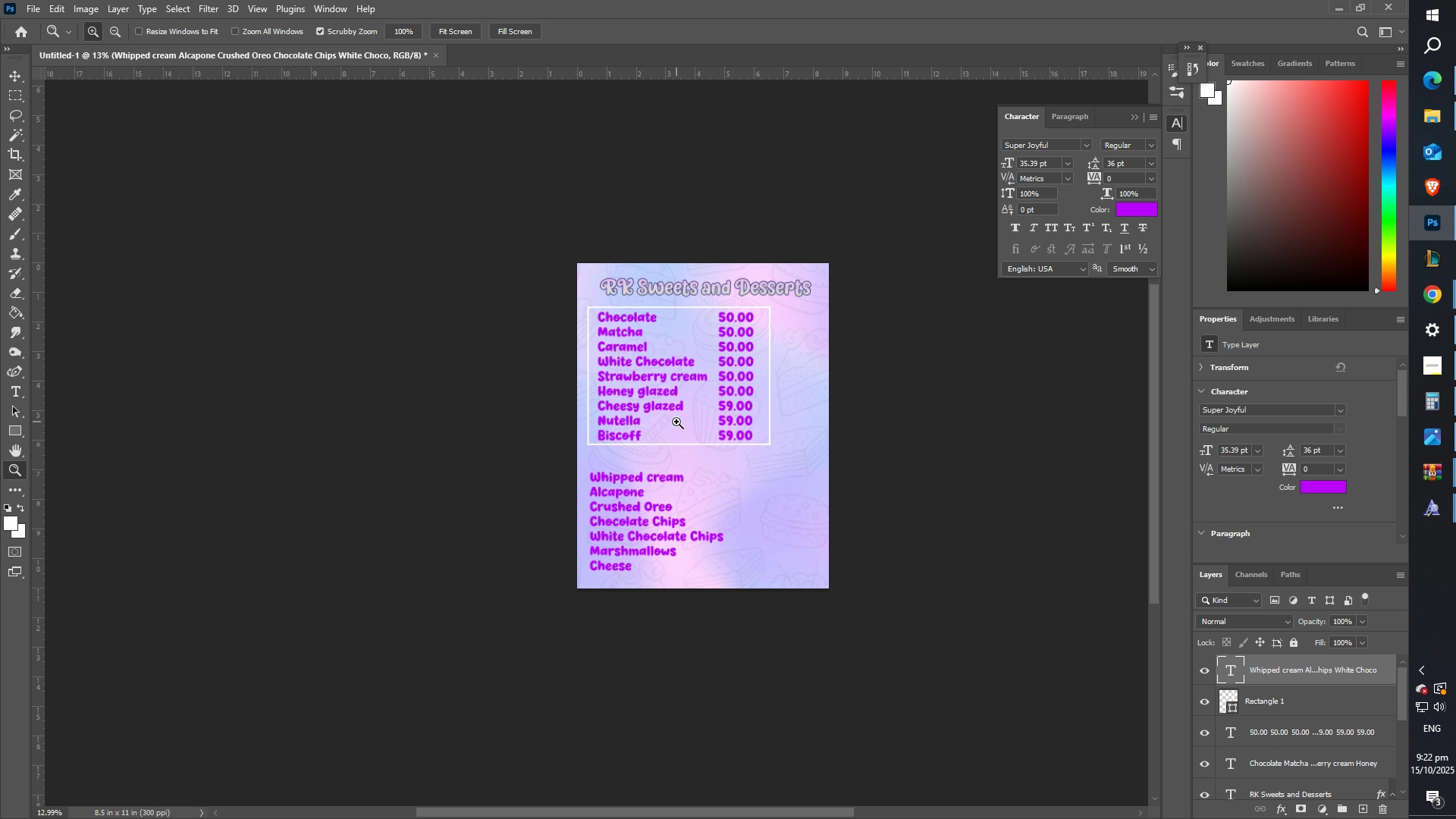 
left_click_drag(start_coordinate=[682, 422], to_coordinate=[726, 410])
 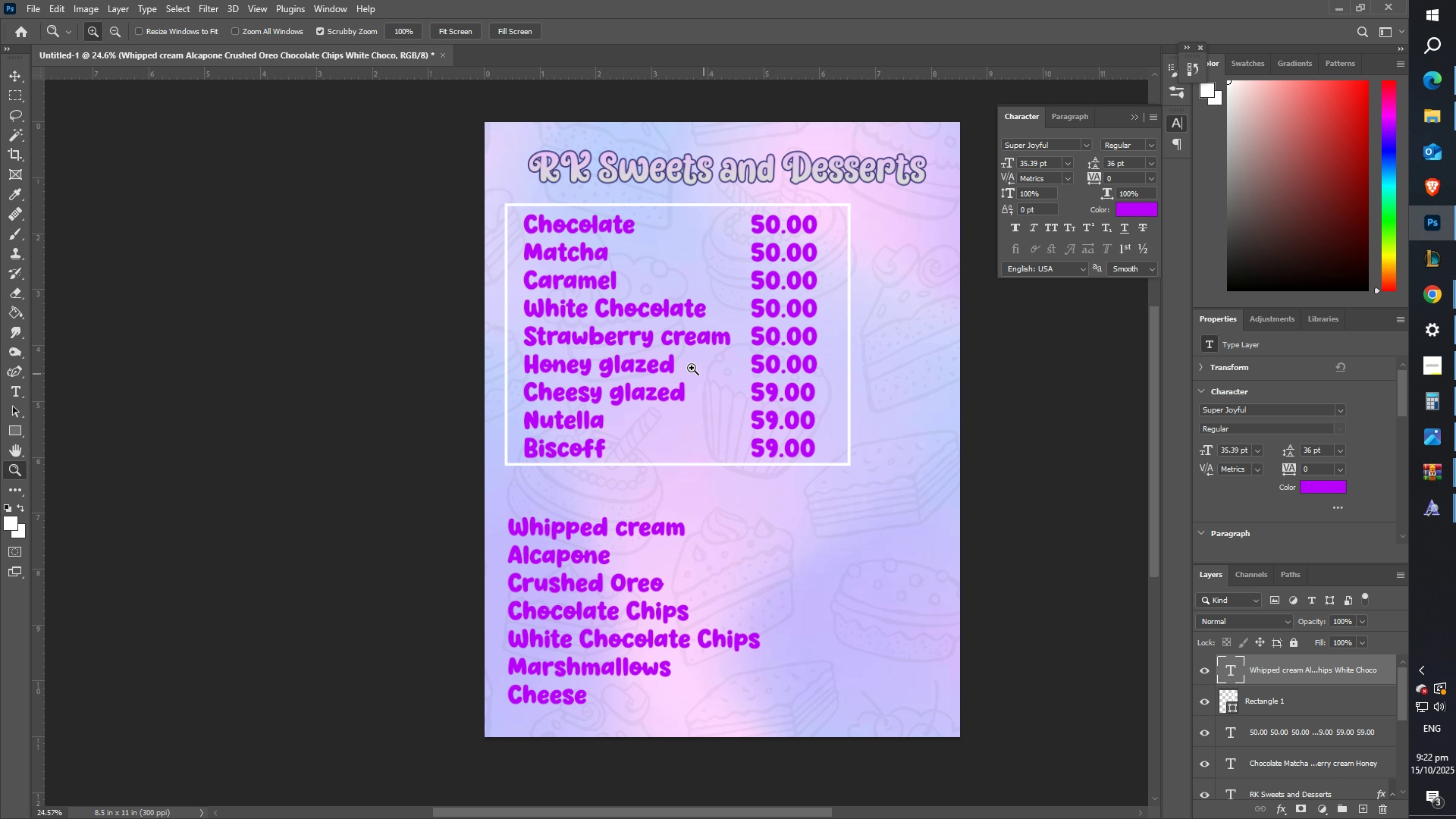 
scroll: coordinate [679, 369], scroll_direction: up, amount: 4.0
 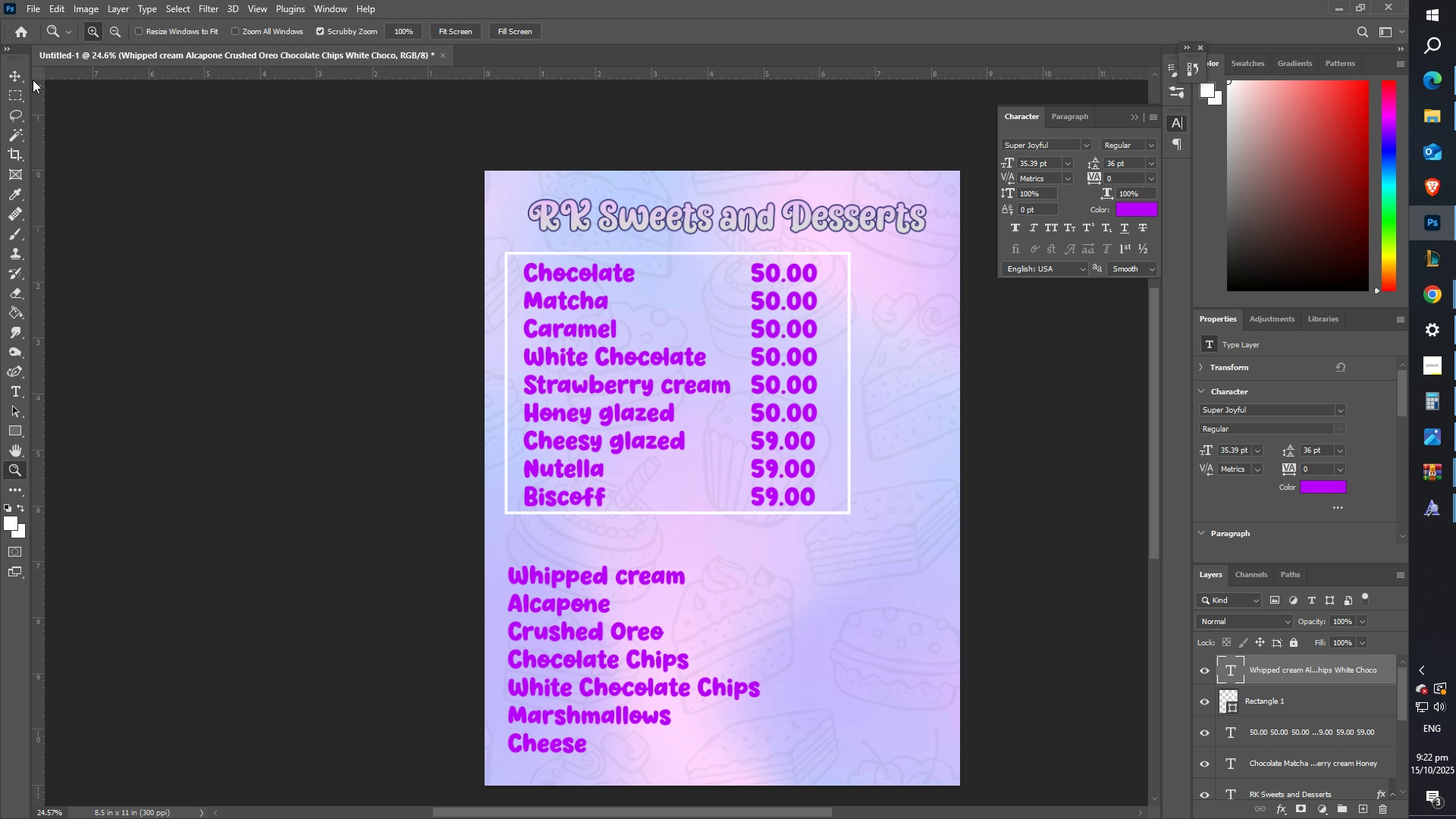 
left_click([24, 71])
 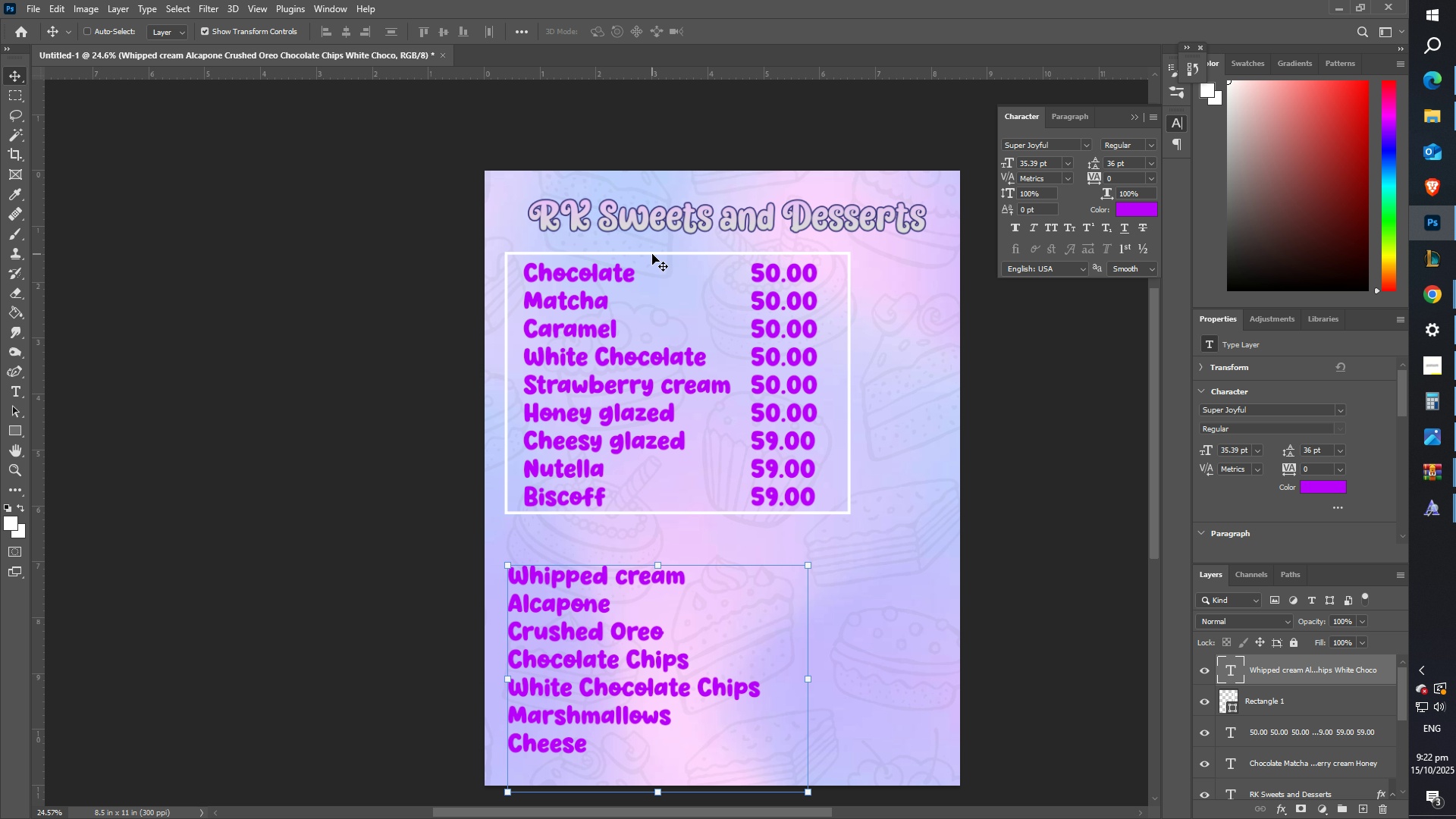 
right_click([652, 254])
 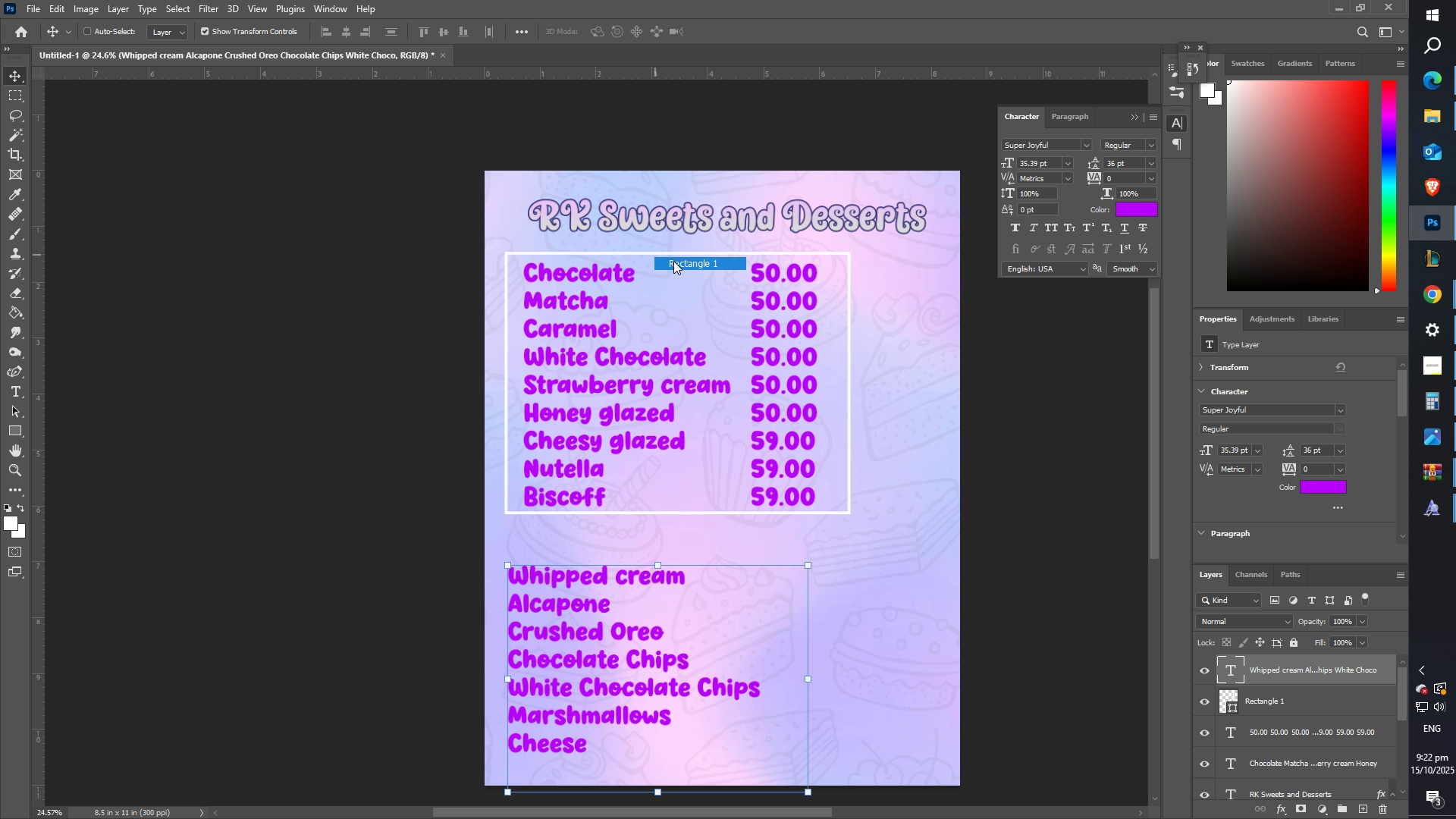 
left_click([673, 261])
 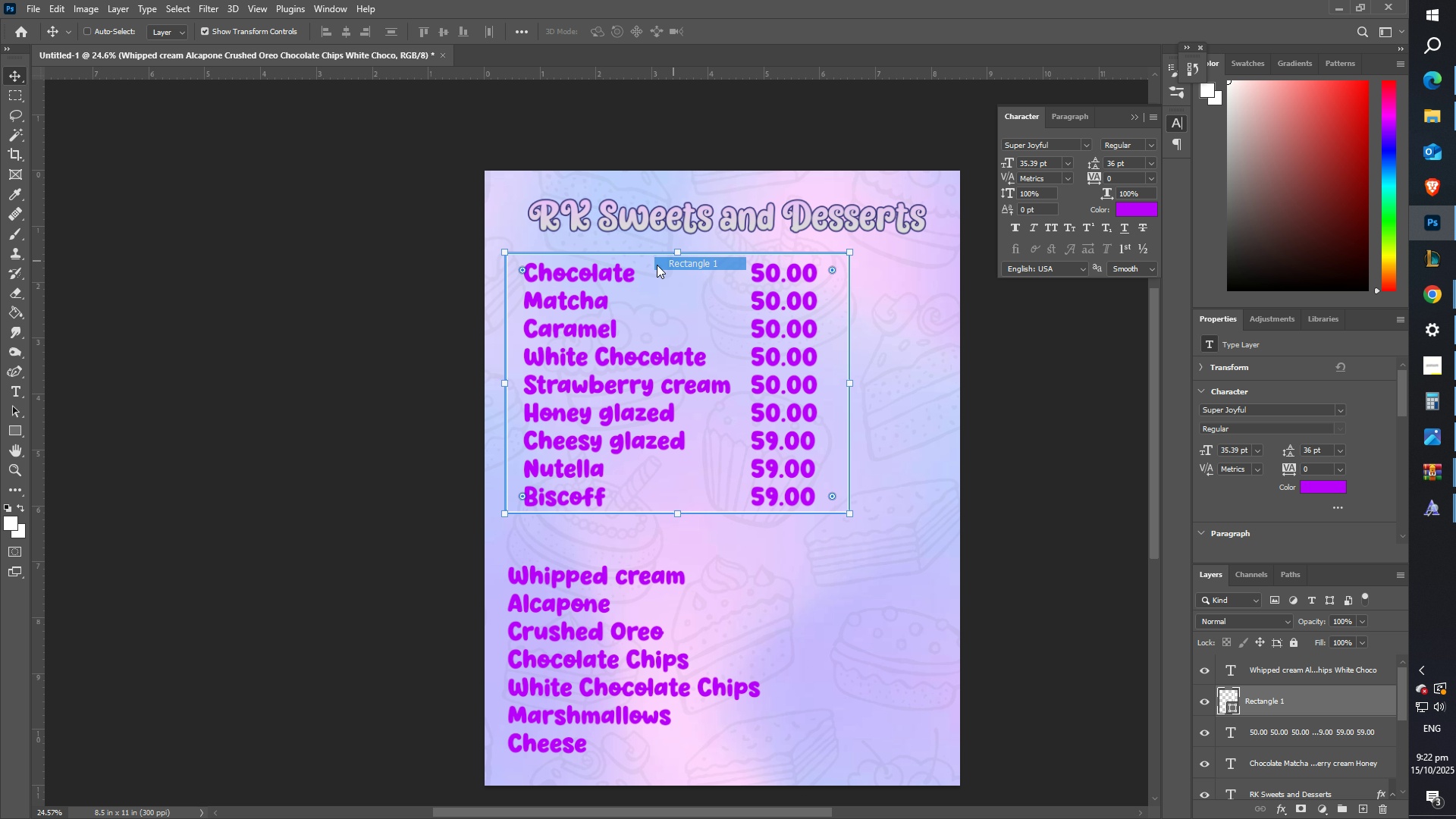 
hold_key(key=ShiftLeft, duration=1.53)
right_click([597, 275])
 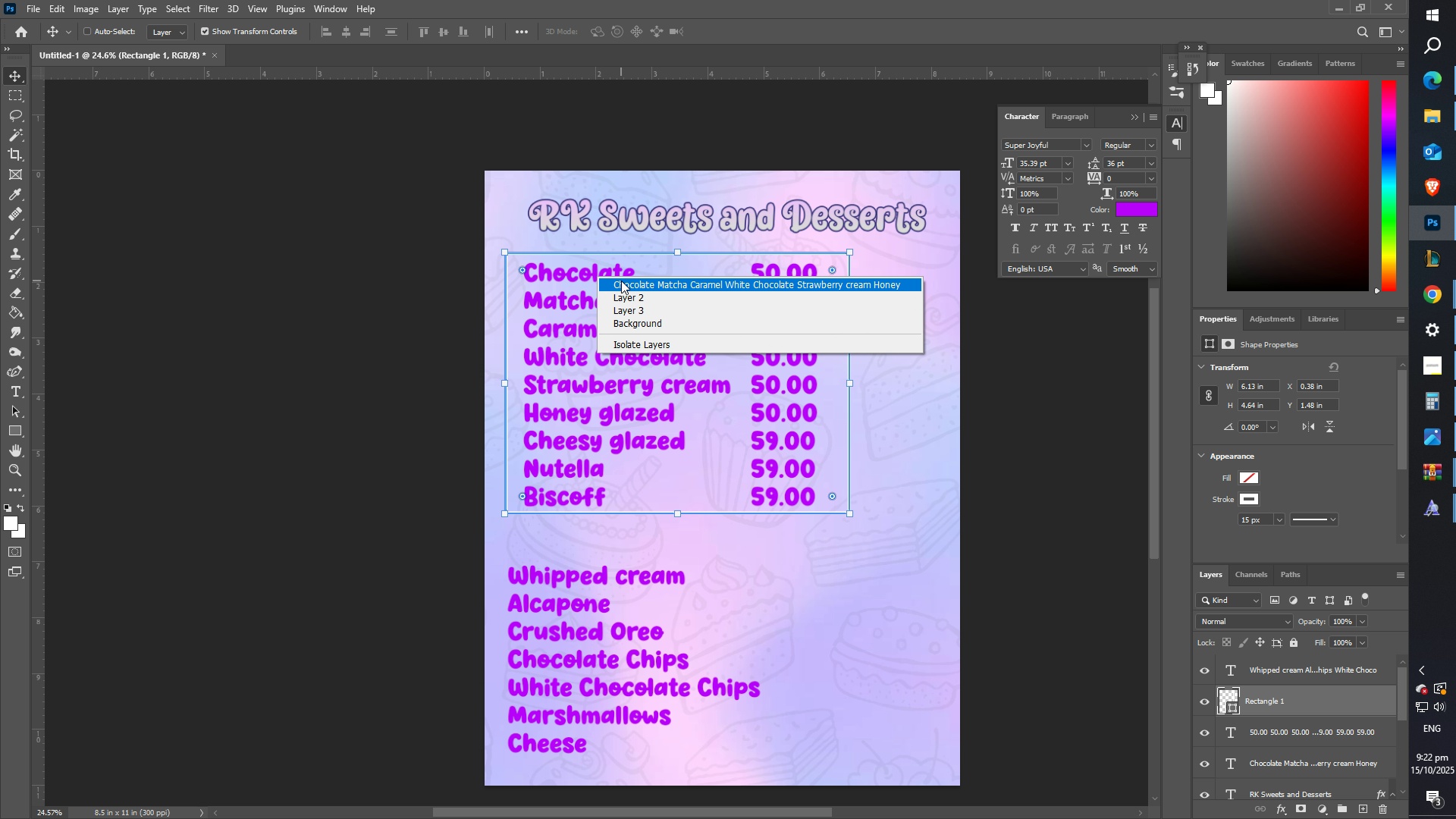 
left_click([621, 281])
 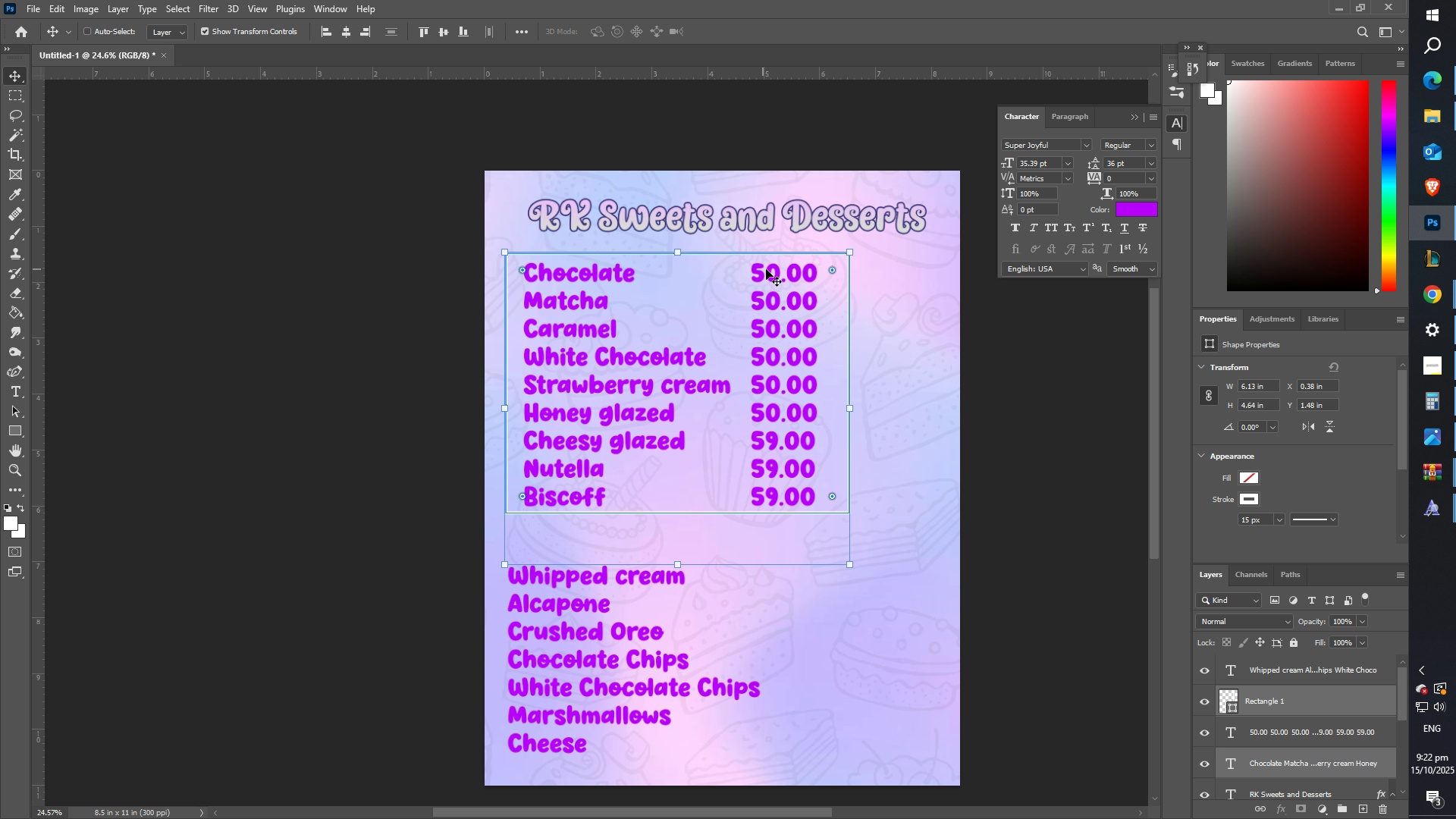 
right_click([766, 269])
 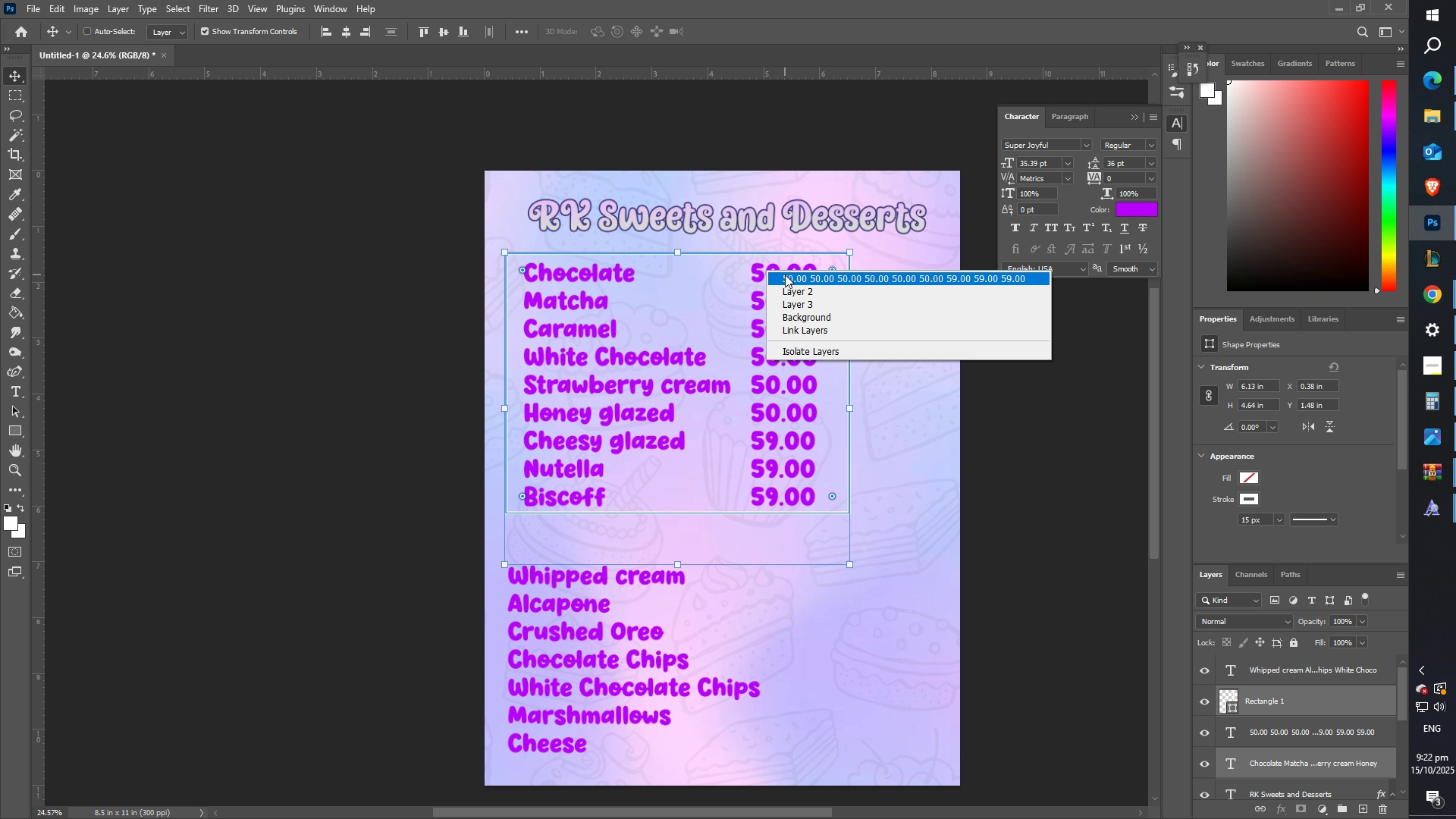 
hold_key(key=ShiftLeft, duration=0.32)
left_click([785, 275])
 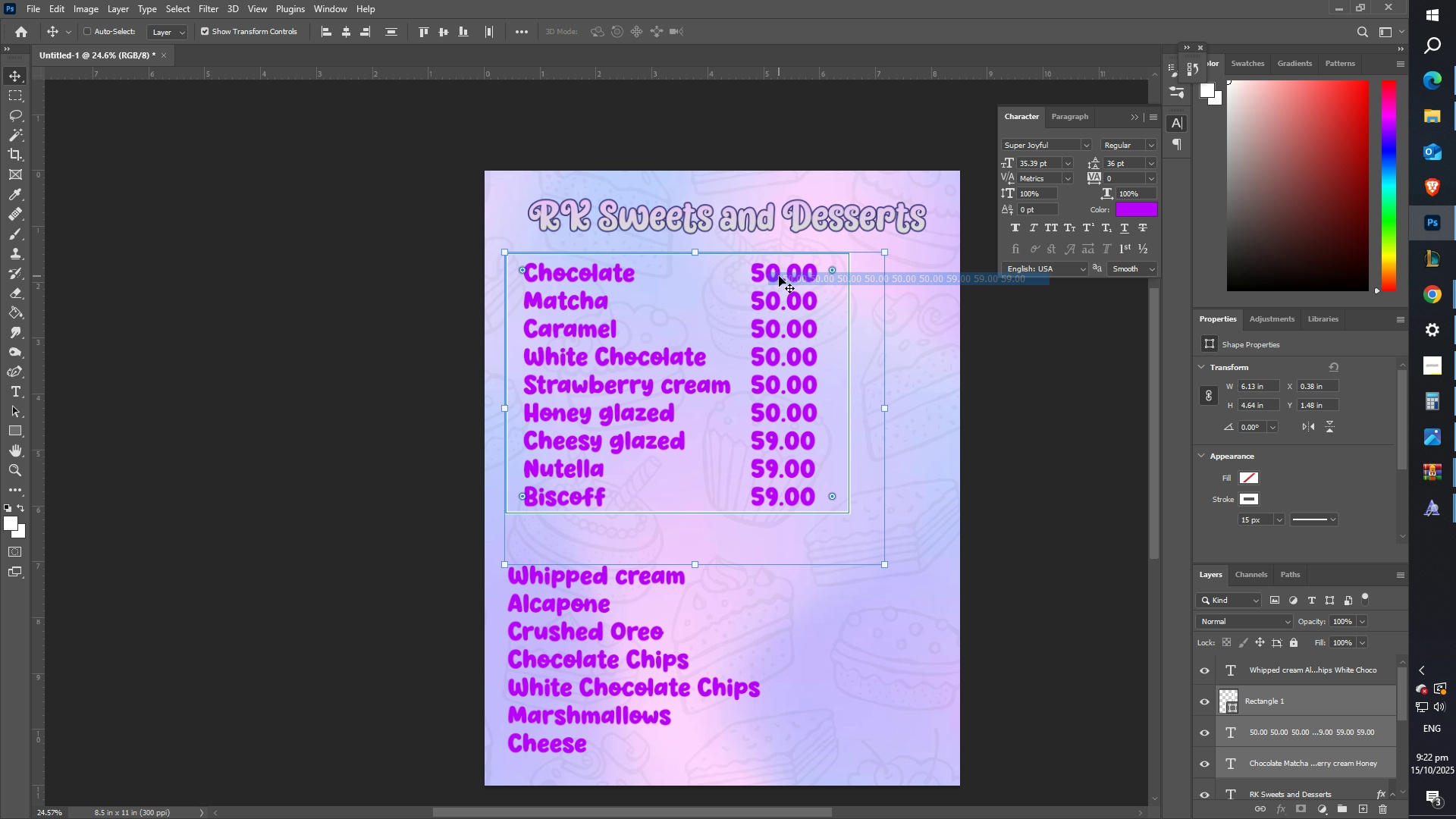 
key(Control+T)
 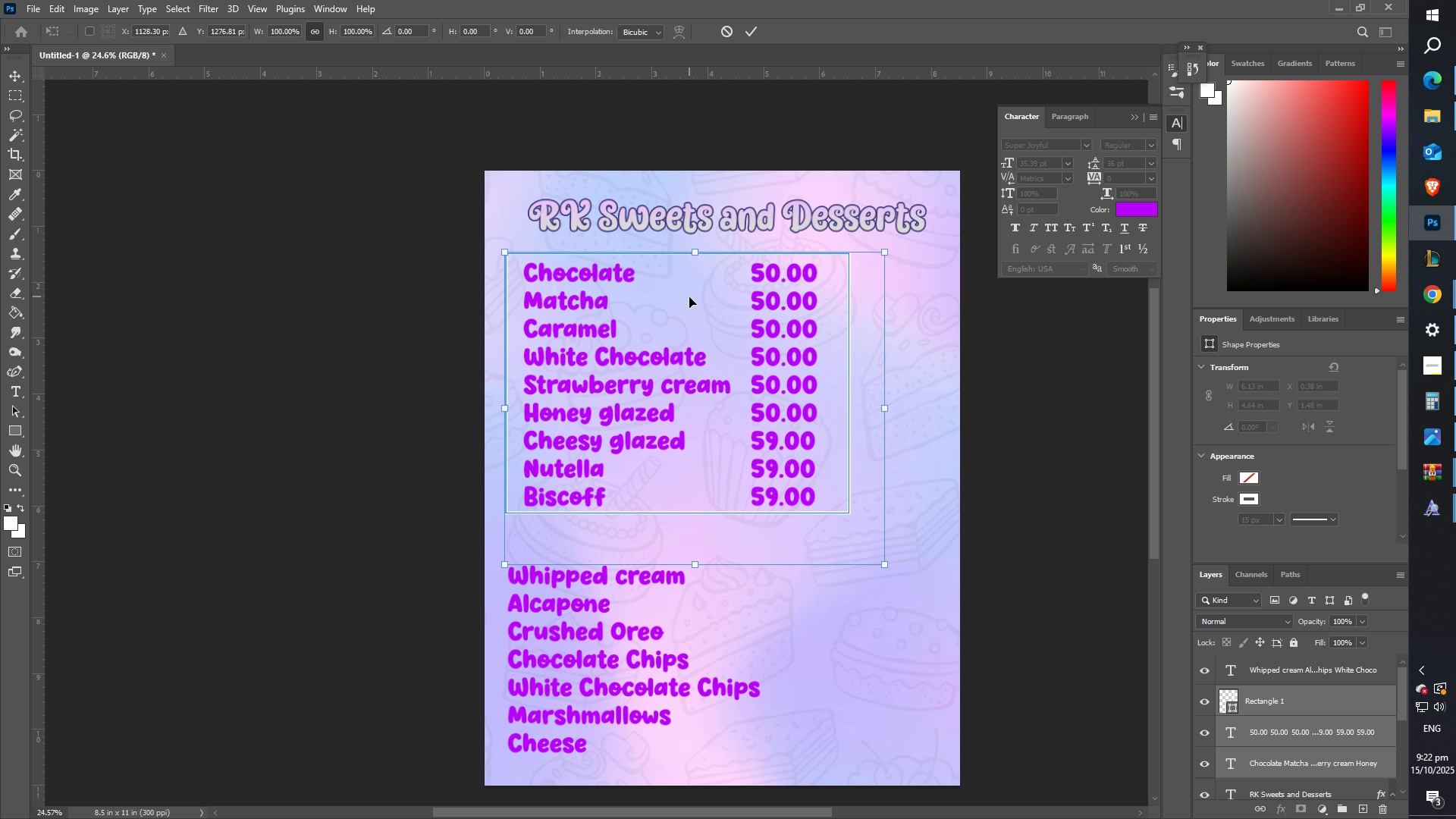 
hold_key(key=ShiftLeft, duration=1.42)
left_click_drag(start_coordinate=[689, 298], to_coordinate=[722, 299])
 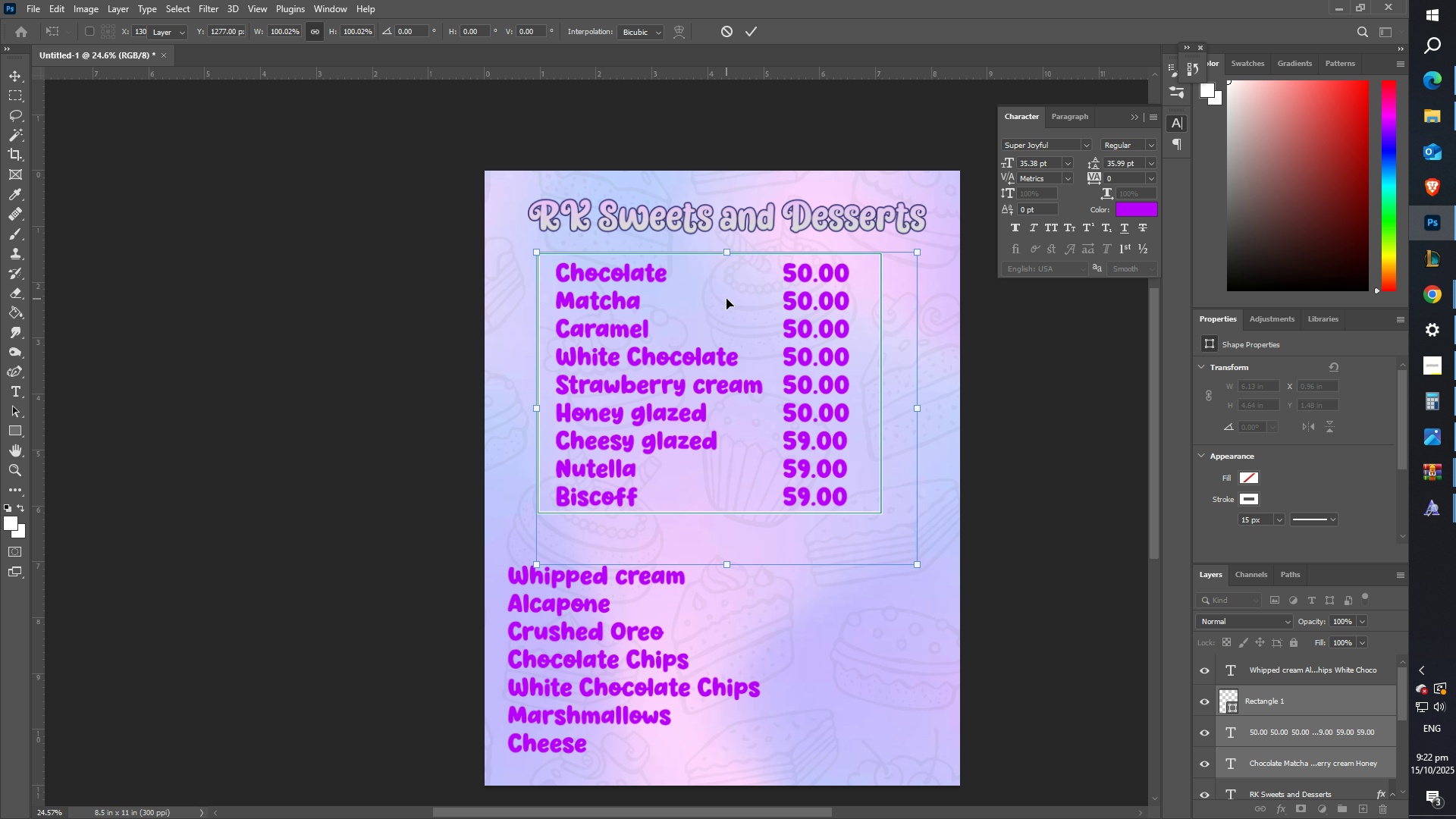 
key(Enter)
 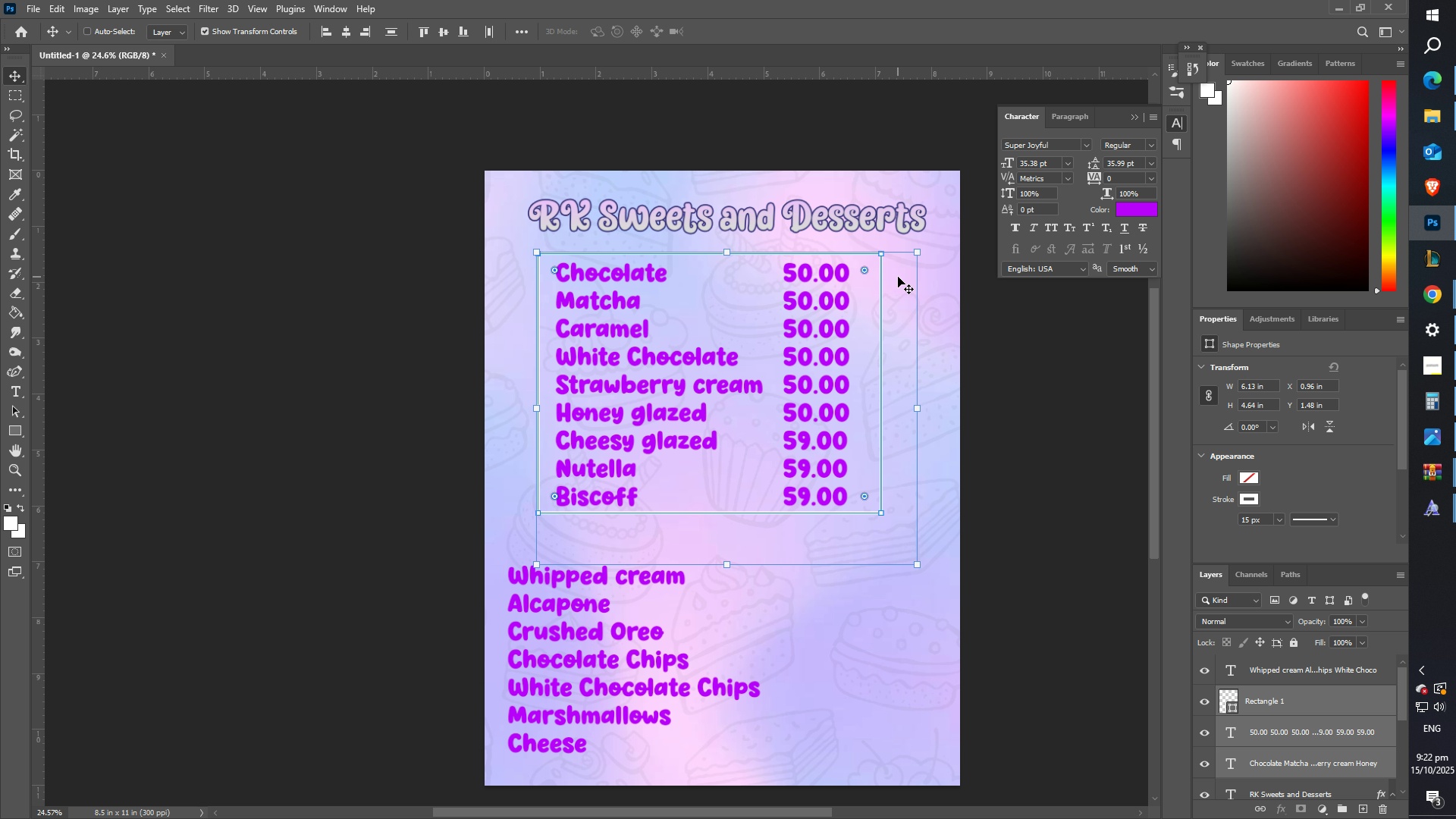 
key(Z)
 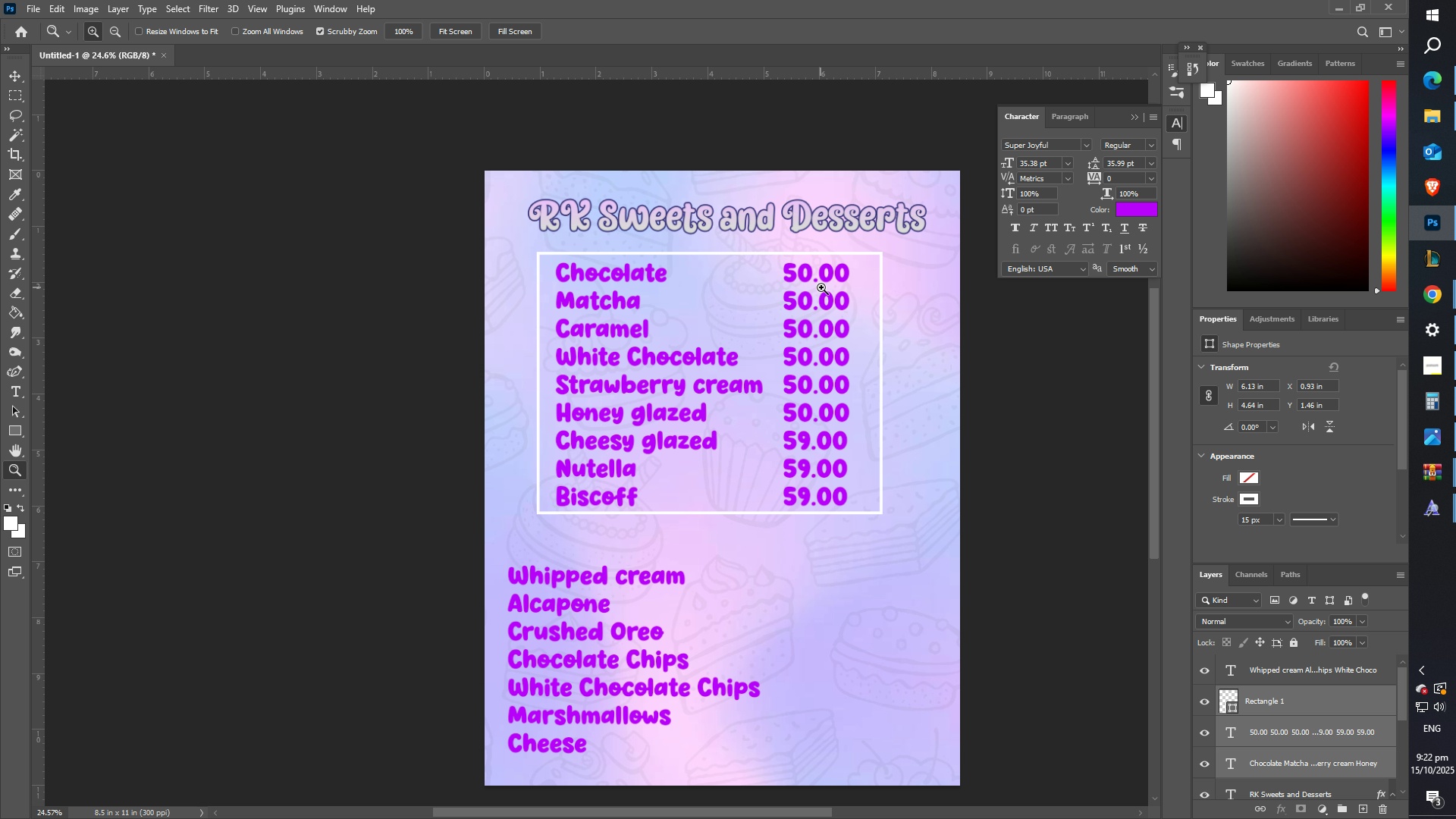 
left_click_drag(start_coordinate=[824, 287], to_coordinate=[864, 274])
 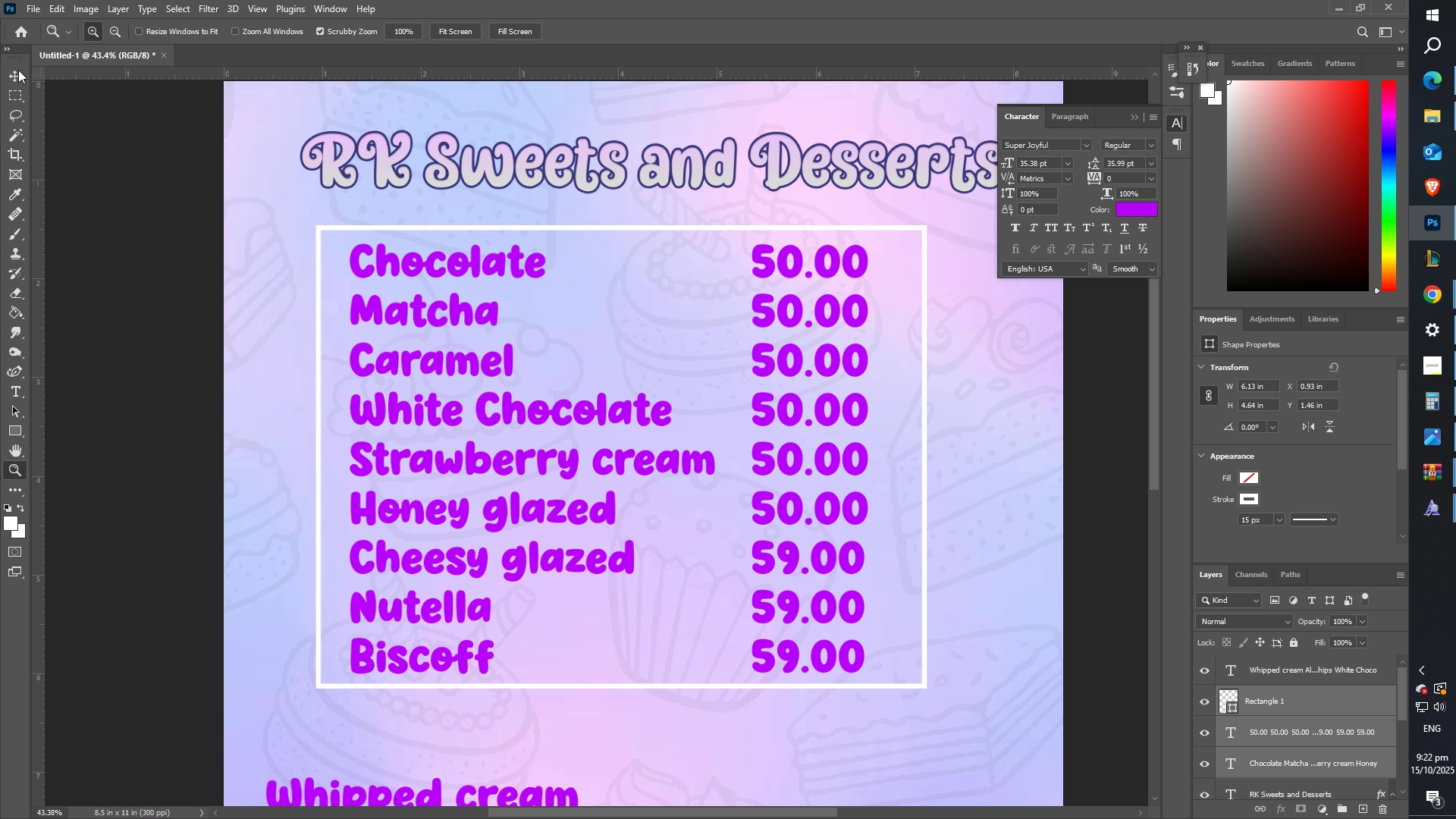 
left_click([17, 71])
 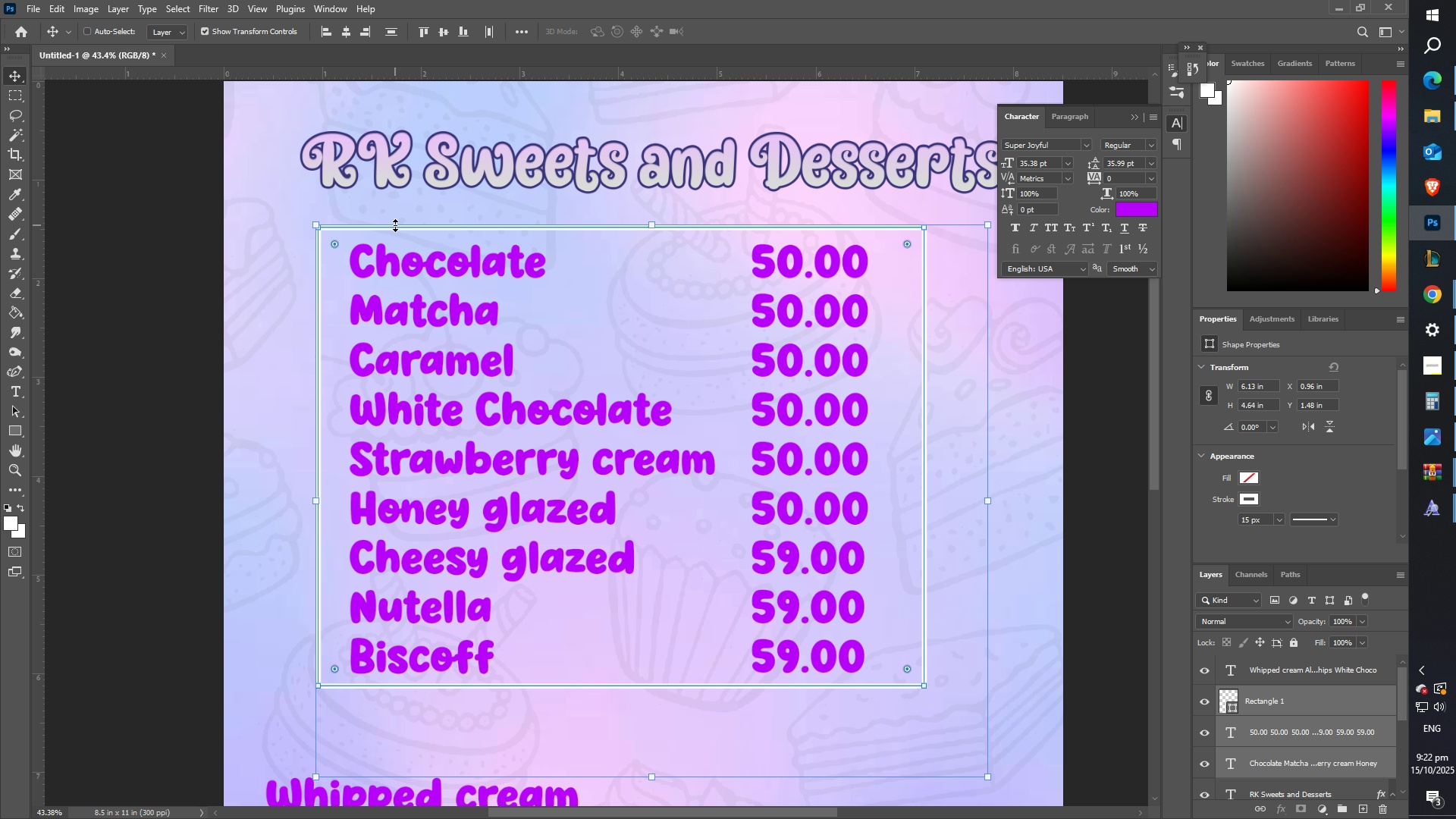 
right_click([395, 225])
 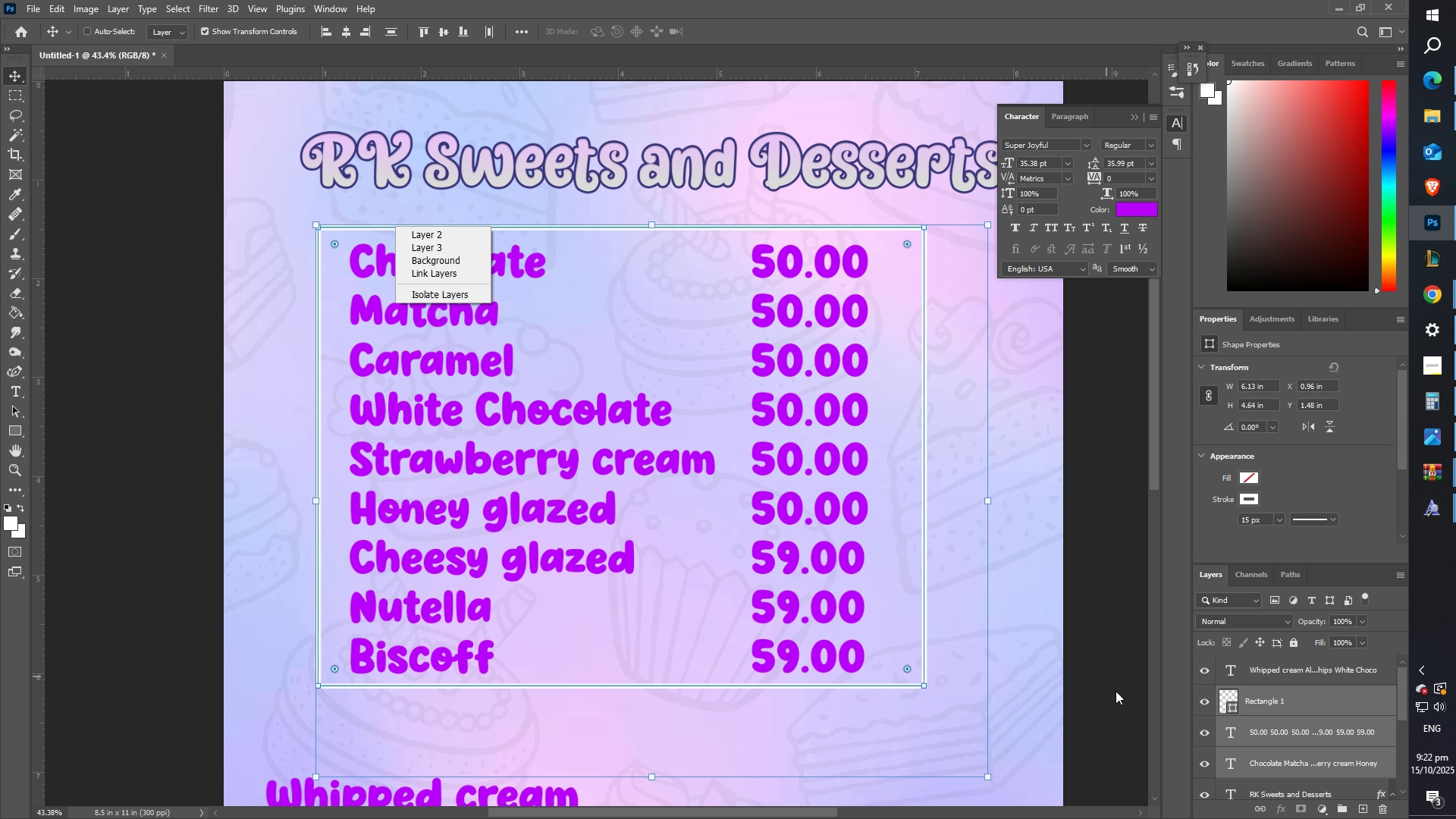 
left_click([1276, 706])
 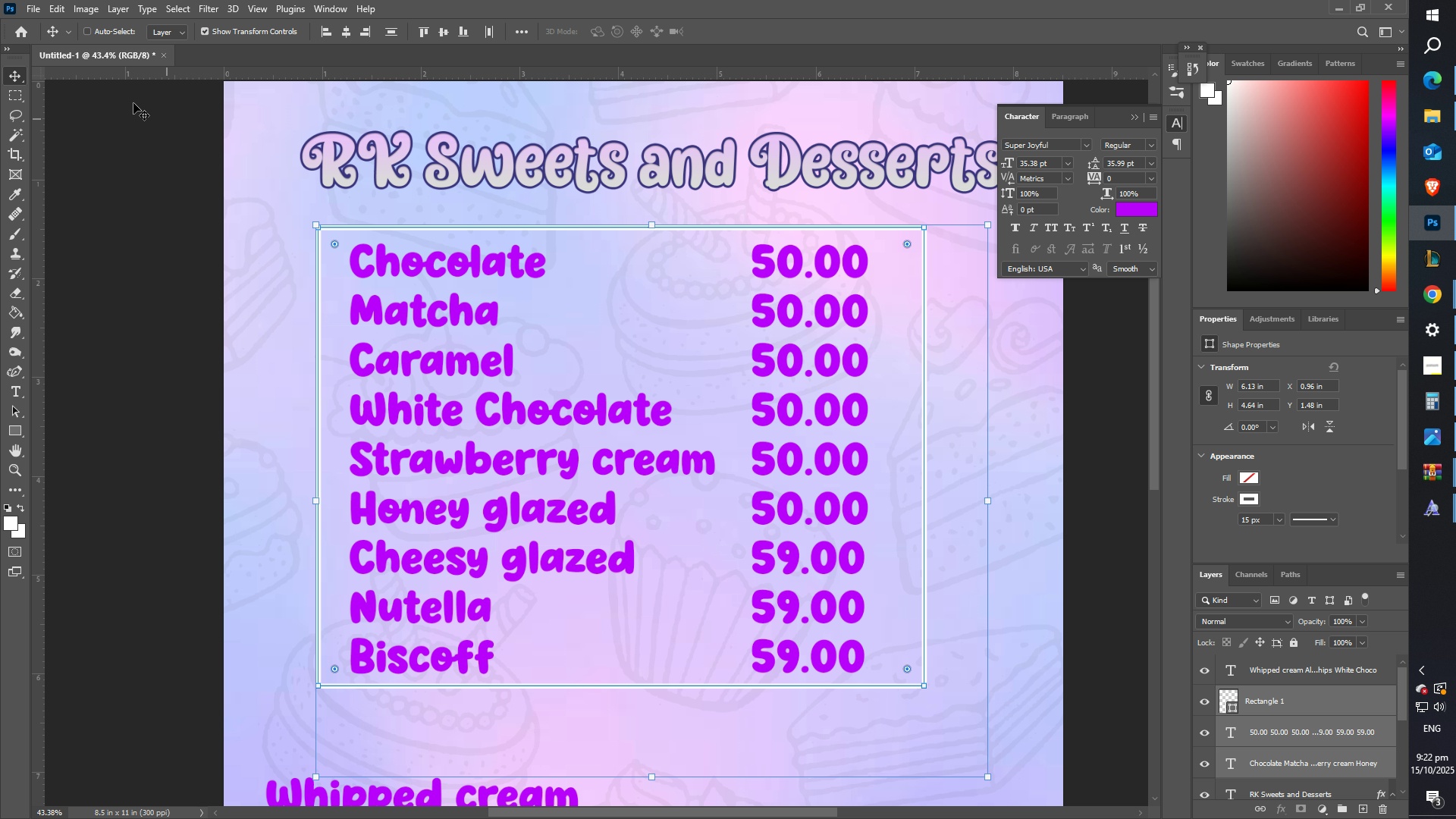 
type(ZZ)
 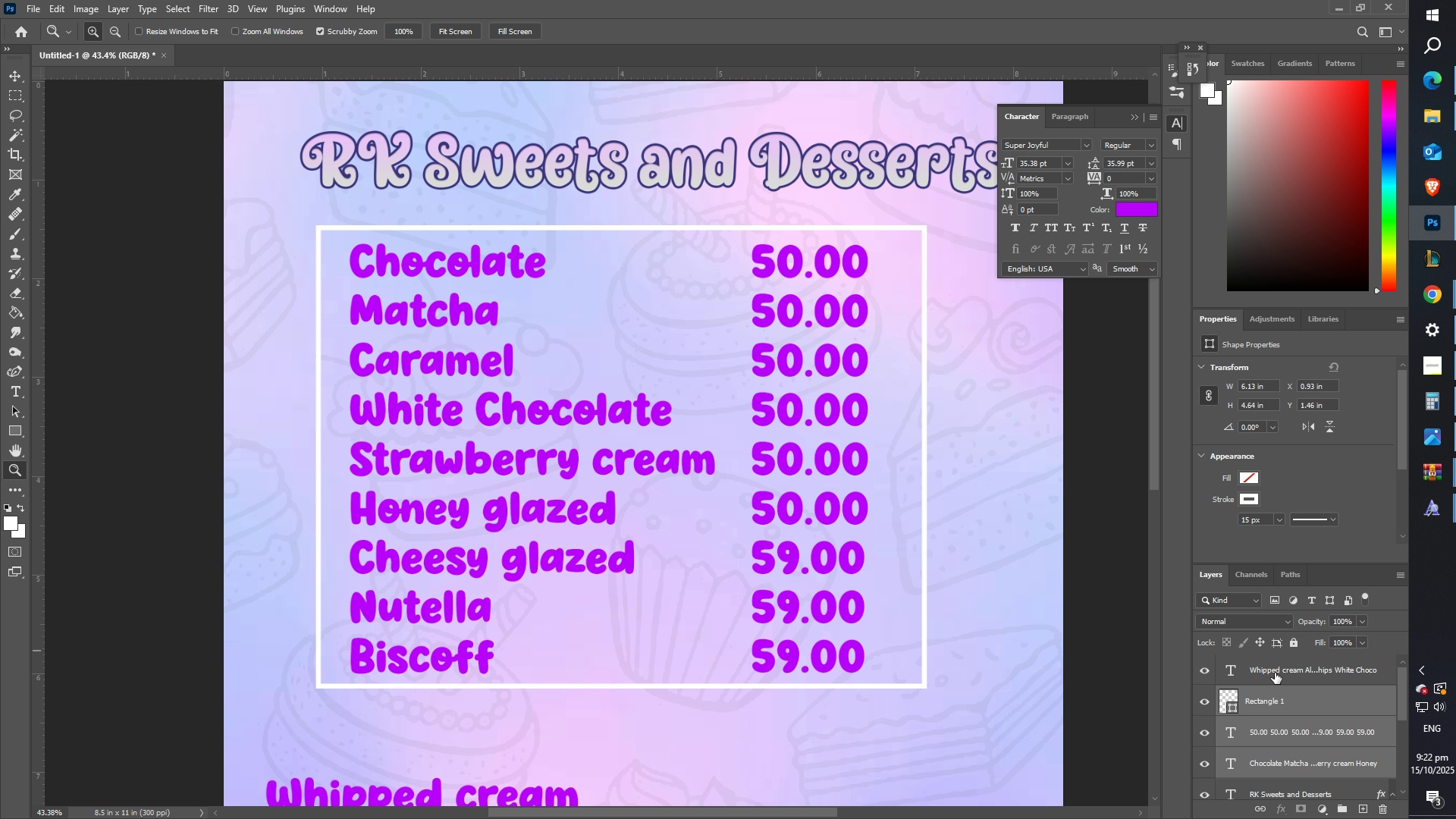 
double_click([1291, 702])
 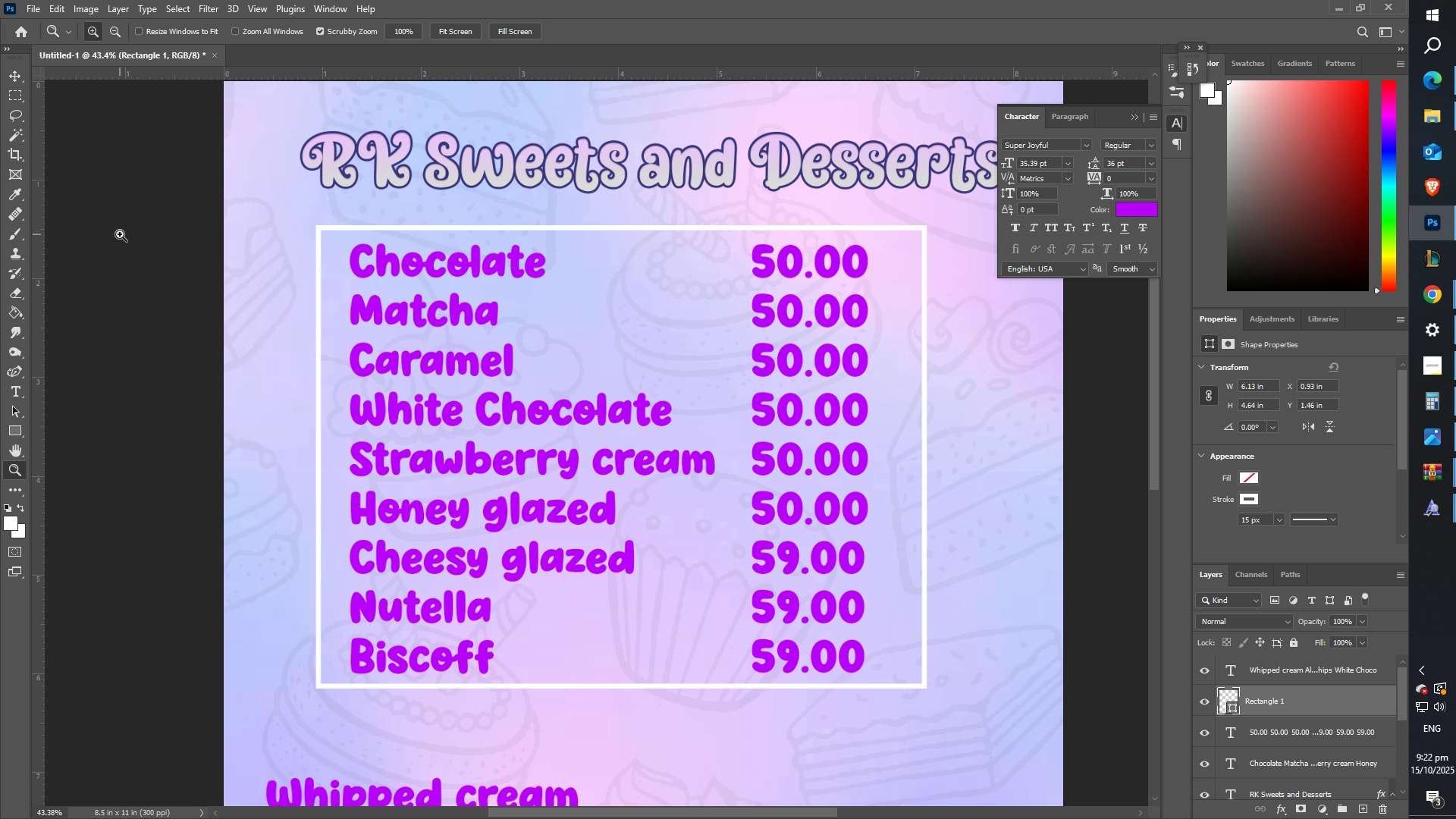 
key(Control+ControlLeft)
 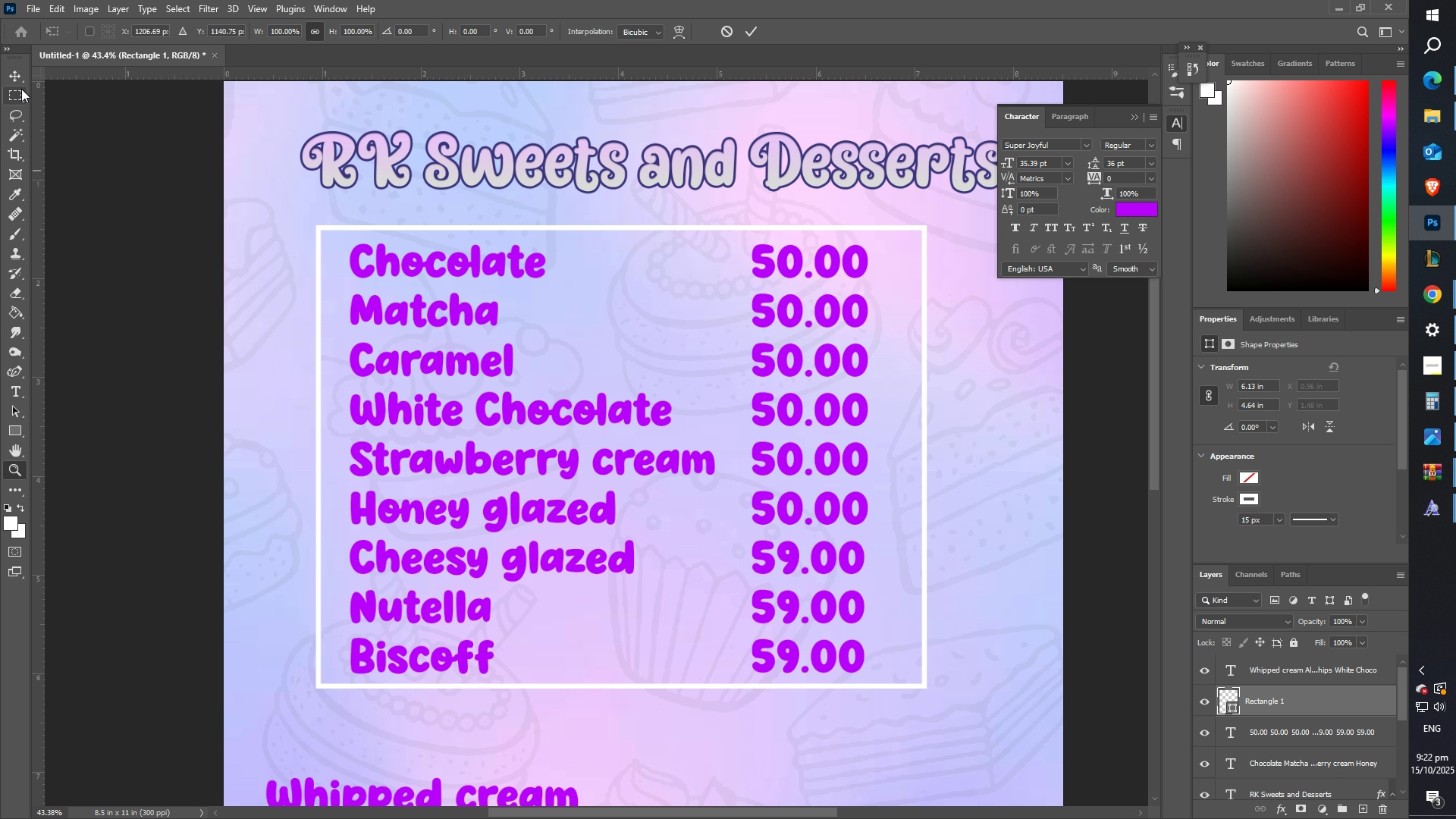 
key(Control+T)
 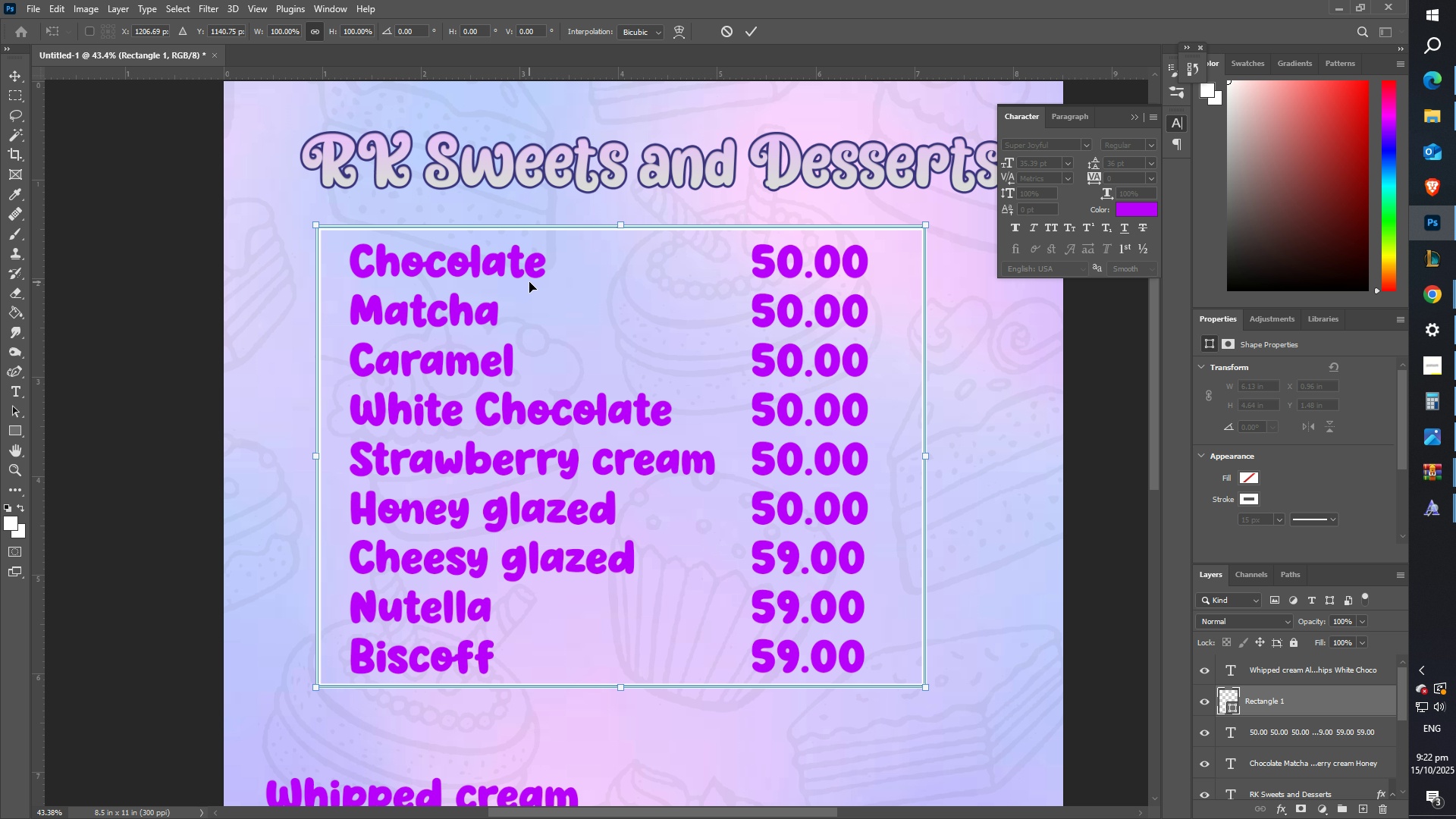 
left_click_drag(start_coordinate=[528, 282], to_coordinate=[516, 282])
 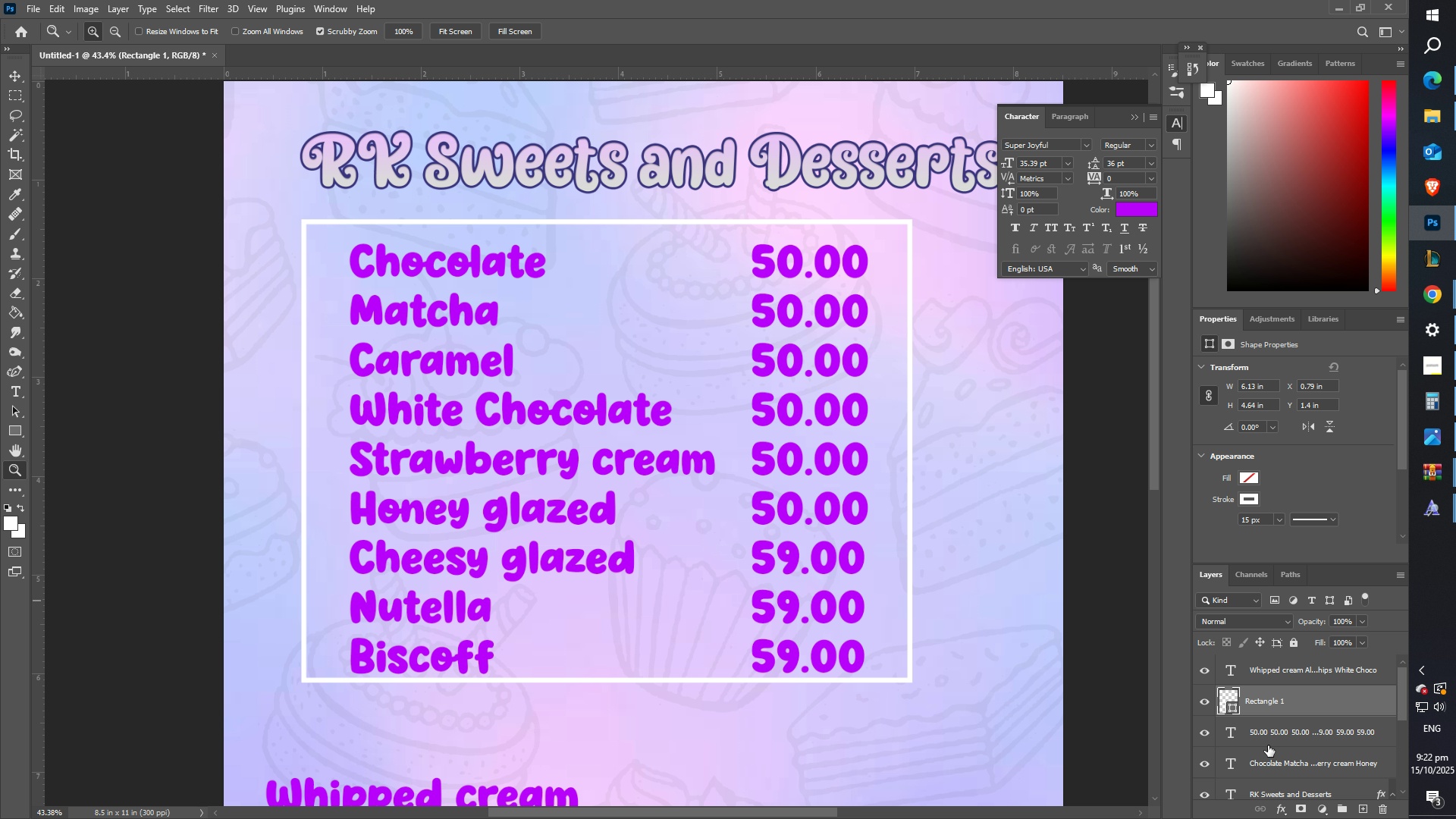 
hold_key(key=ShiftLeft, duration=1.53)
left_click_drag(start_coordinate=[42, 551], to_coordinate=[670, 601])
 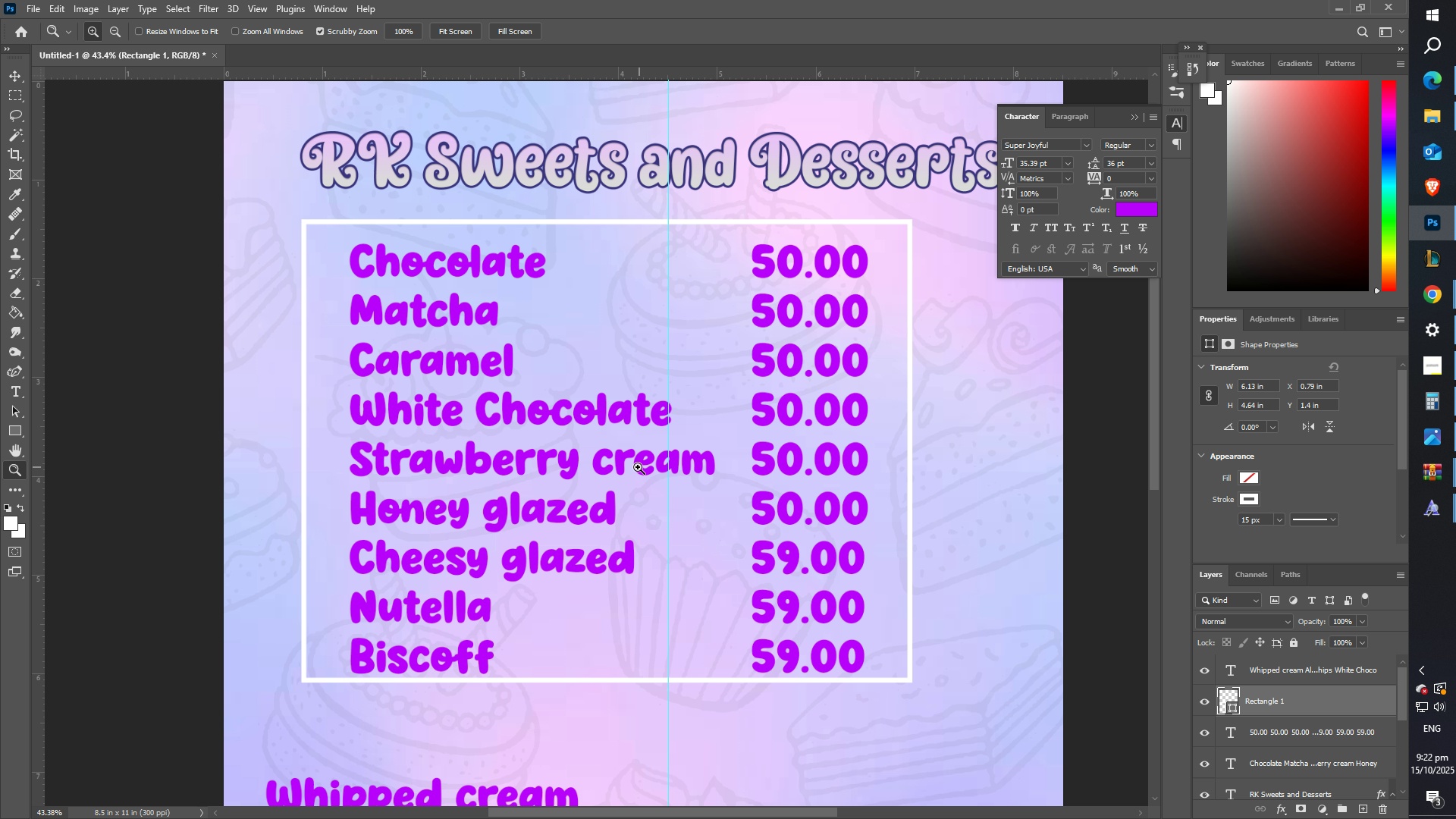 
hold_key(key=ShiftLeft, duration=1.51)
 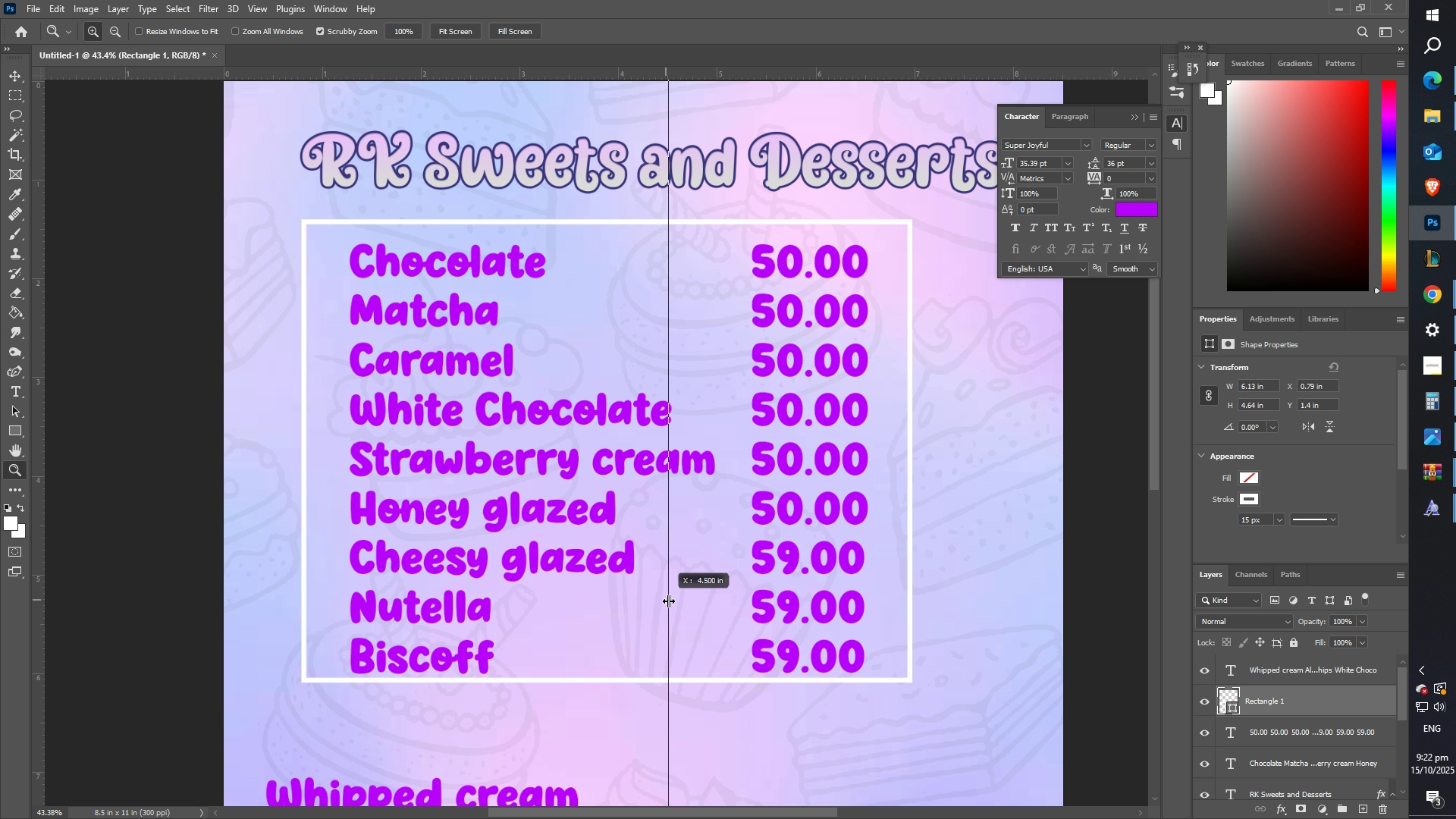 
hold_key(key=ShiftLeft, duration=1.23)
 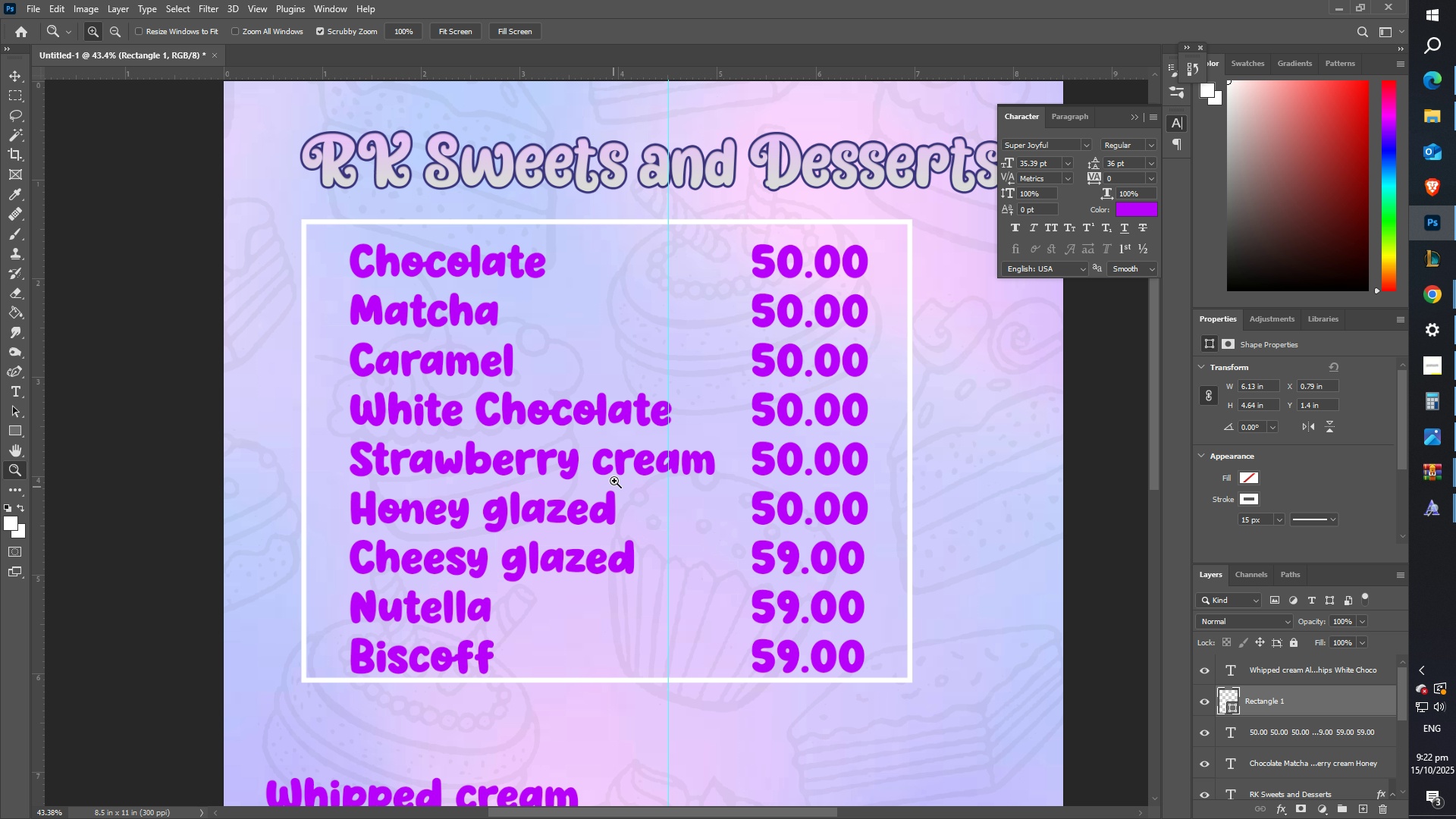 
key(Z)
 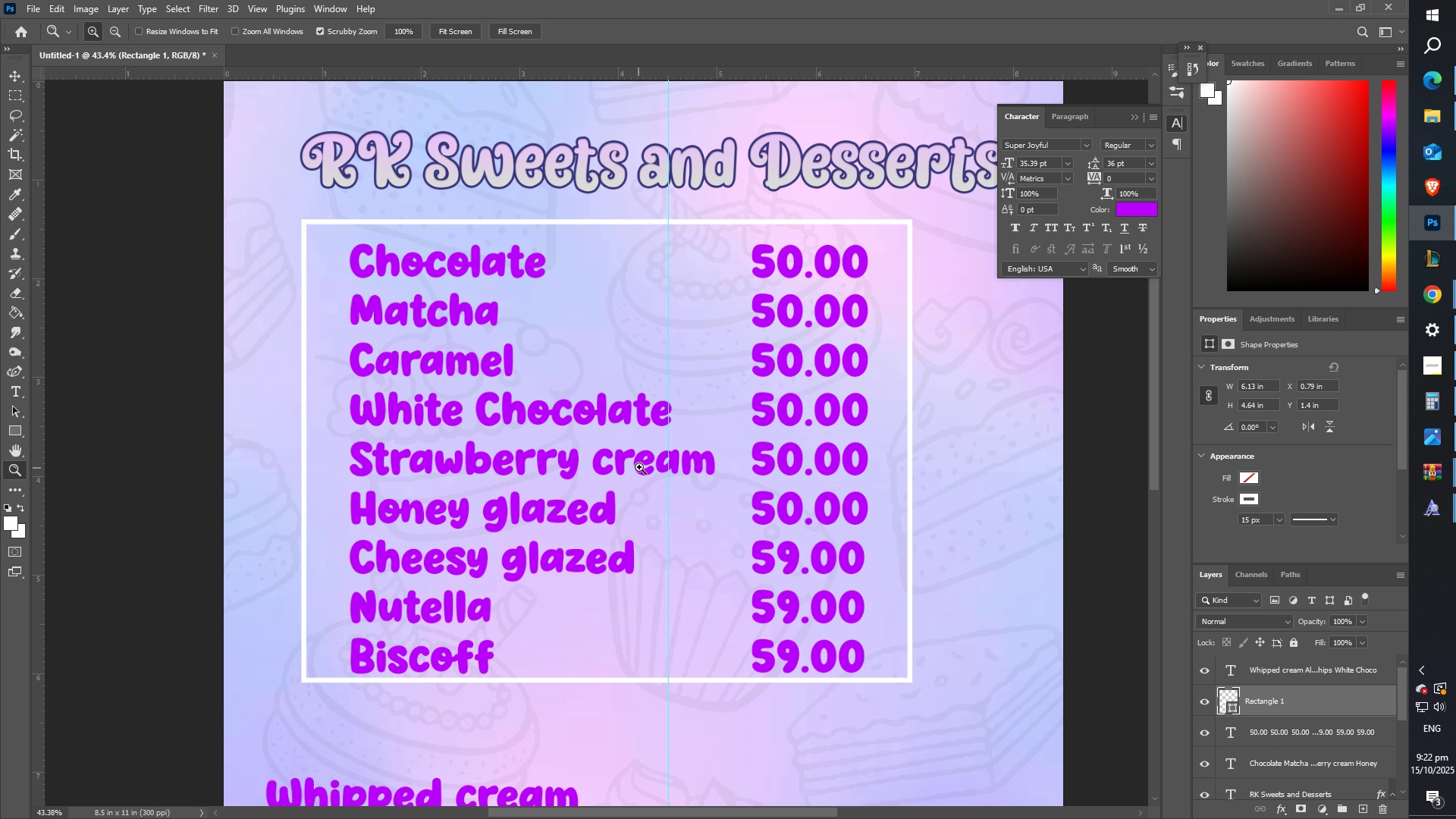 
left_click_drag(start_coordinate=[639, 467], to_coordinate=[595, 462])
 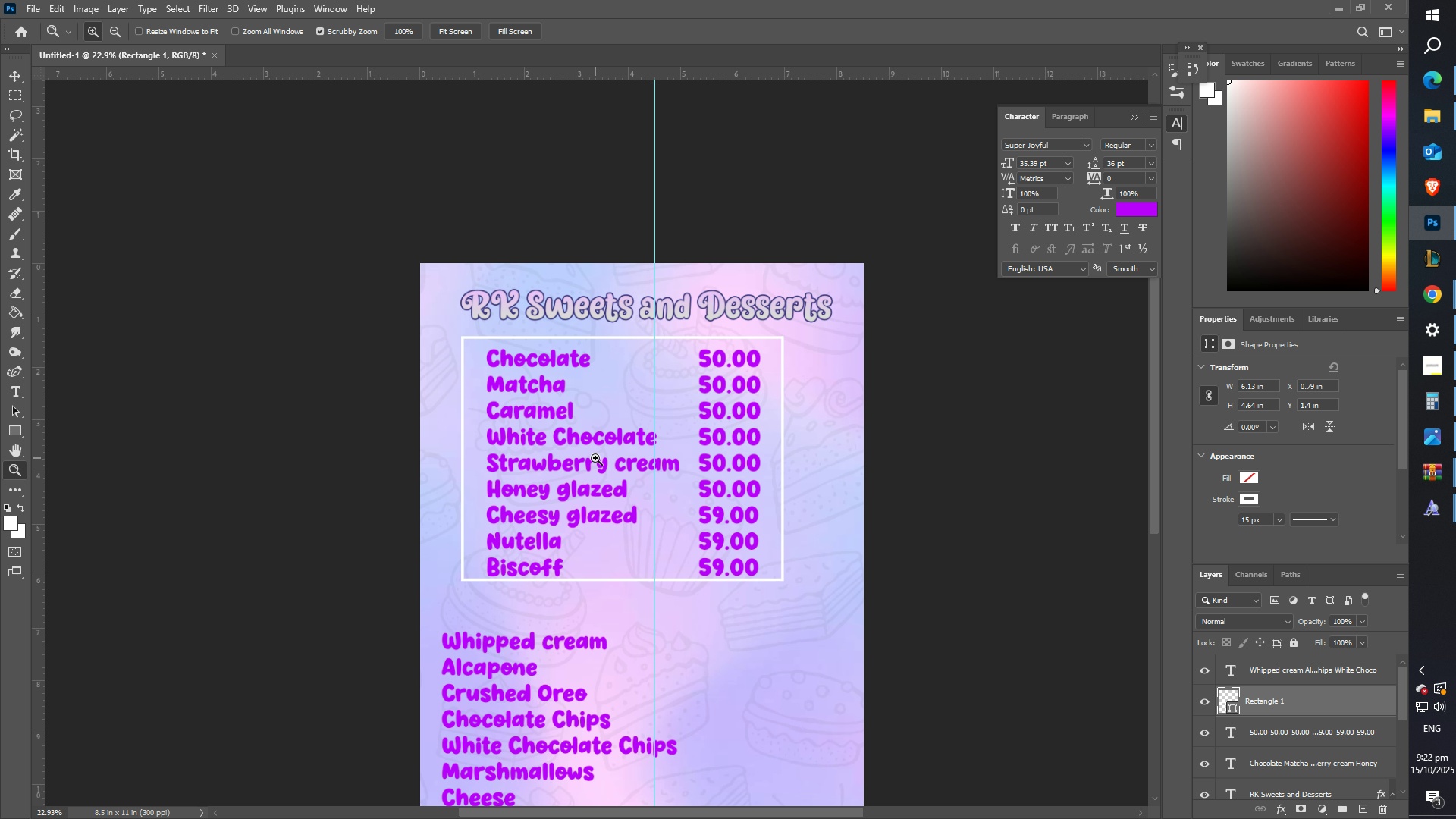 
scroll: coordinate [595, 457], scroll_direction: up, amount: 4.0
 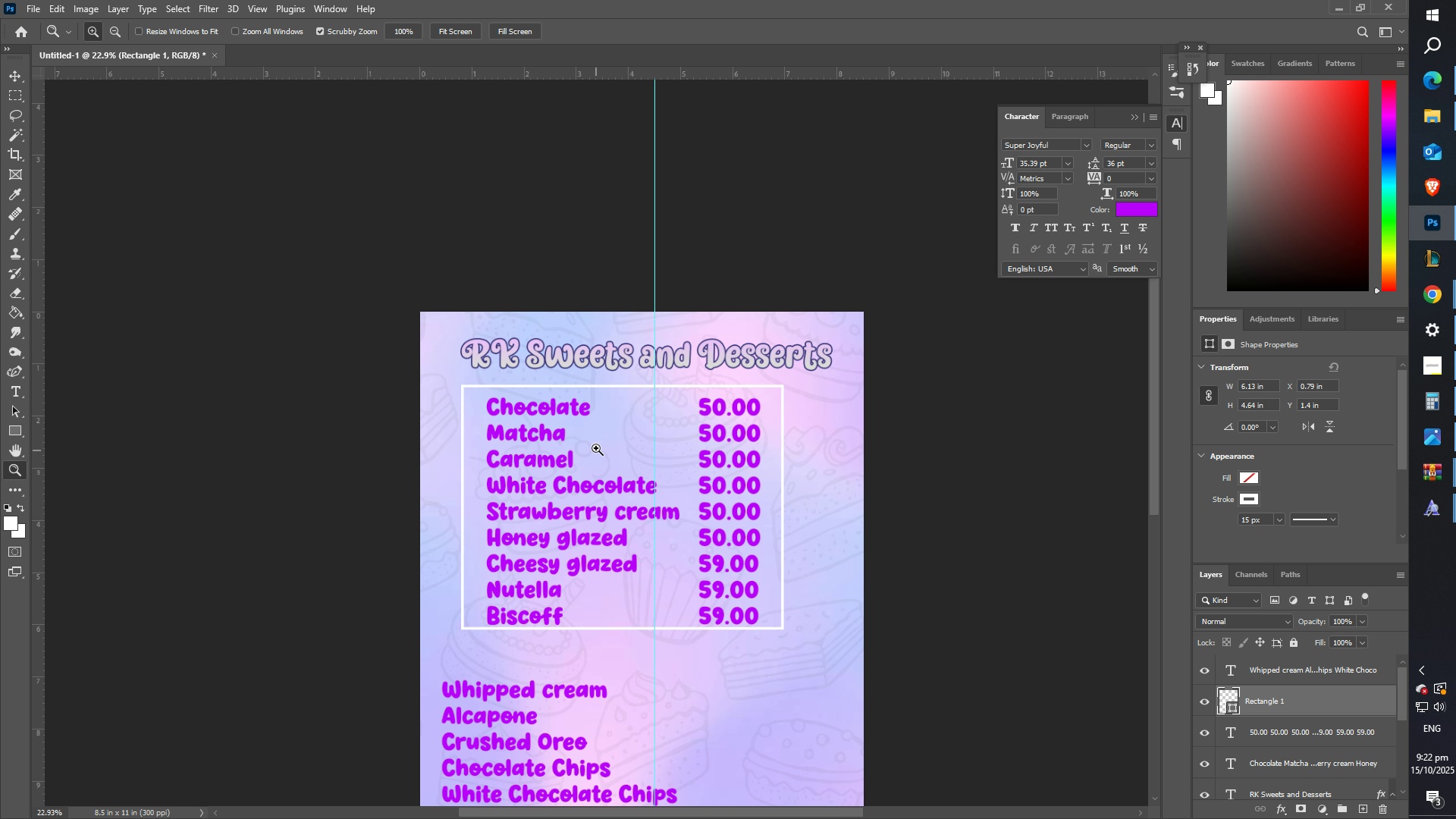 
left_click_drag(start_coordinate=[595, 439], to_coordinate=[620, 425])
 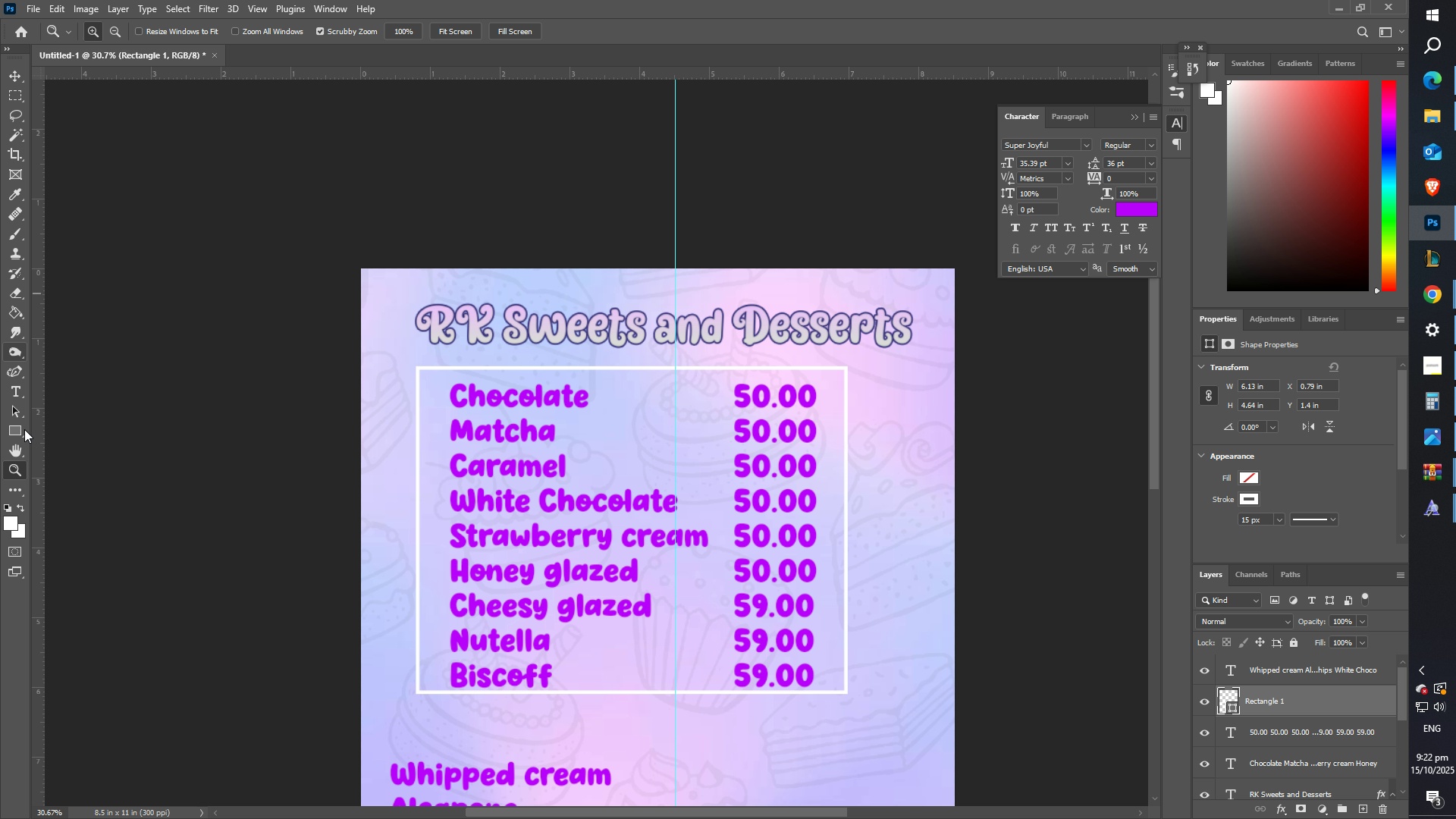 
left_click([25, 67])
 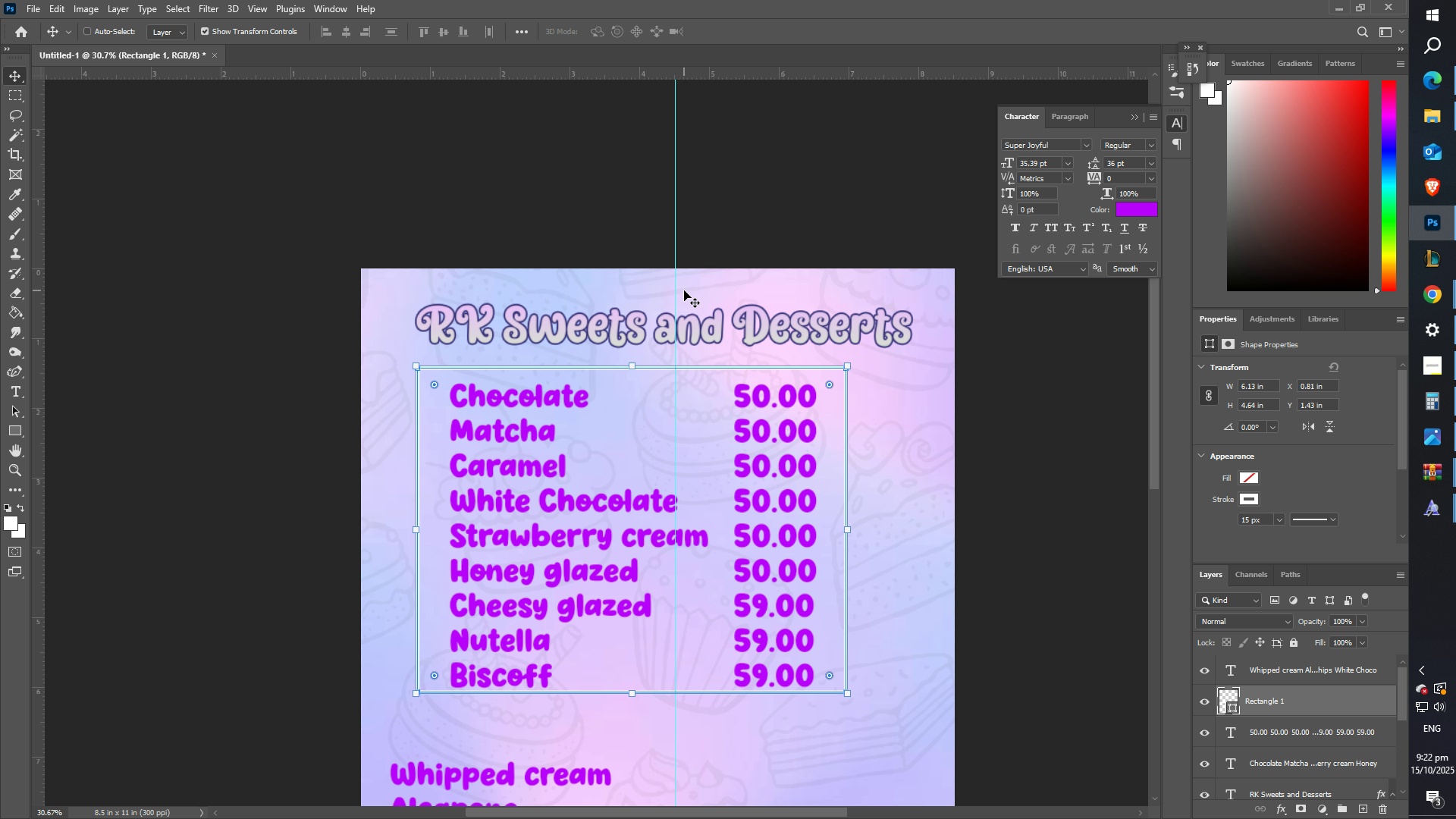 
hold_key(key=ShiftLeft, duration=1.53)
left_click_drag(start_coordinate=[675, 284], to_coordinate=[664, 283])
 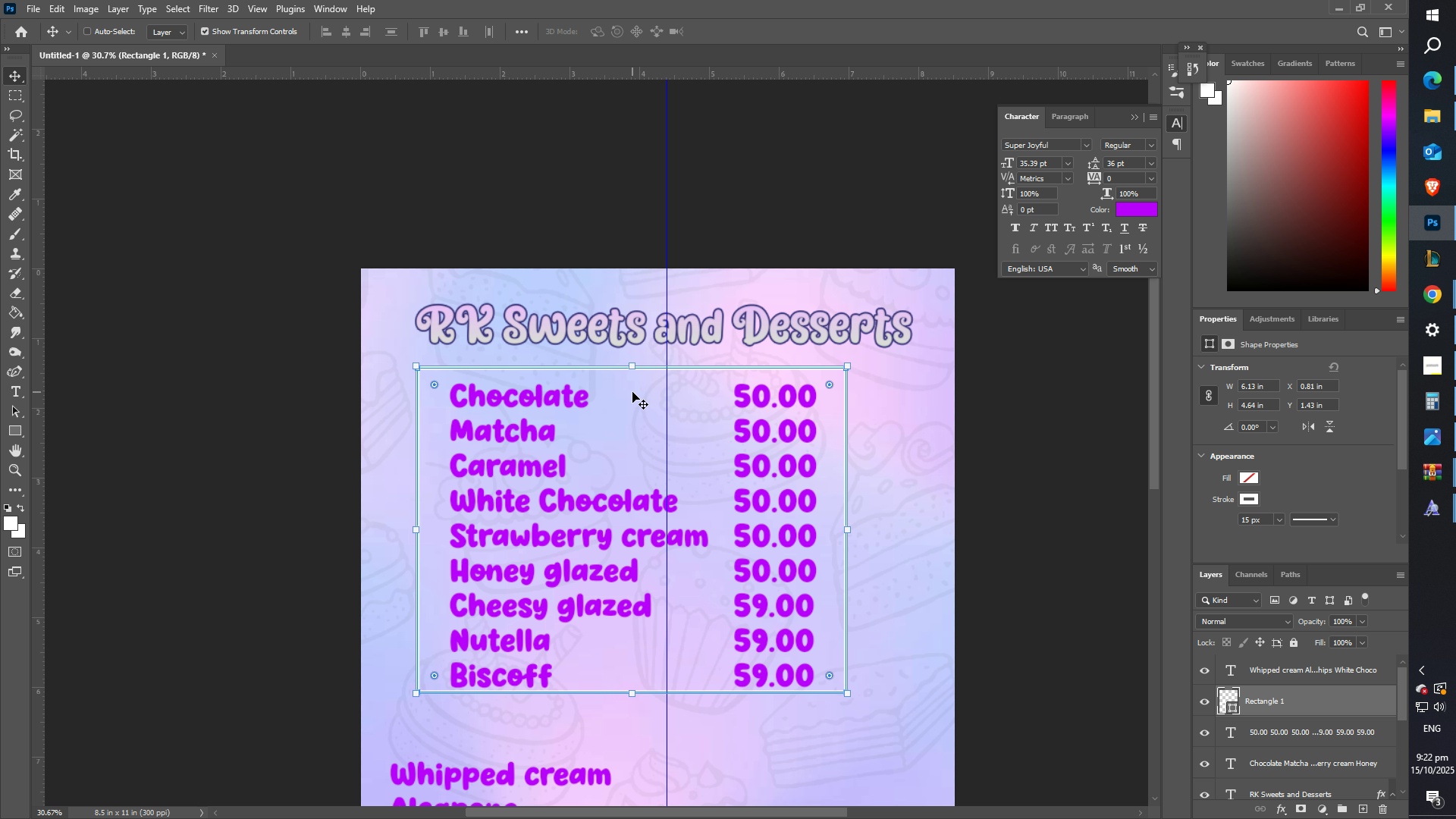 
hold_key(key=ShiftLeft, duration=0.92)
 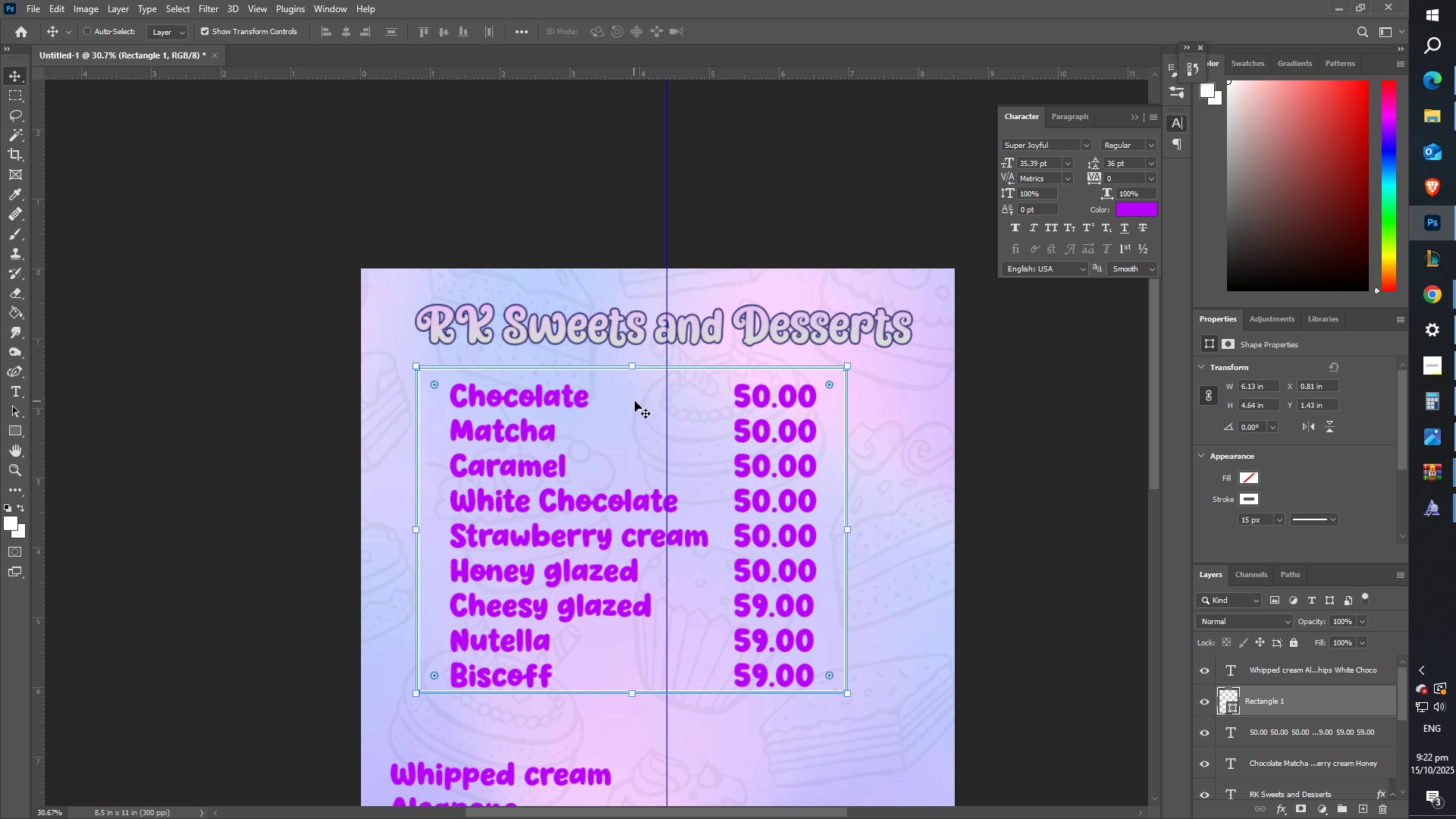 
scroll: coordinate [637, 400], scroll_direction: up, amount: 1.0
 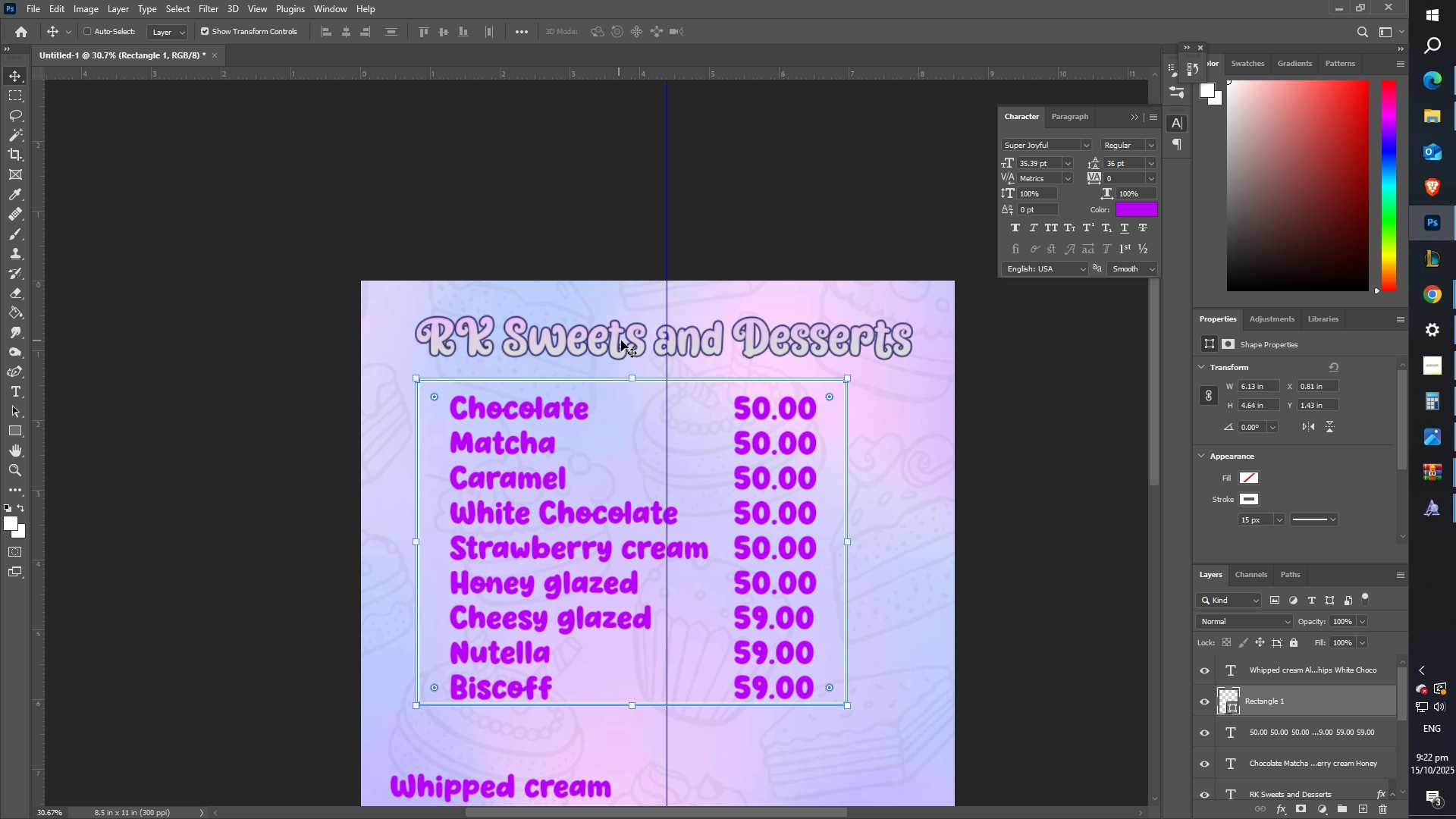 
left_click_drag(start_coordinate=[655, 316], to_coordinate=[663, 306])
 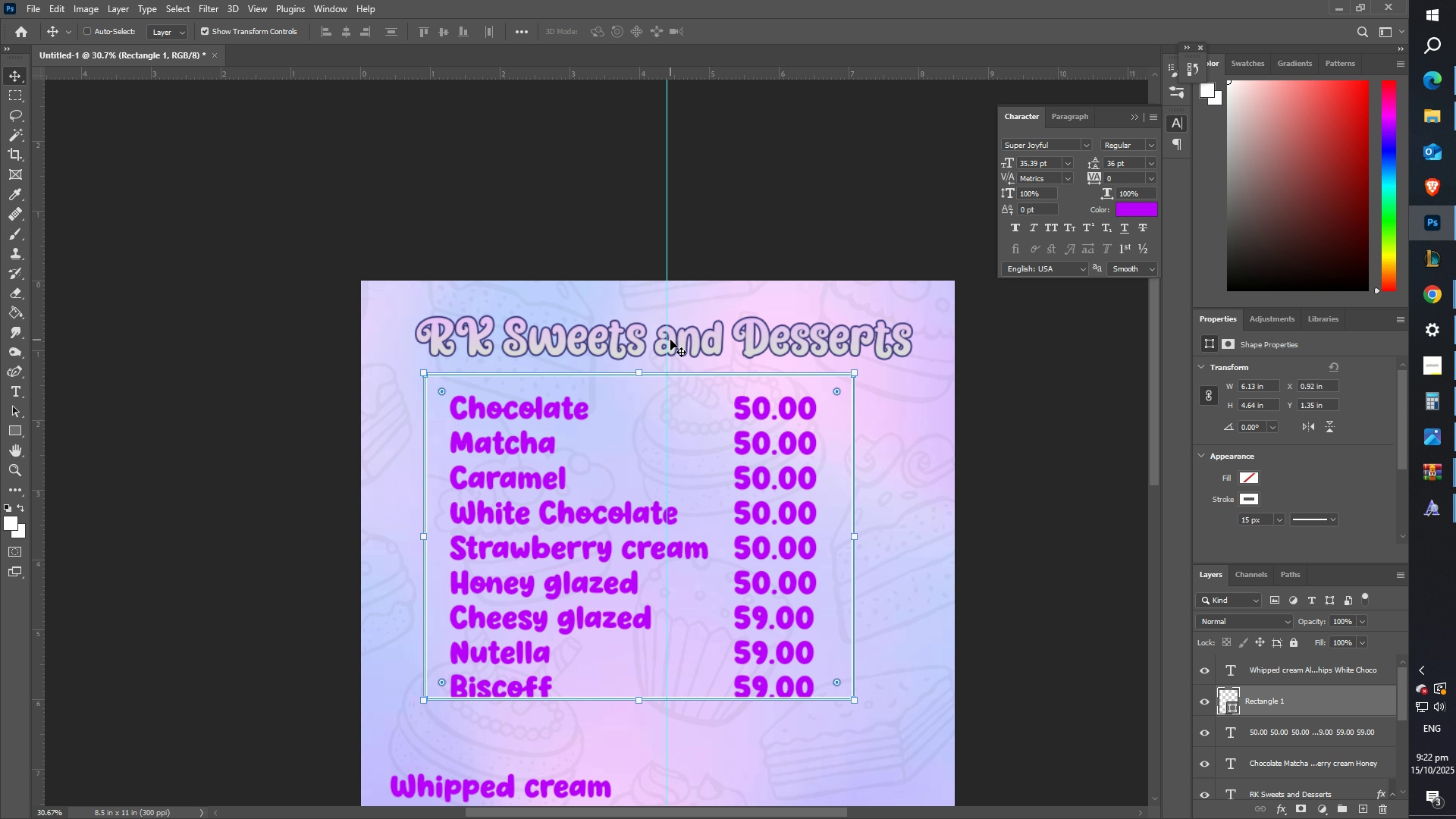 
key(Control+ControlLeft)
 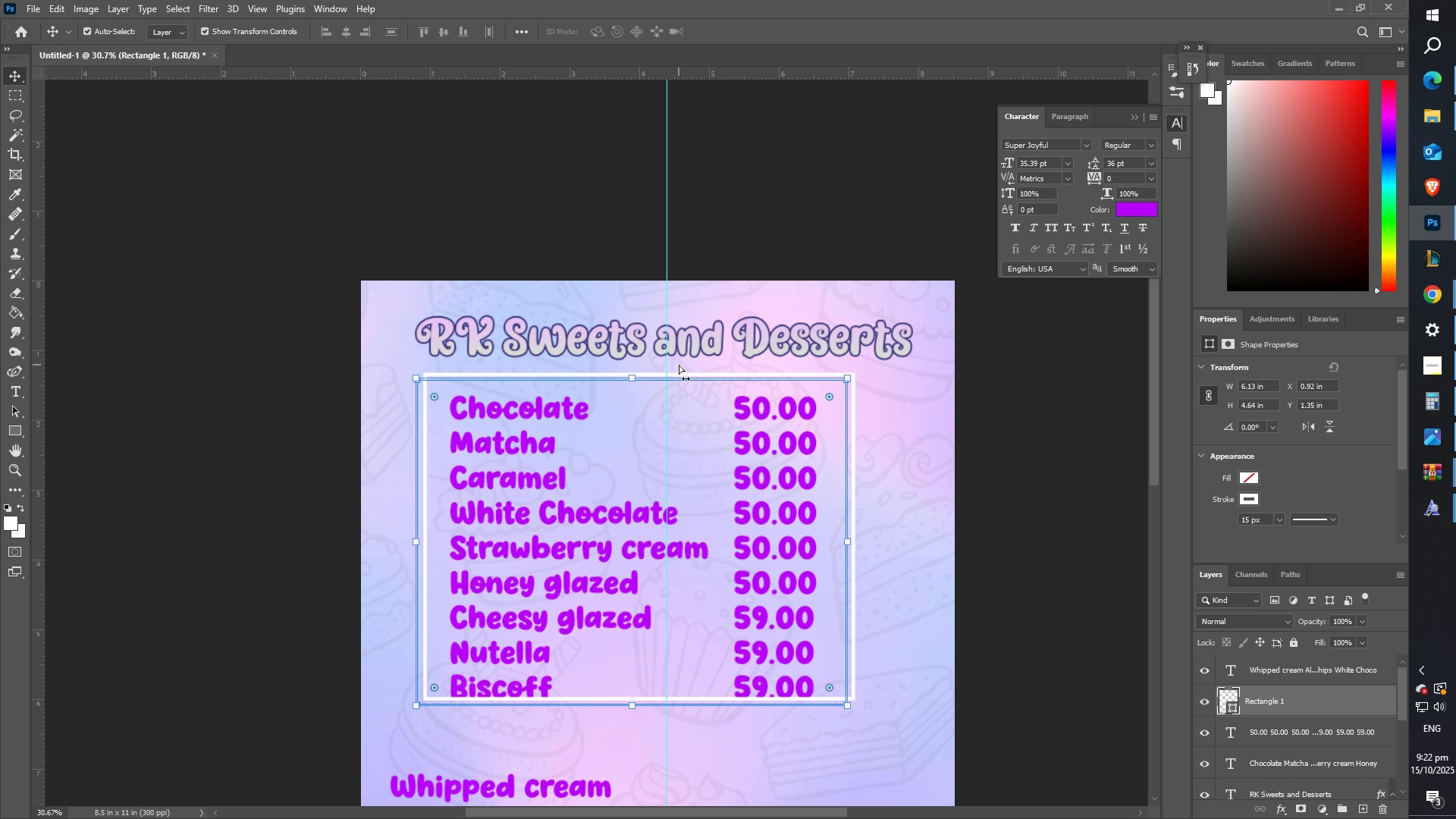 
key(Control+Z)
 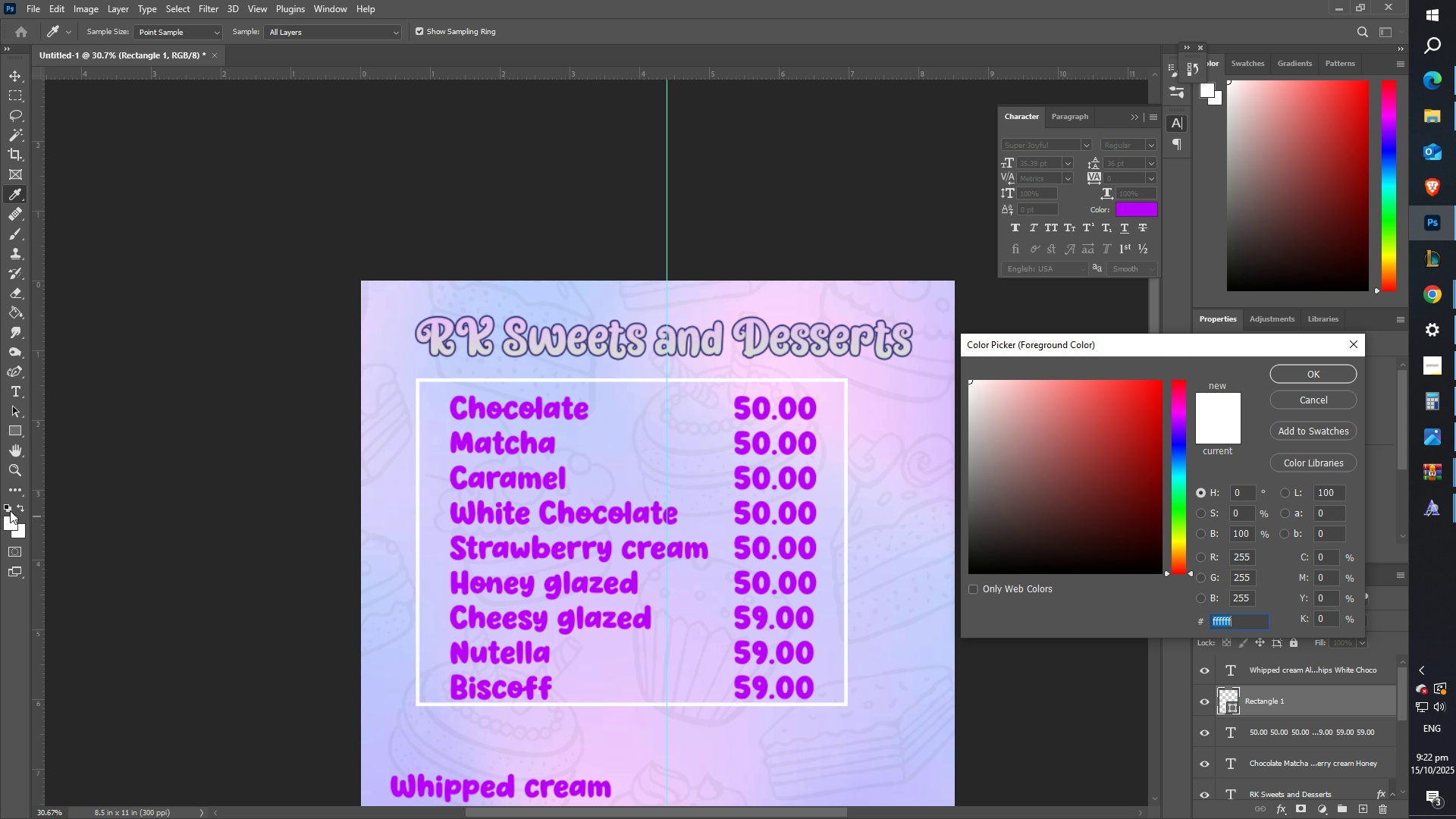 
left_click([14, 433])
 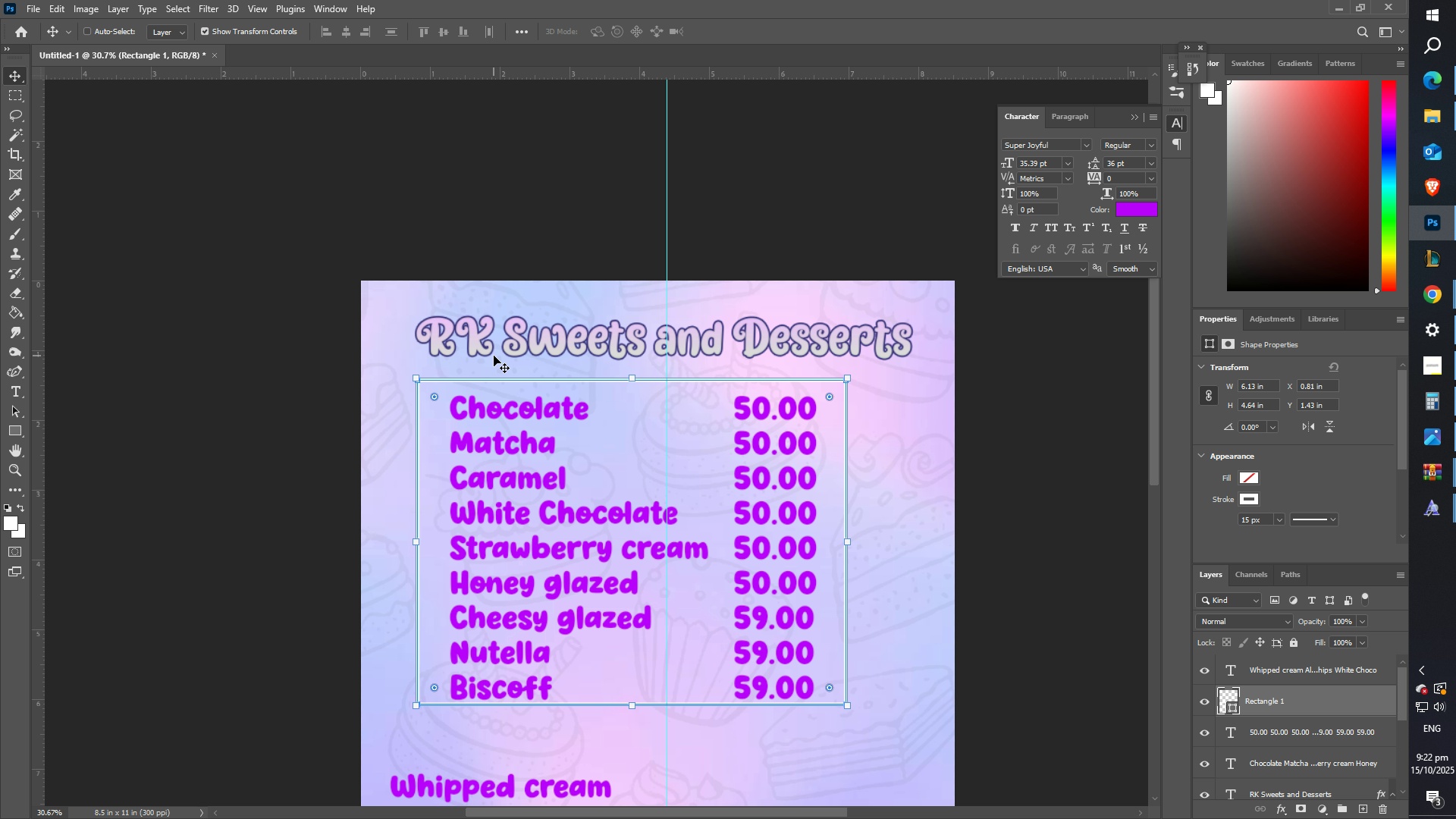 
key(Alt+AltLeft)
 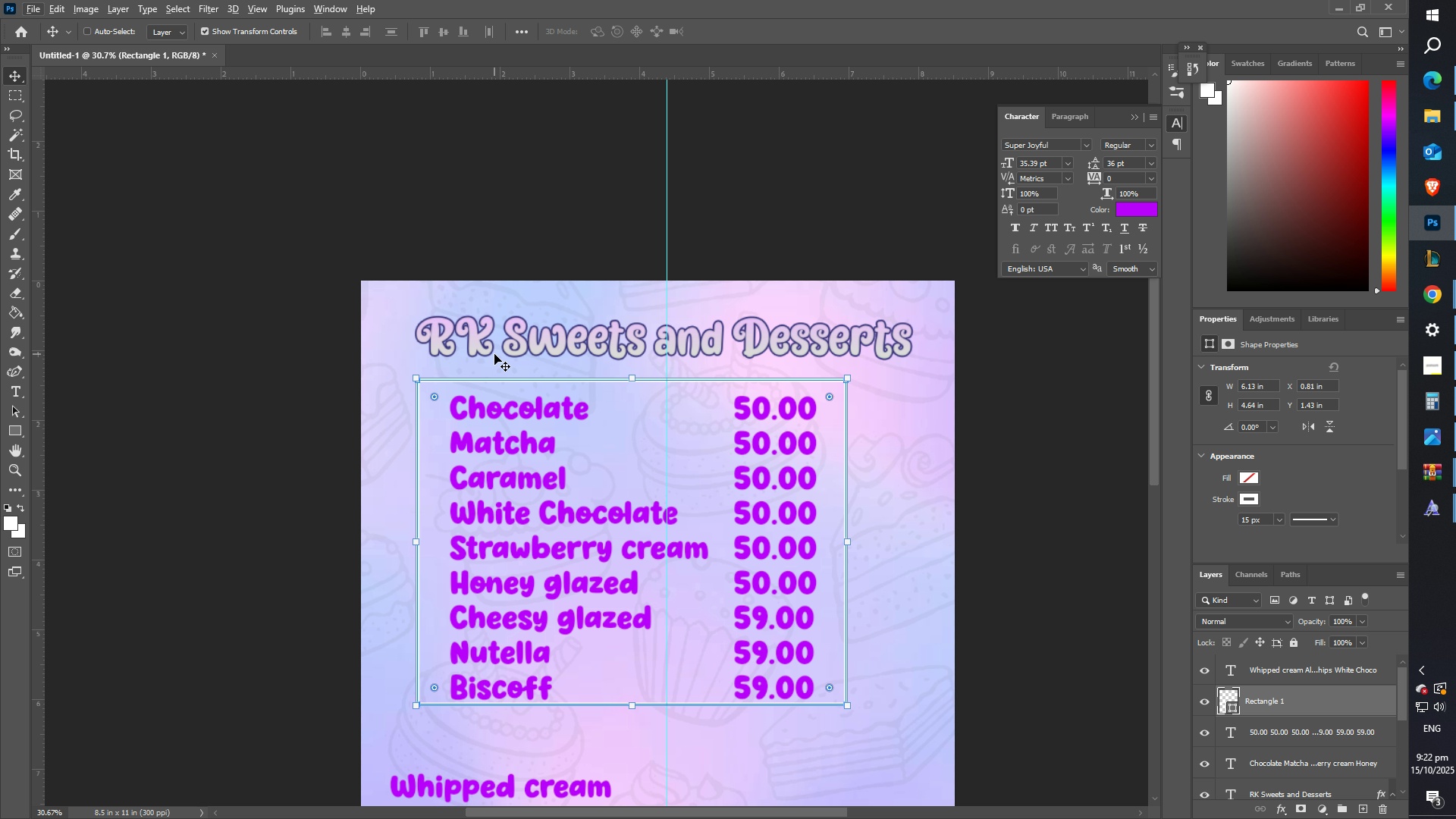 
key(Meta+MetaLeft)
 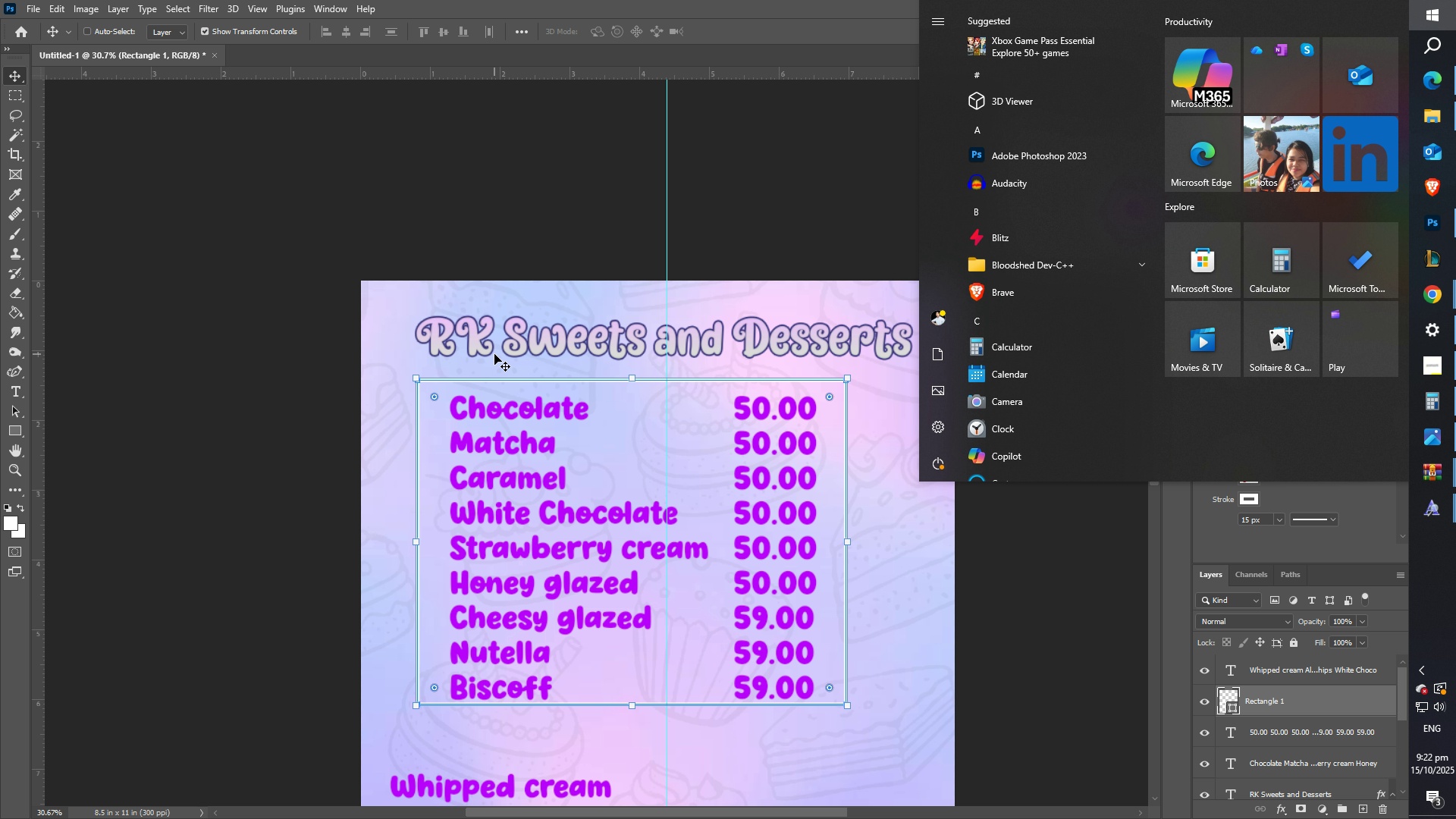 
type(CALC)
 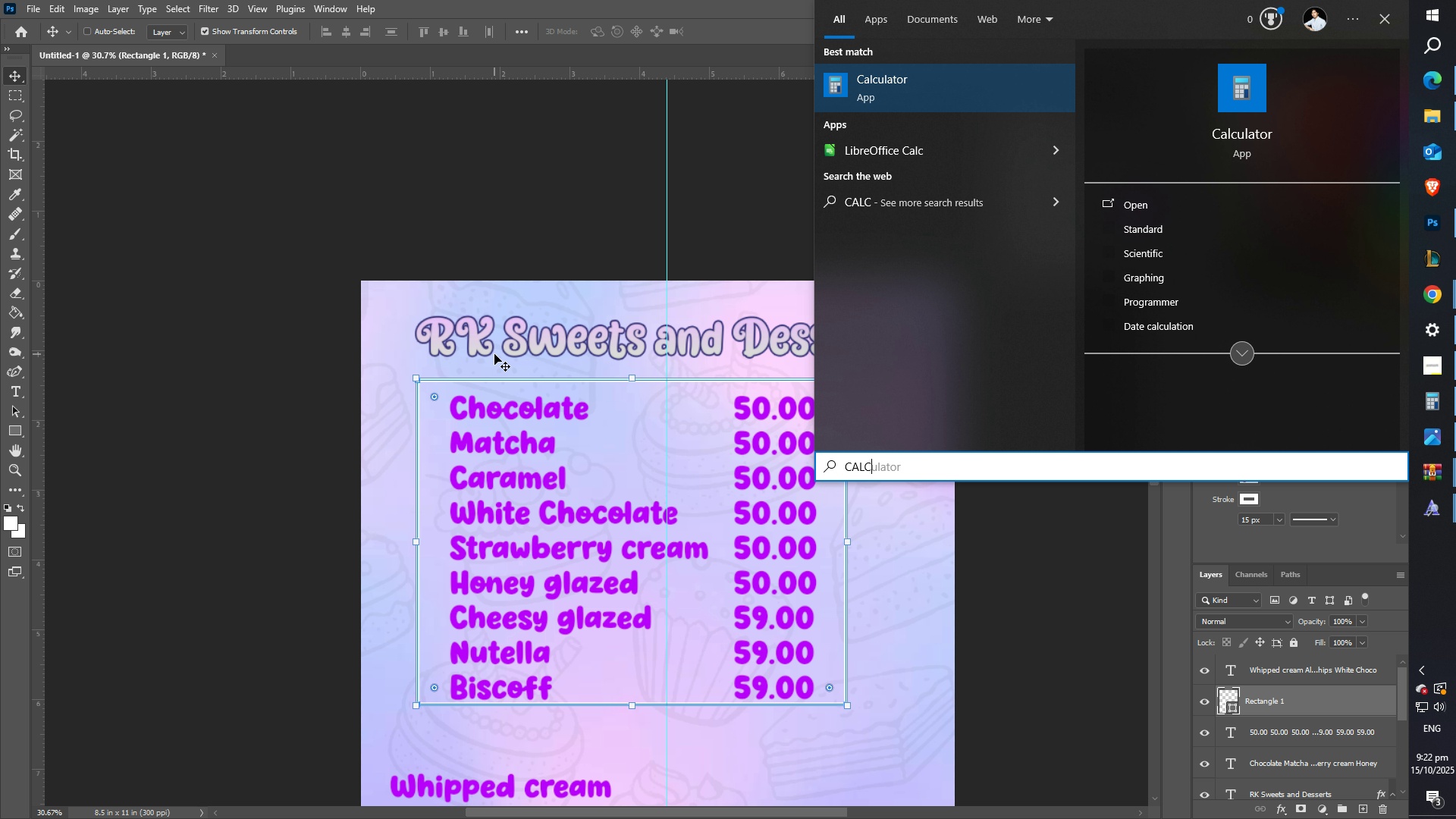 
key(Enter)
 